 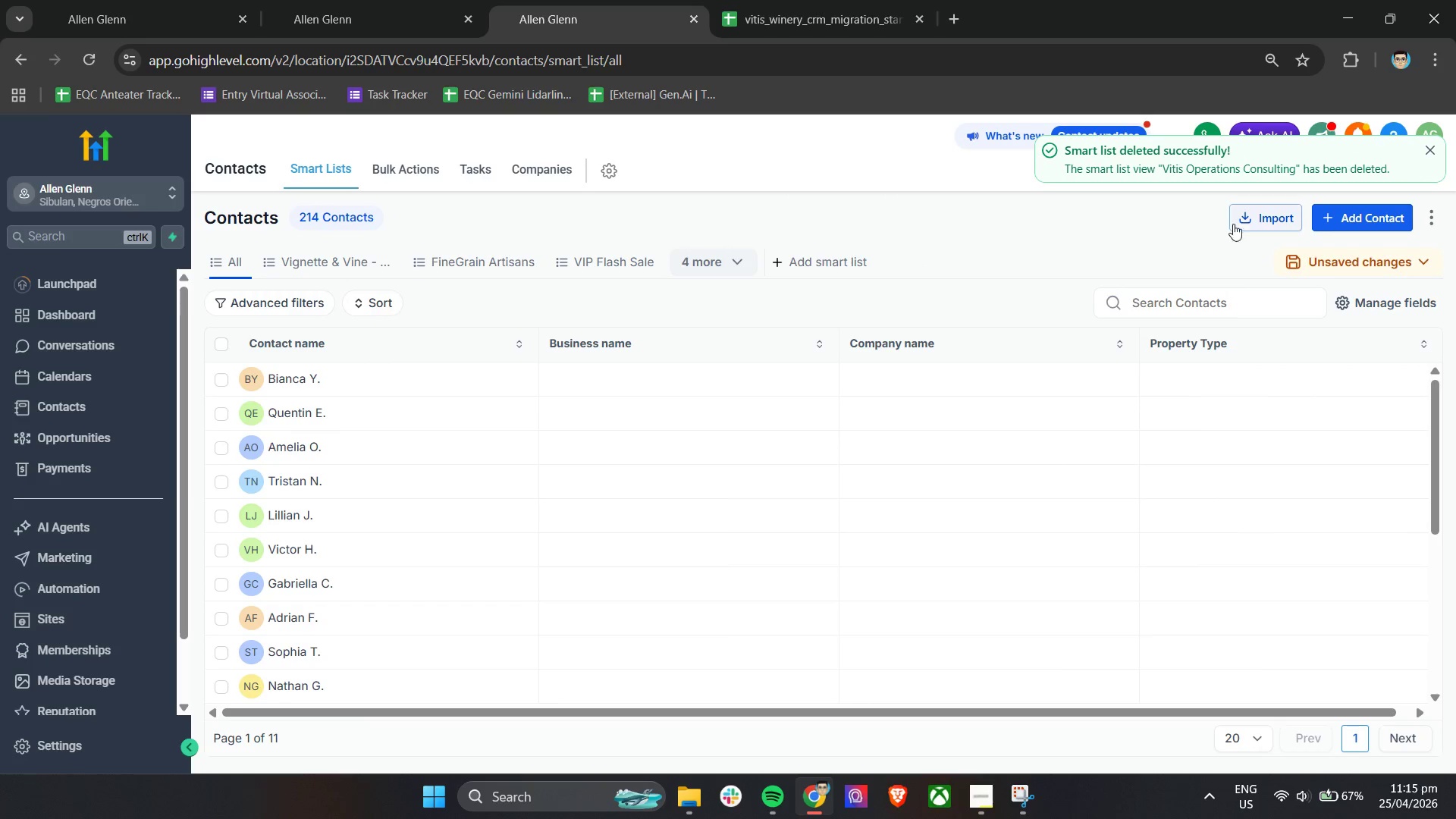 
left_click([1250, 216])
 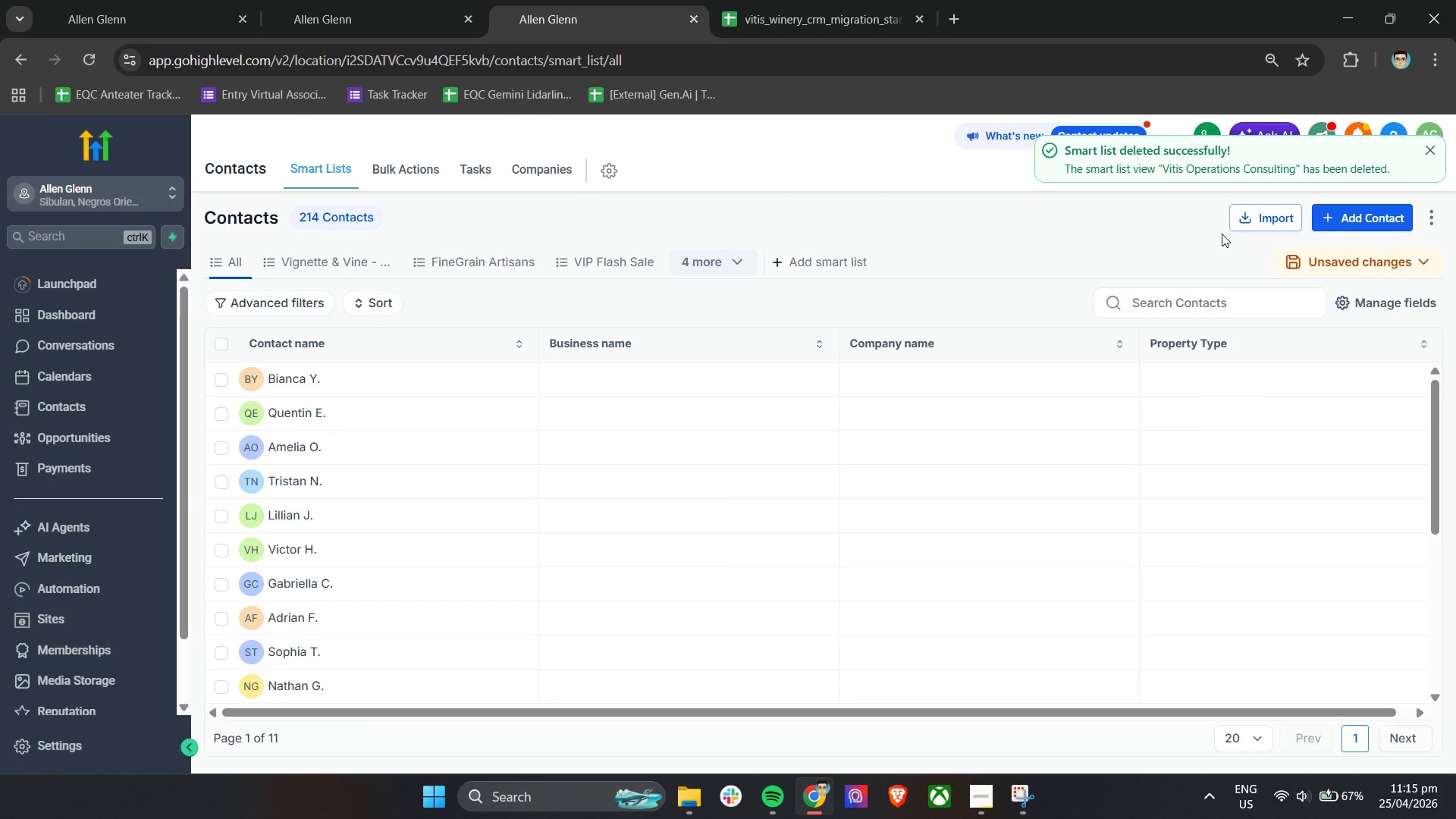 
left_click([1247, 220])
 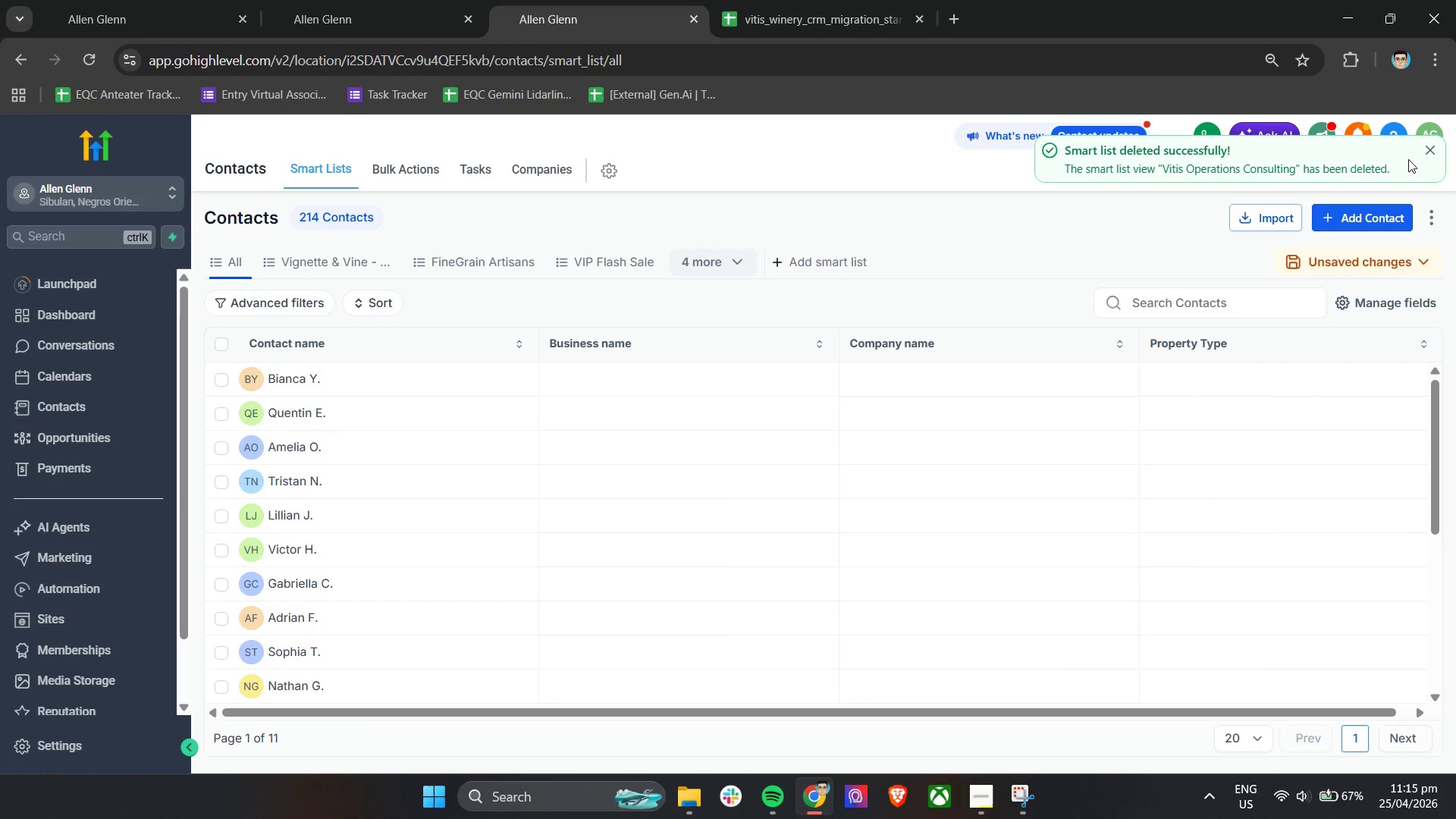 
left_click([1425, 149])
 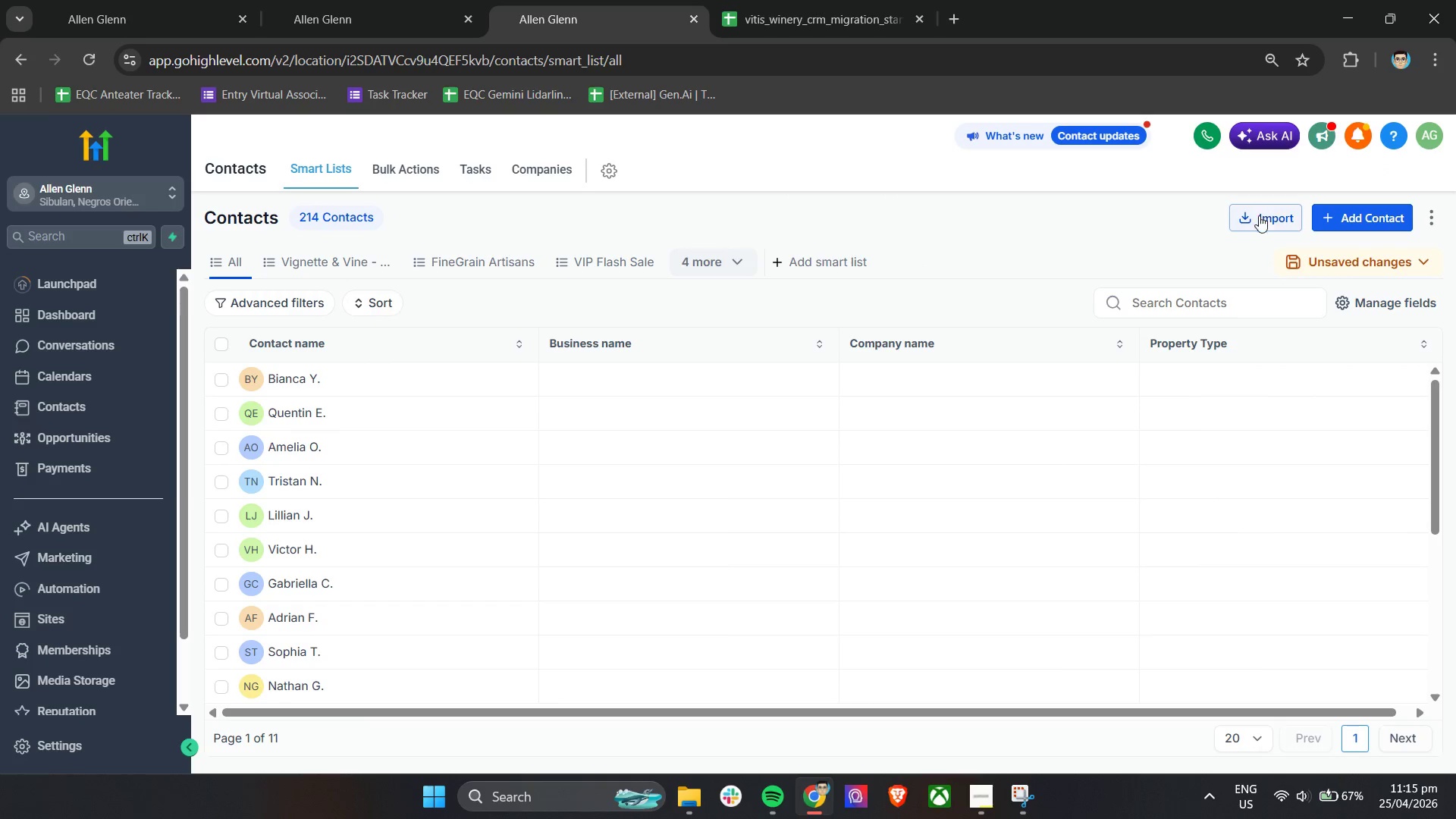 
left_click([1259, 218])
 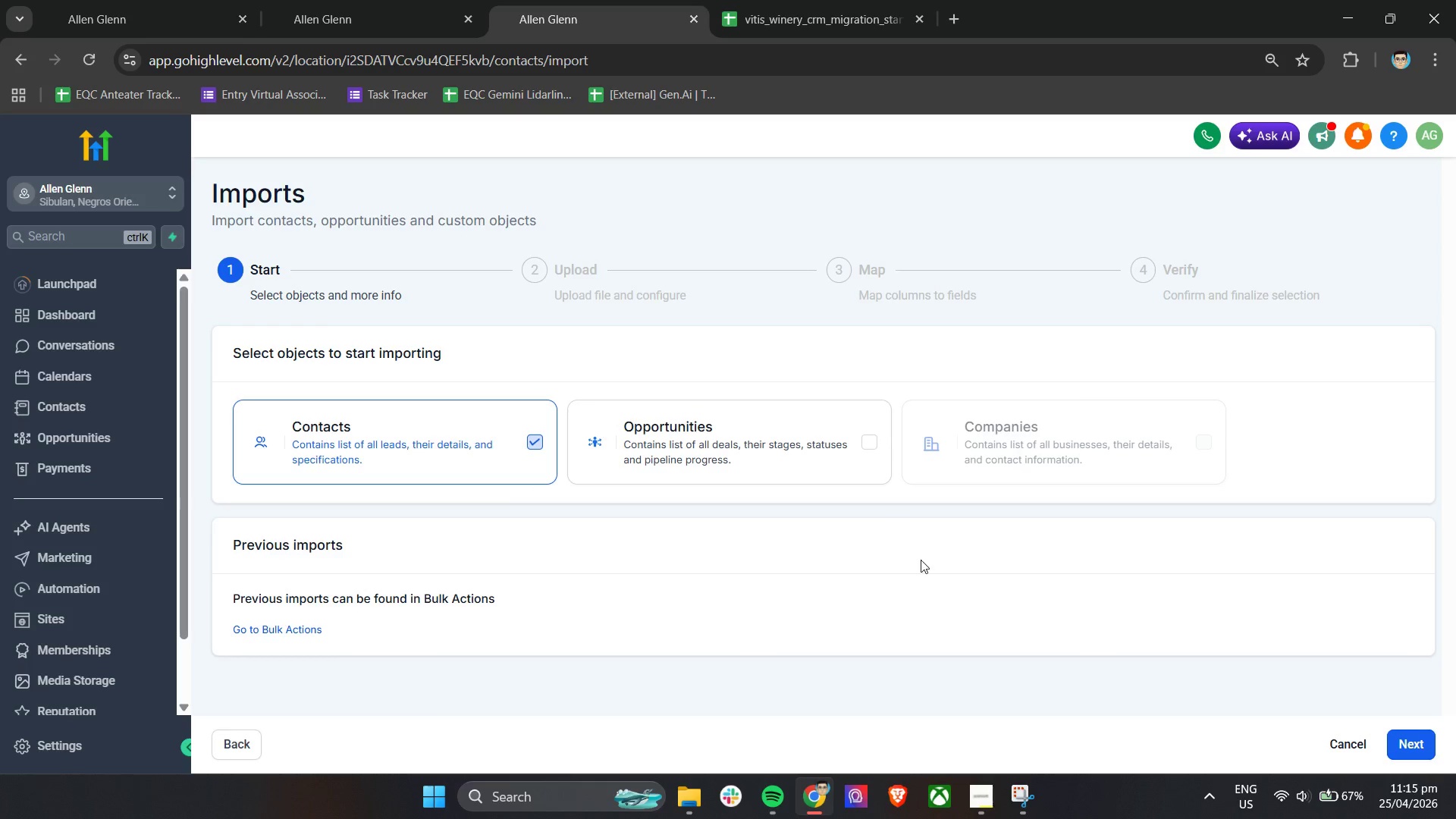 
left_click([1417, 745])
 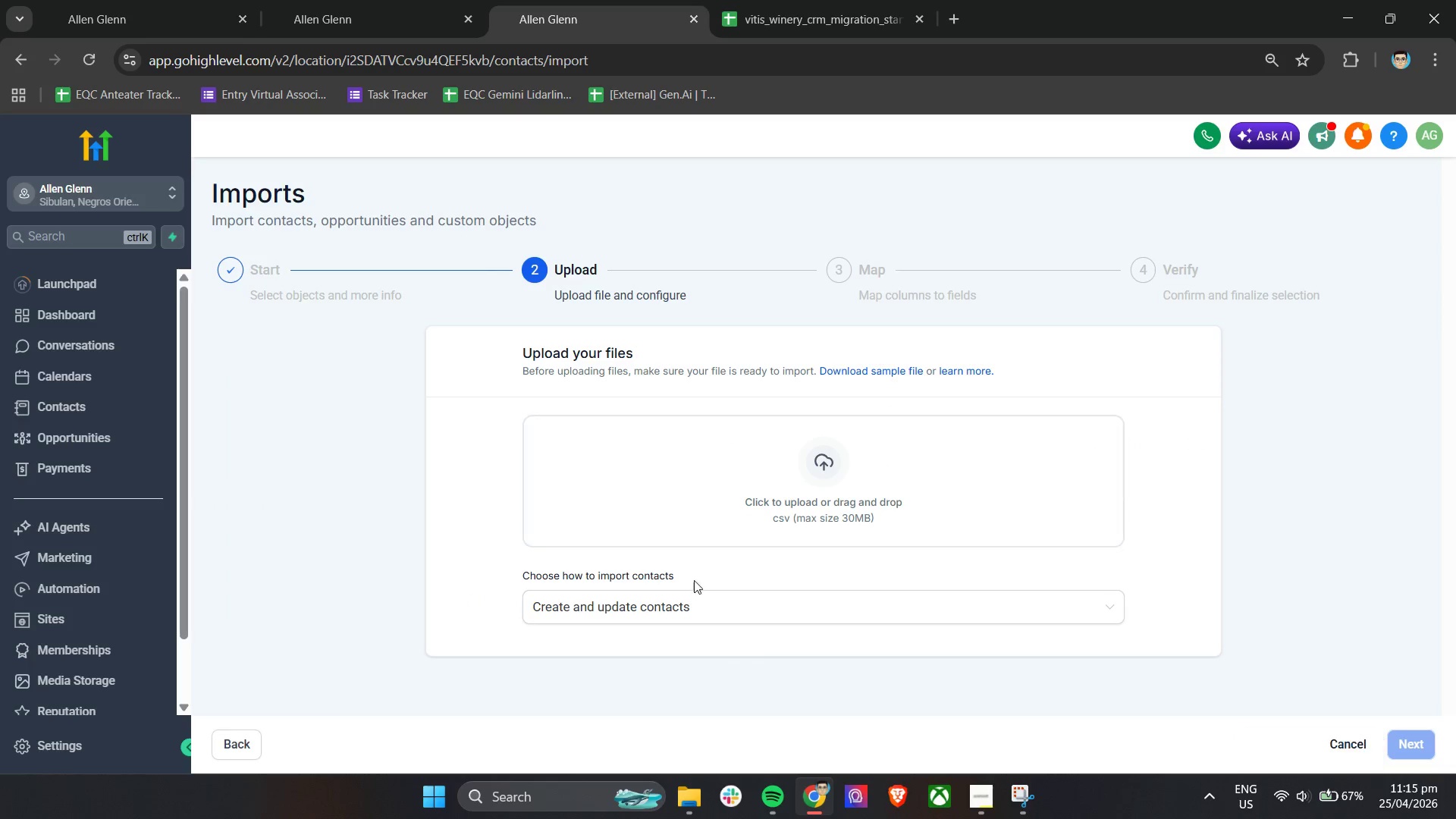 
left_click([675, 607])
 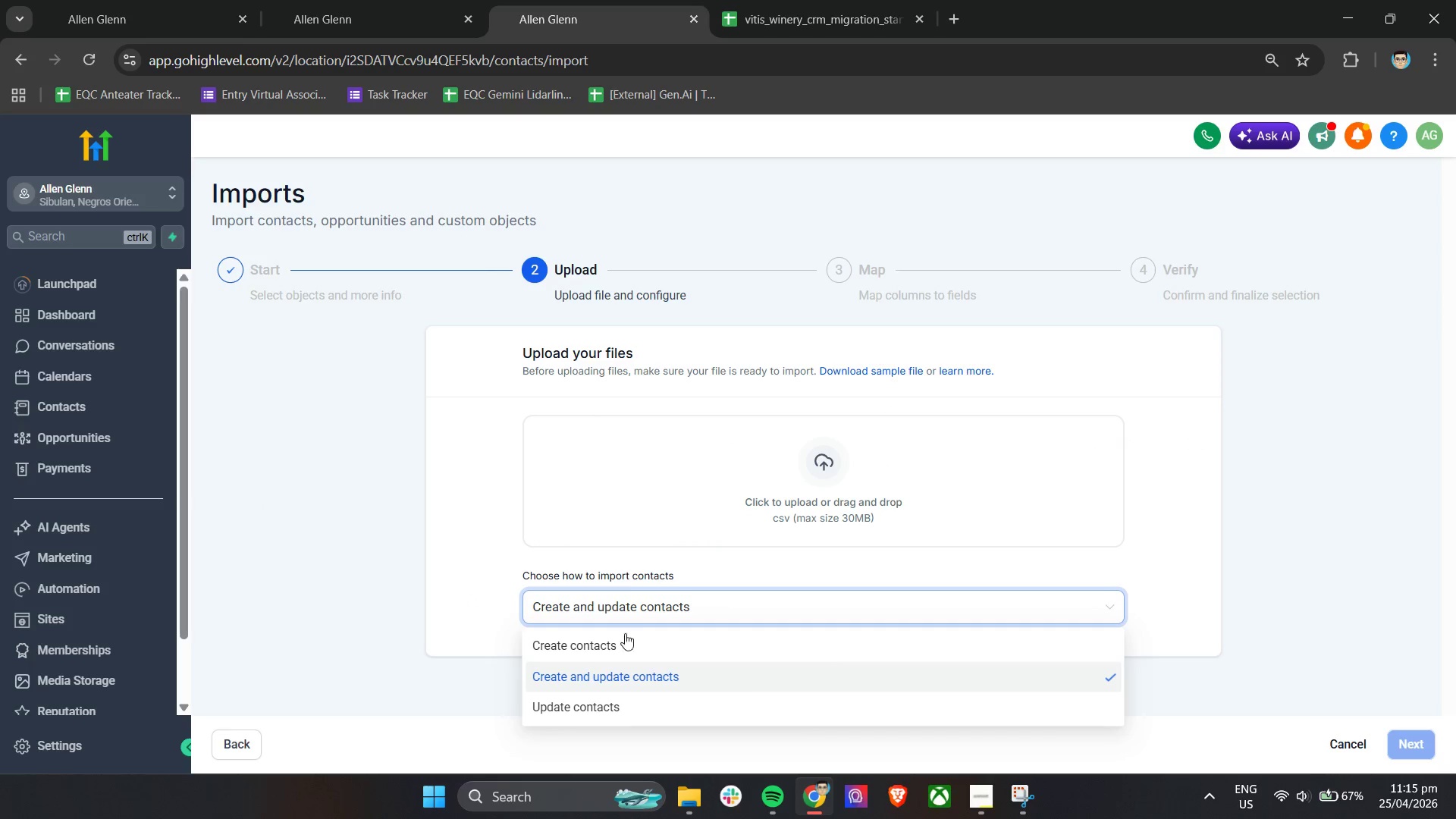 
left_click([620, 642])
 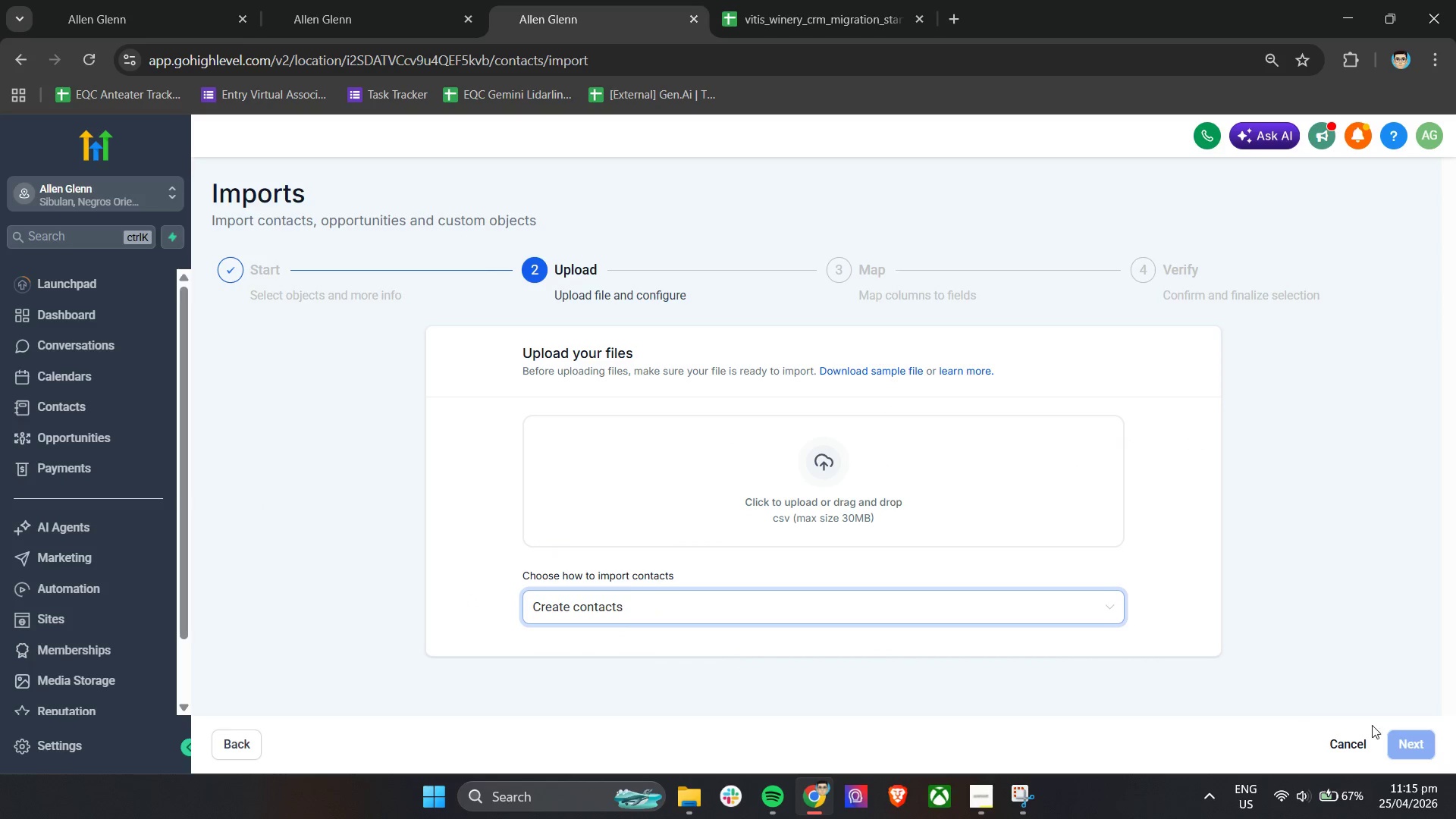 
left_click([755, 463])
 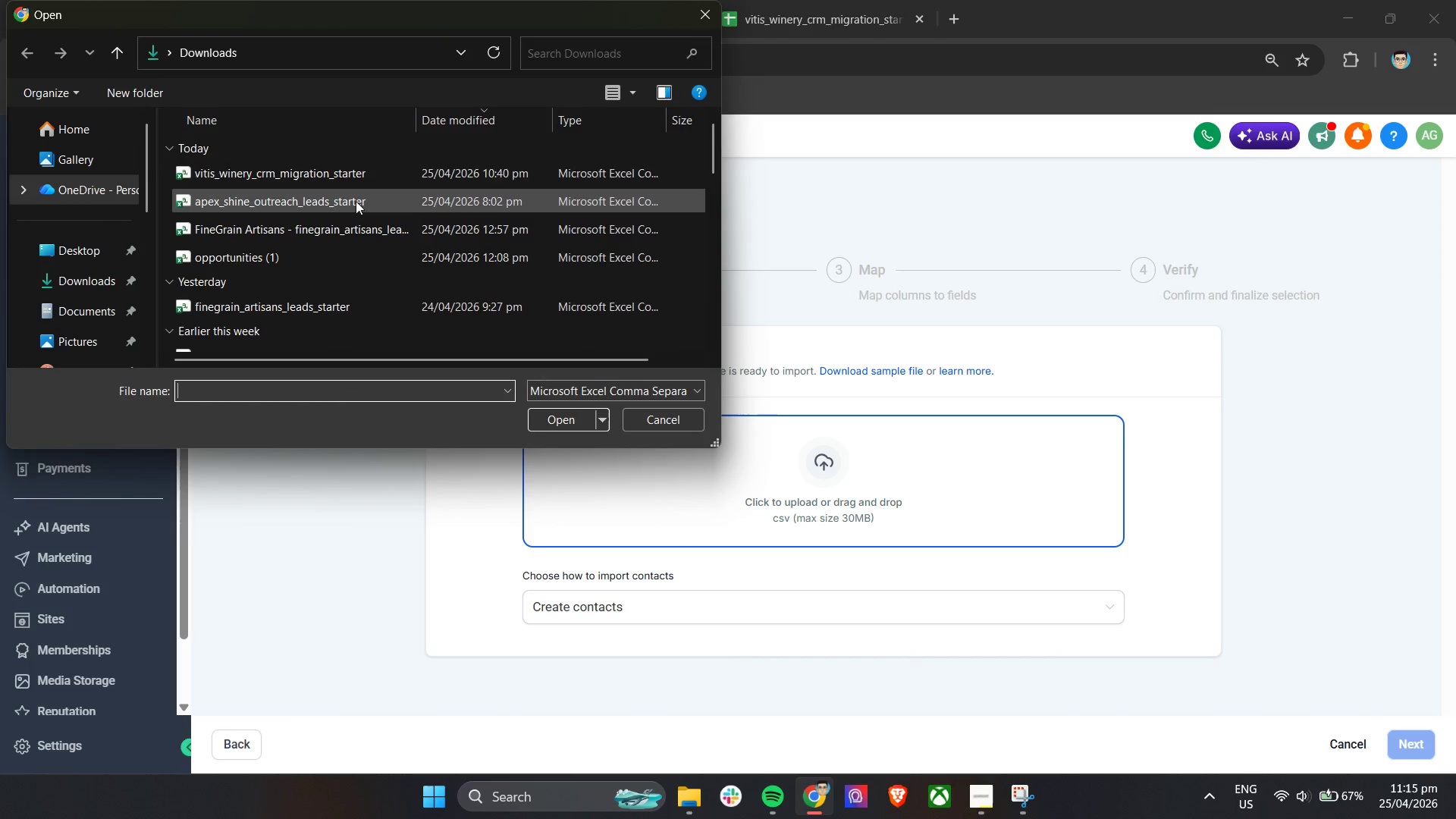 
left_click([337, 177])
 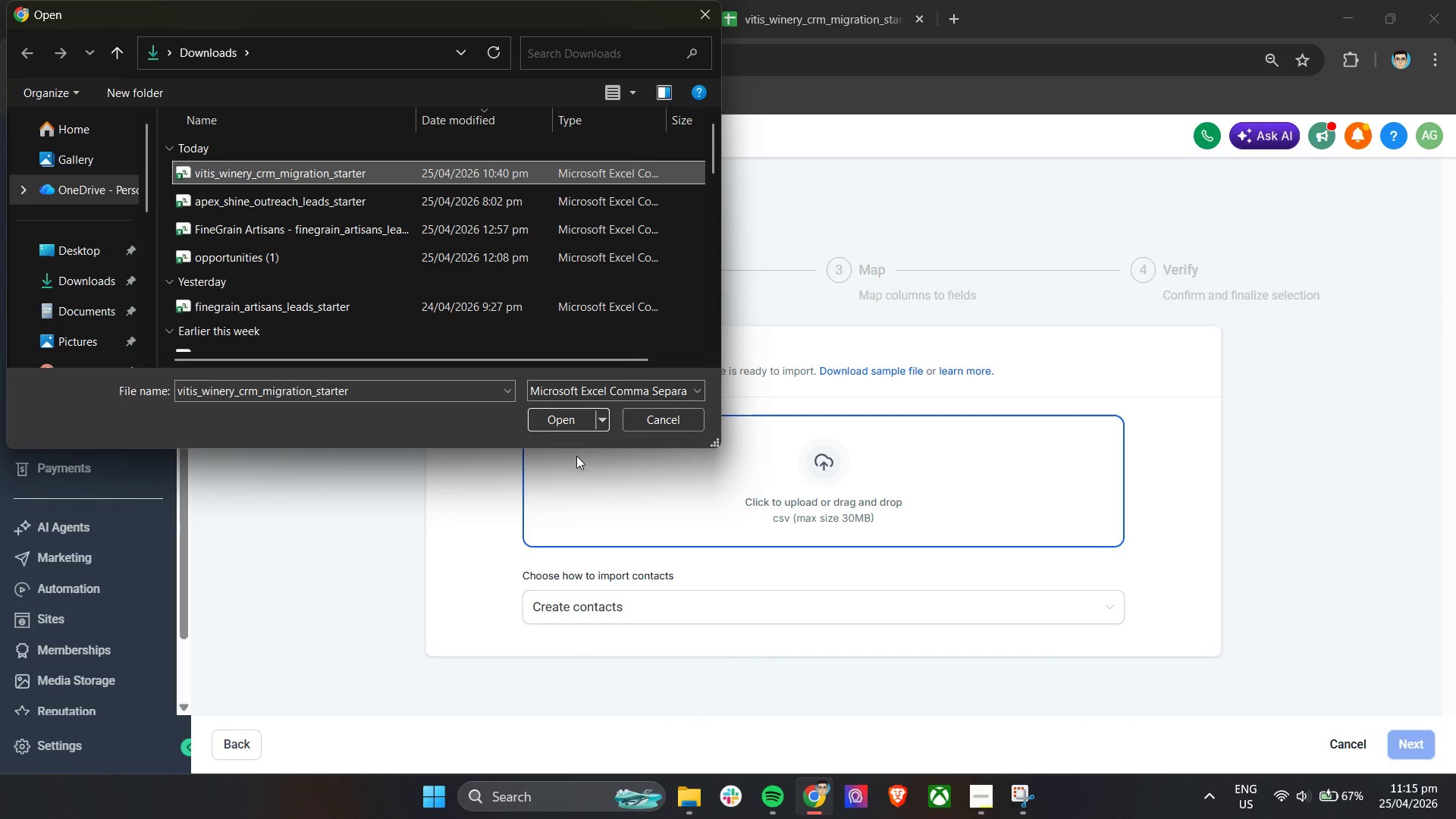 
left_click([567, 422])
 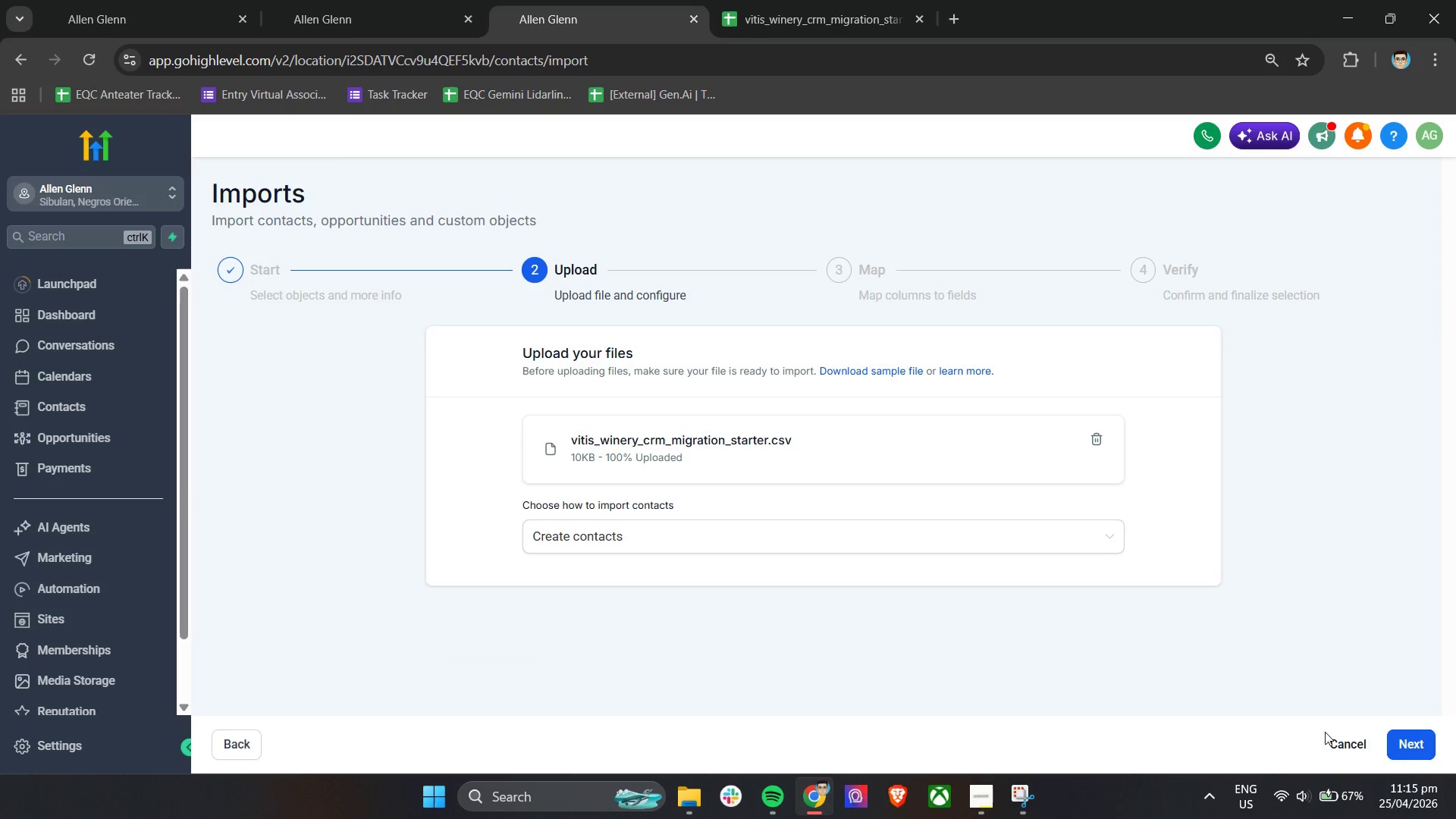 
left_click([1408, 742])
 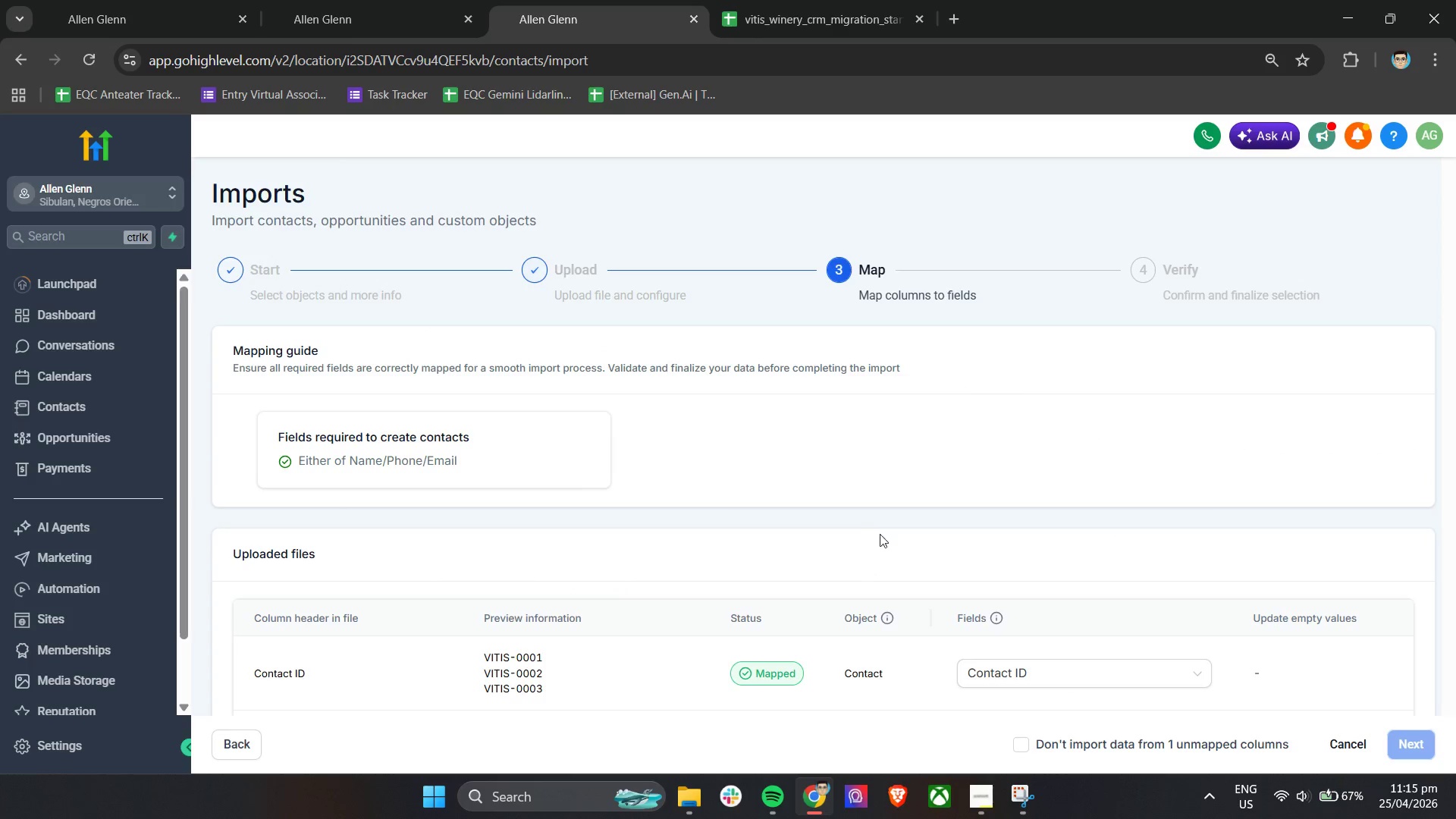 
scroll: coordinate [805, 471], scroll_direction: down, amount: 3.0
 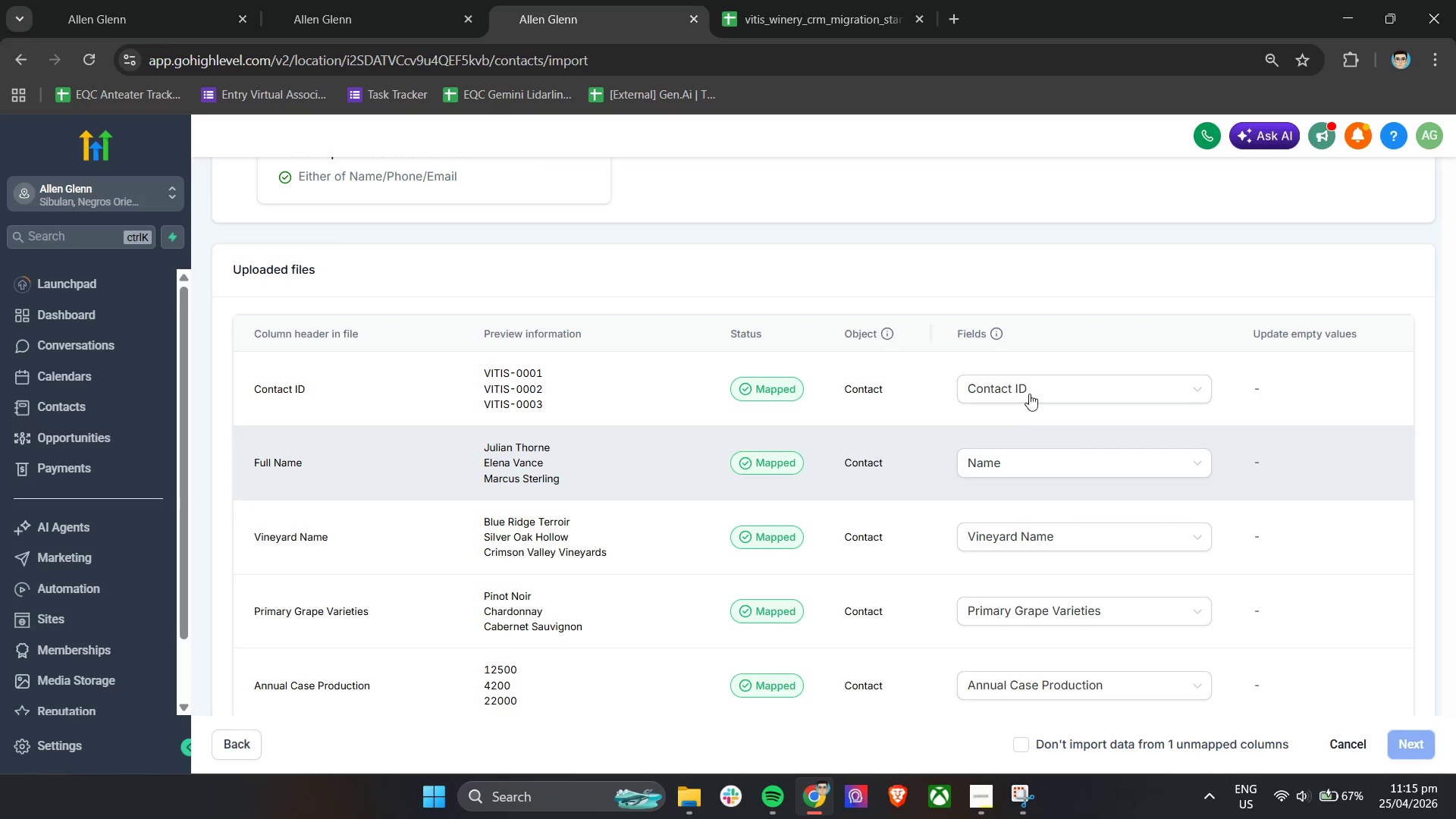 
left_click([1037, 385])
 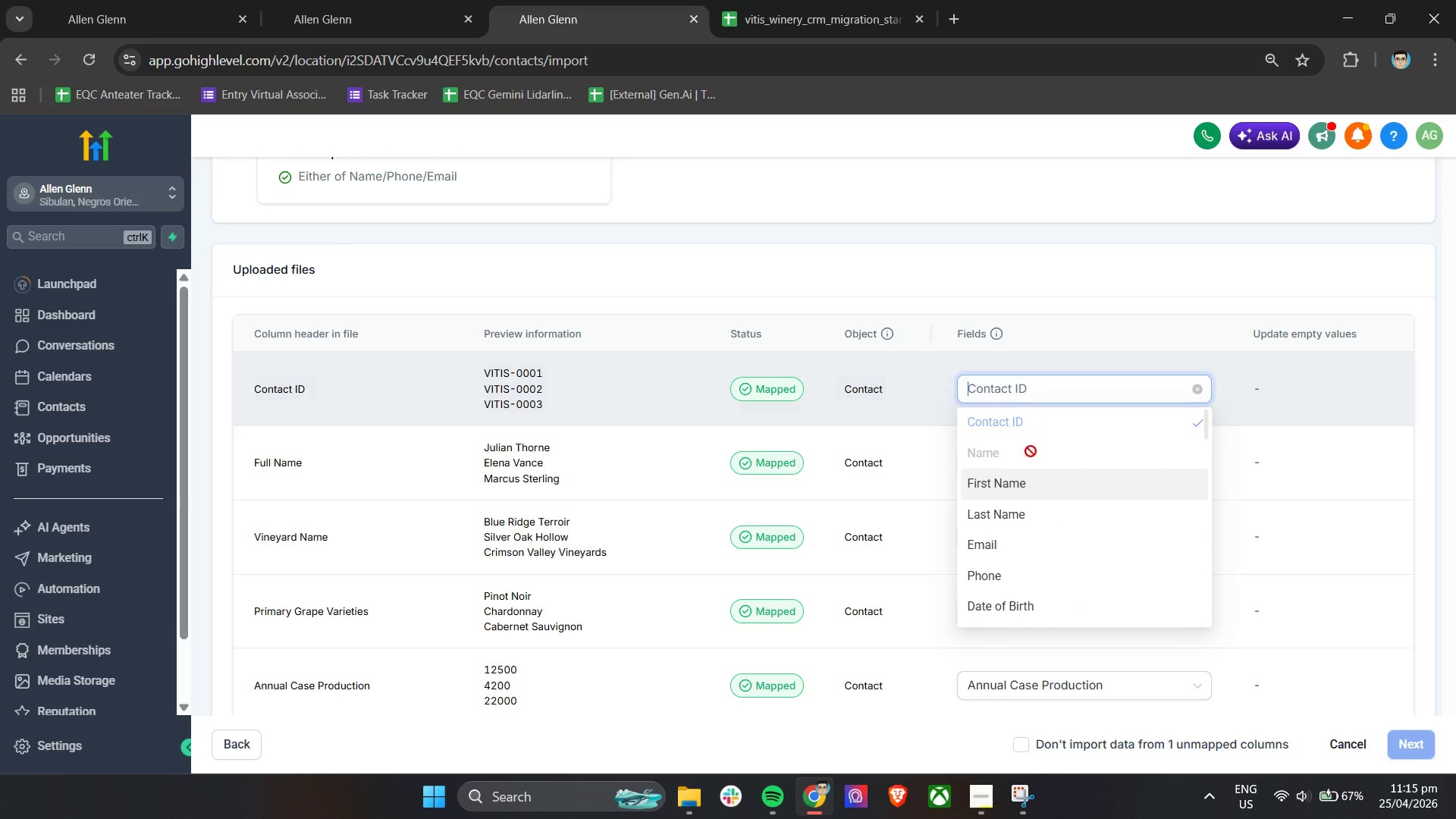 
scroll: coordinate [1086, 560], scroll_direction: down, amount: 14.0
 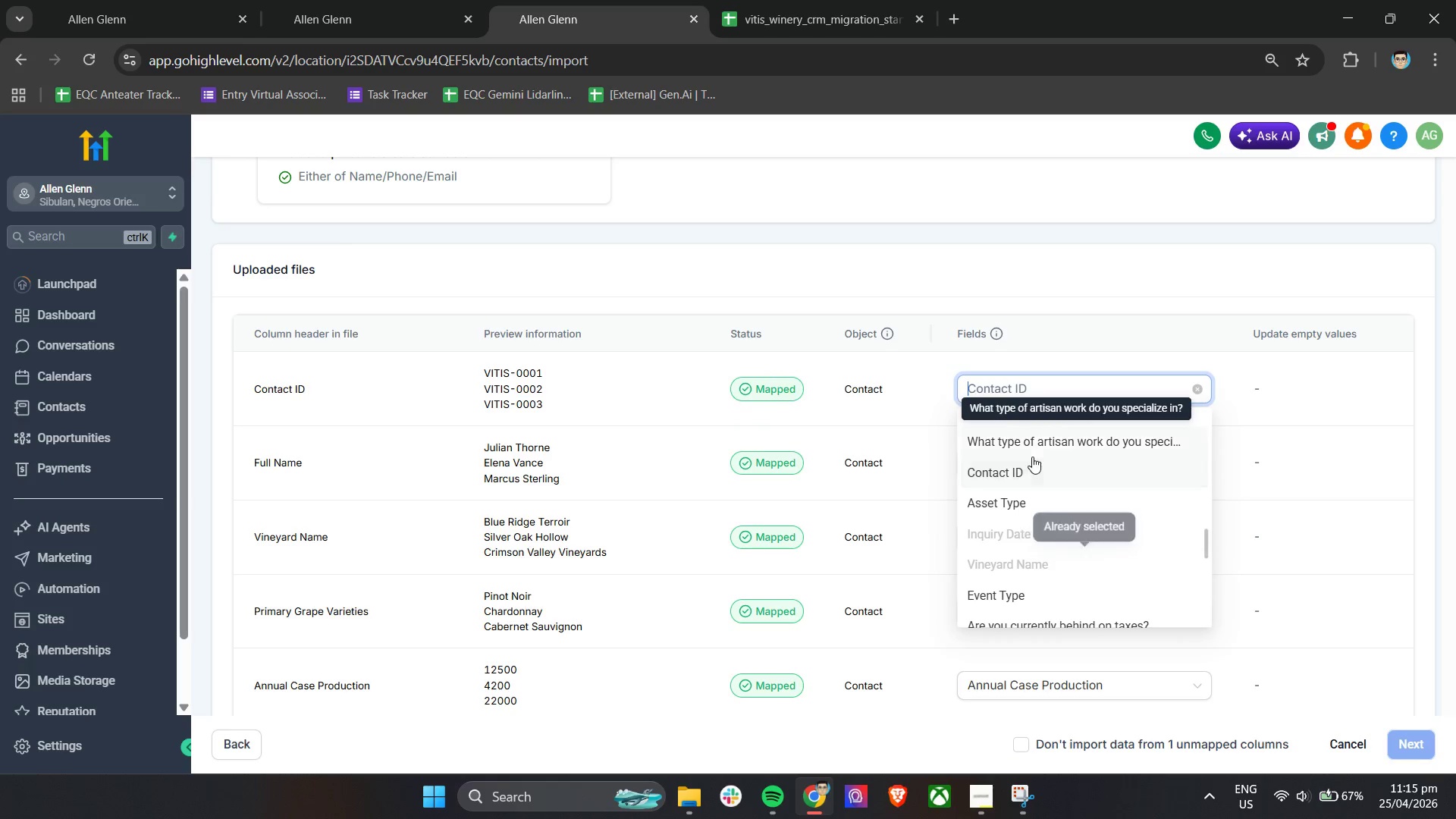 
left_click([1031, 481])
 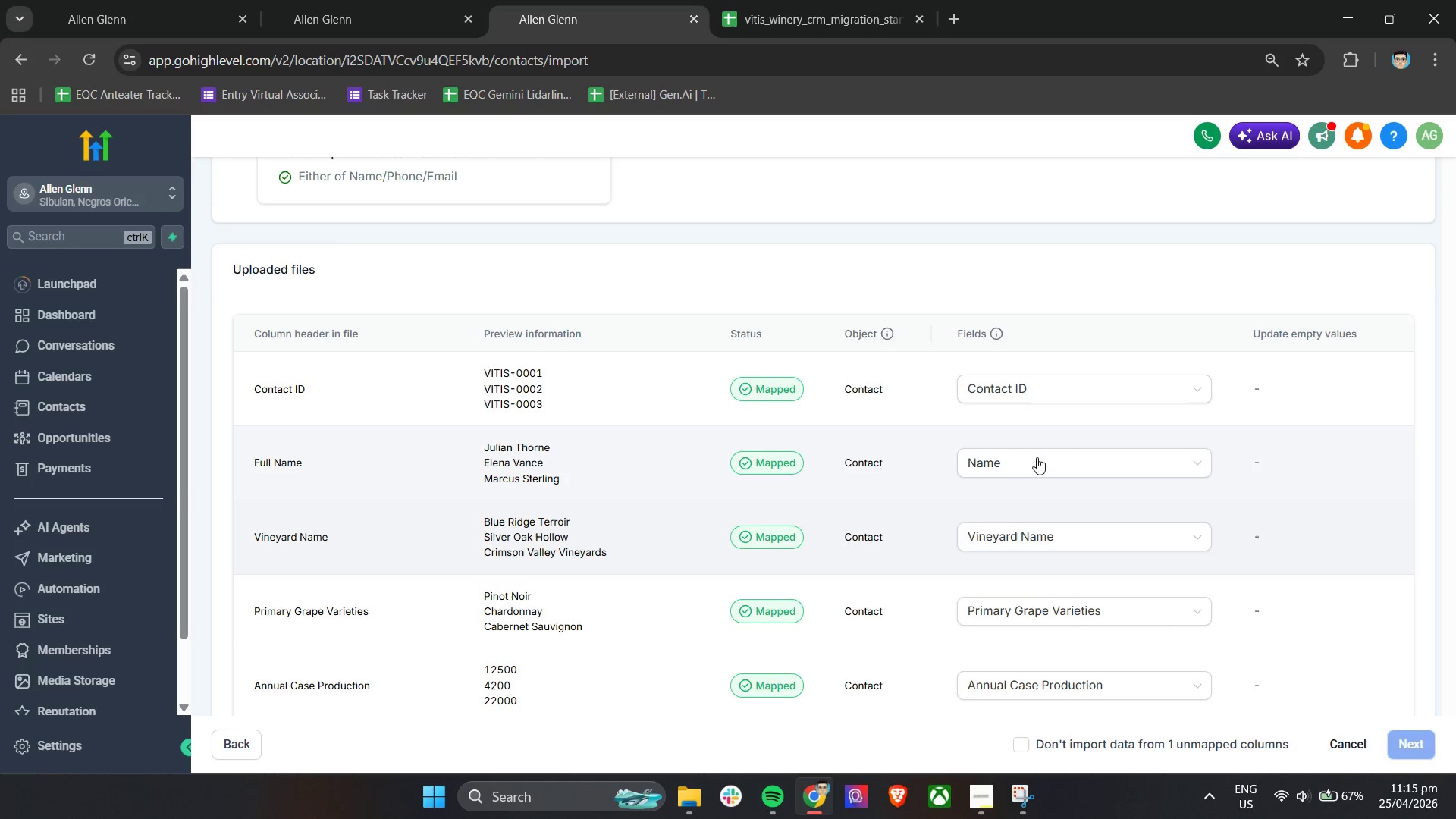 
scroll: coordinate [877, 510], scroll_direction: down, amount: 5.0
 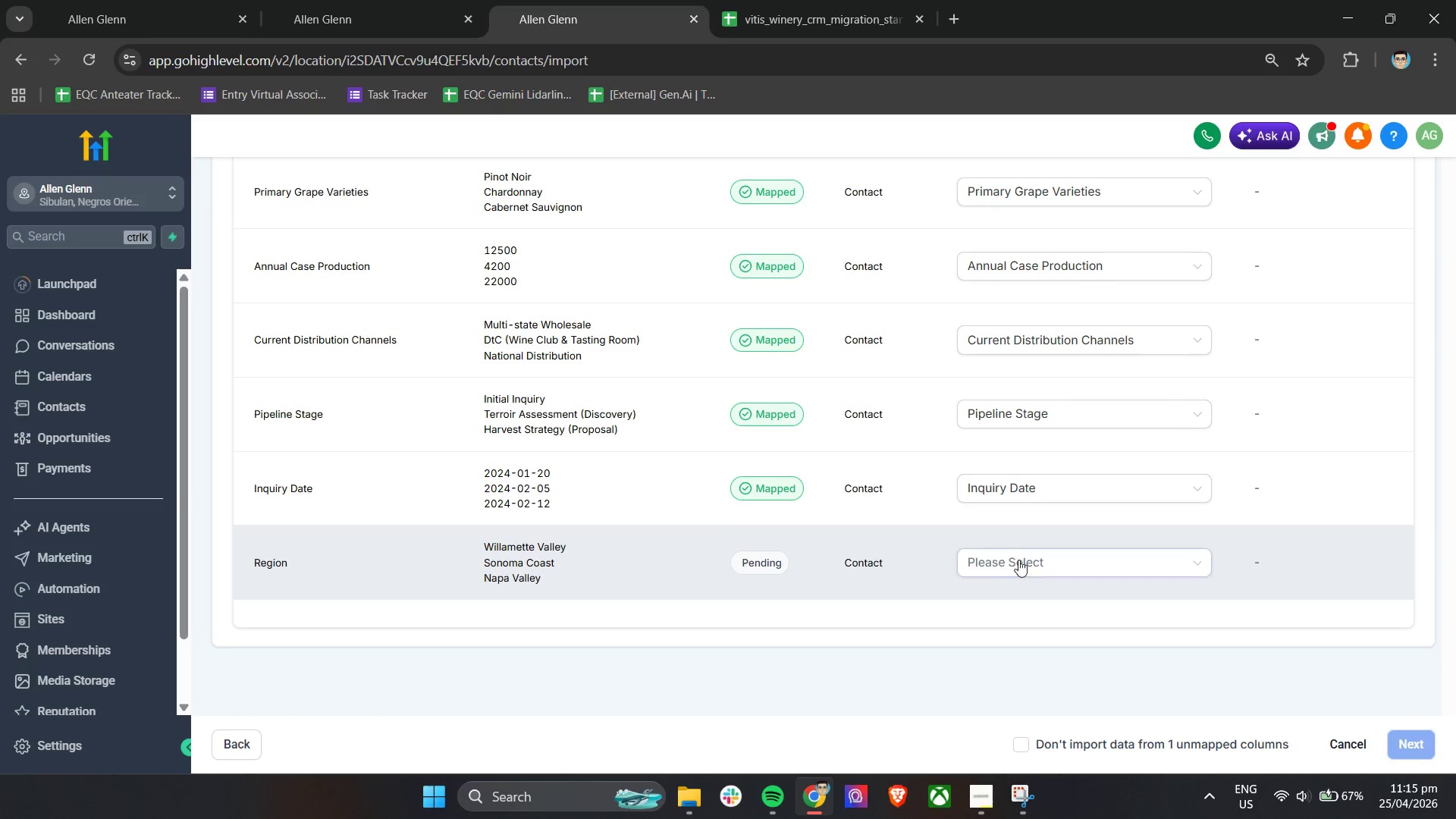 
left_click([1028, 567])
 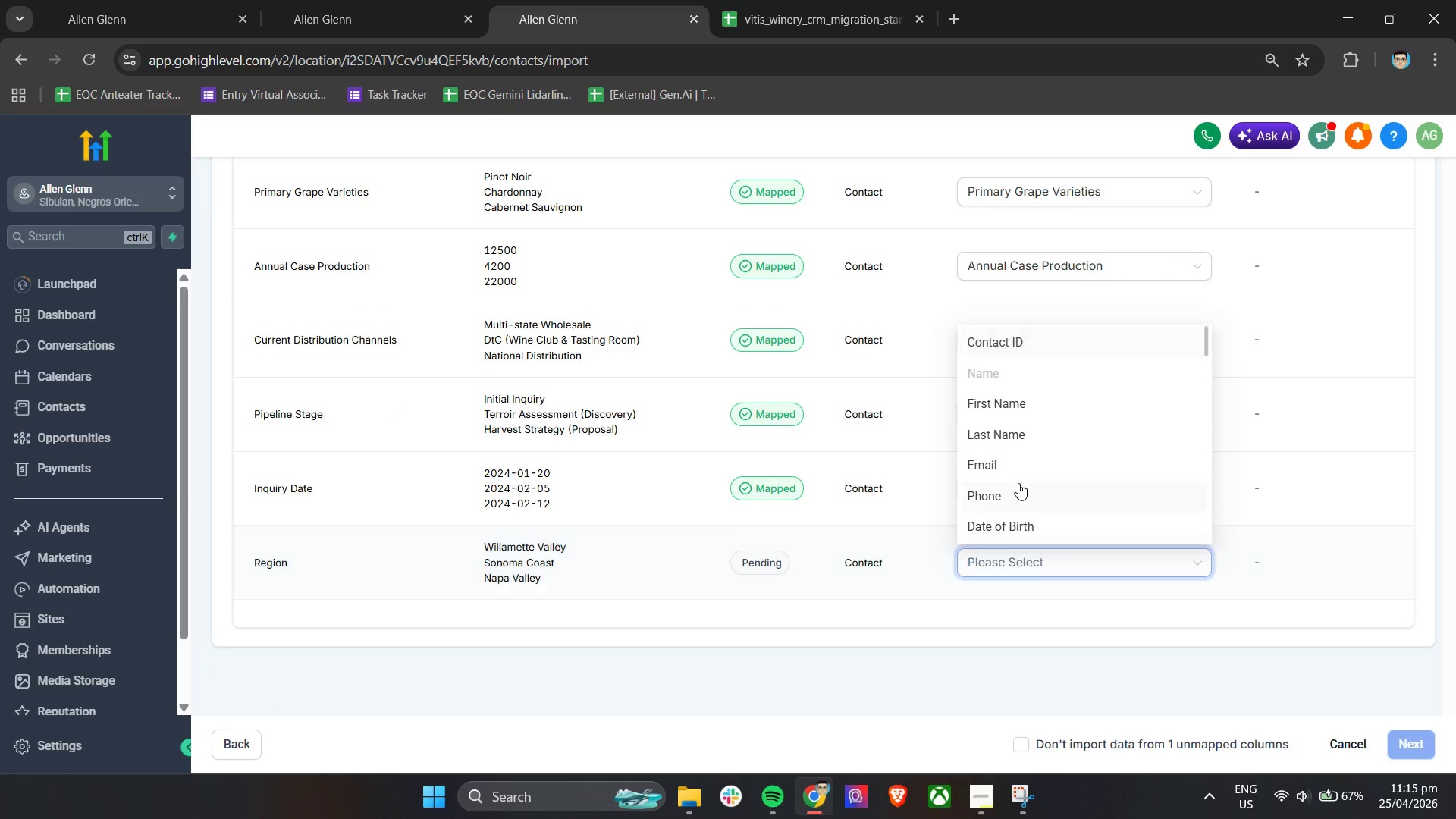 
scroll: coordinate [1018, 483], scroll_direction: down, amount: 3.0
 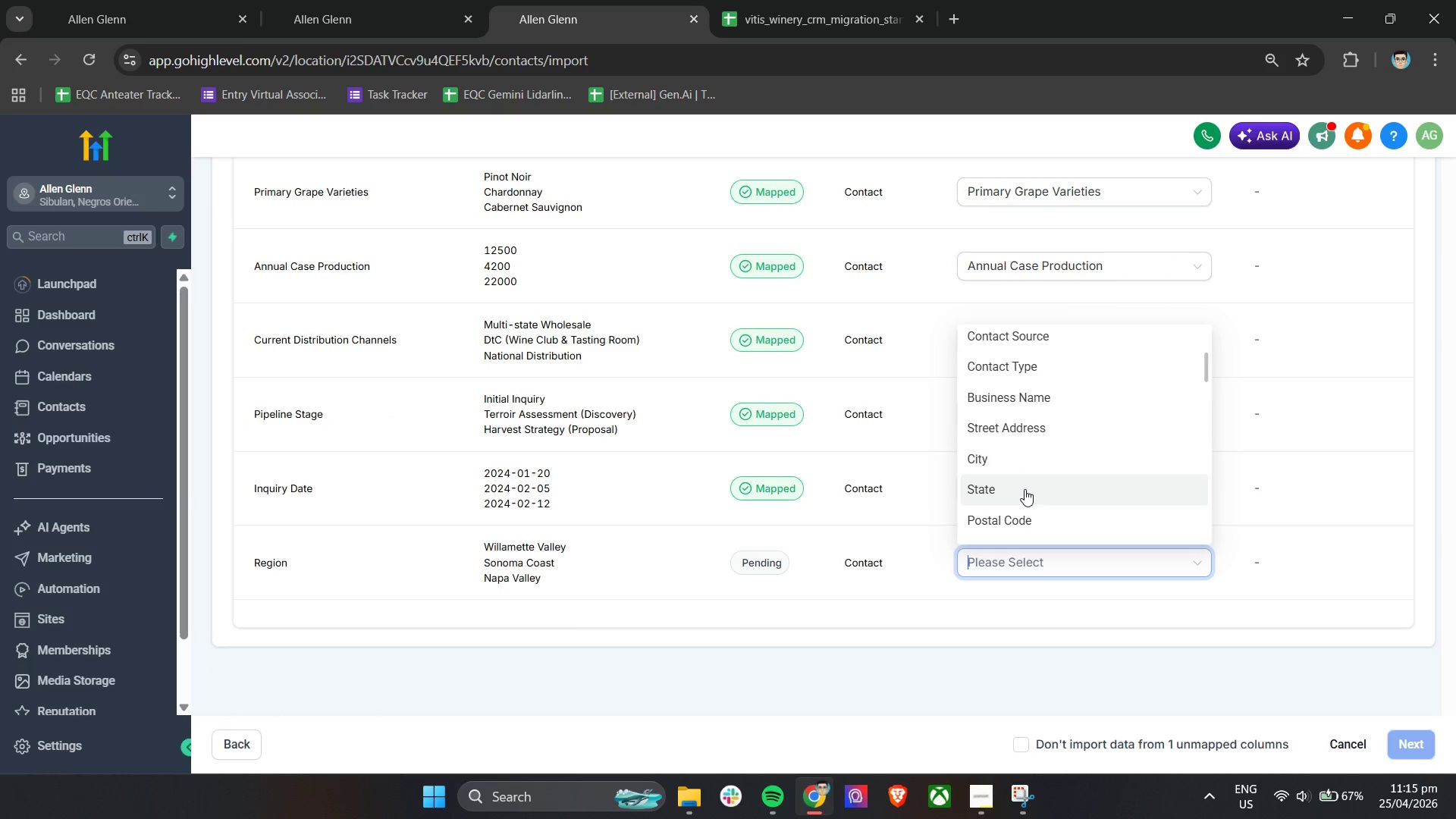 
left_click([1026, 488])
 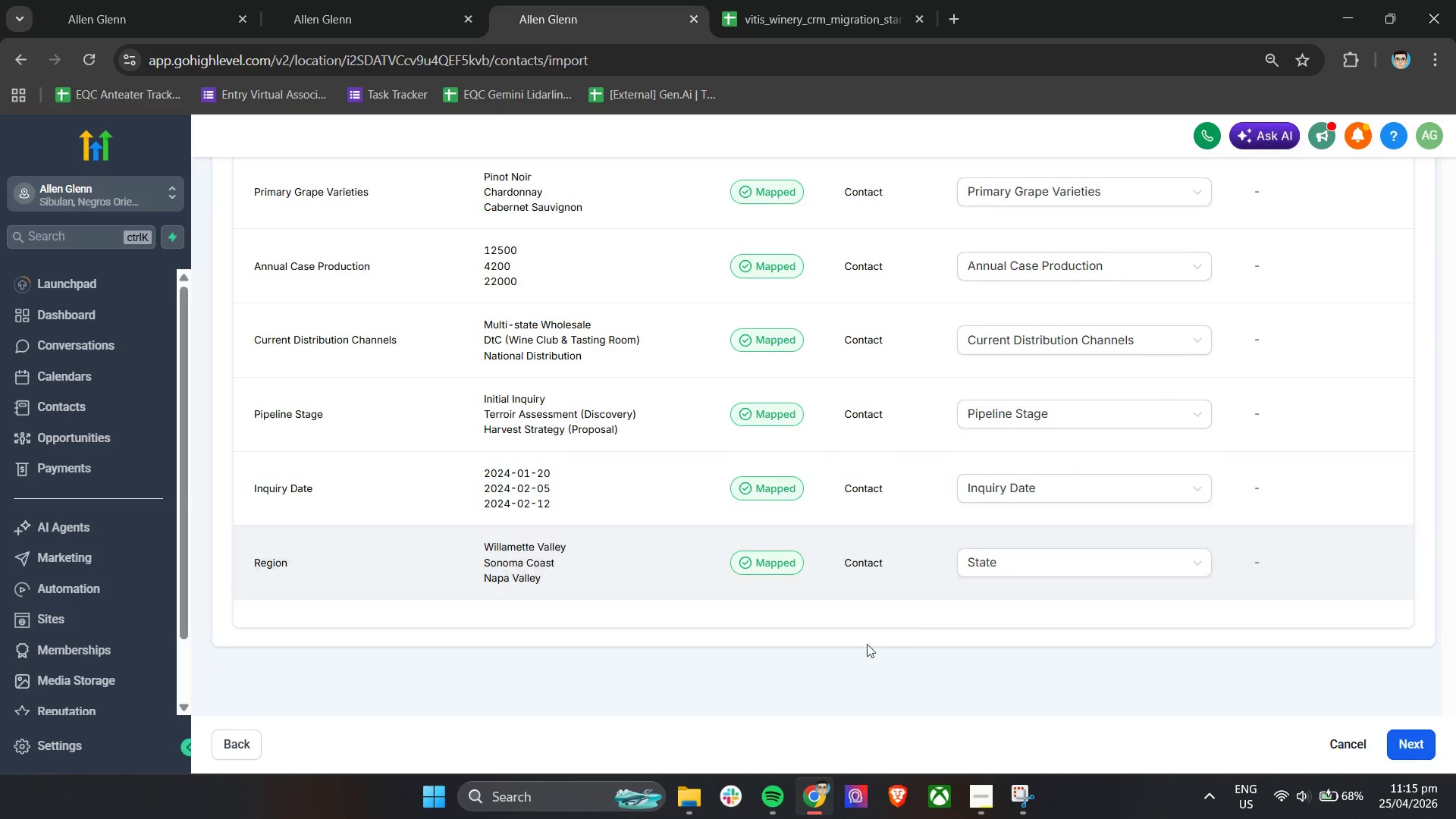 
scroll: coordinate [928, 679], scroll_direction: up, amount: 7.0
 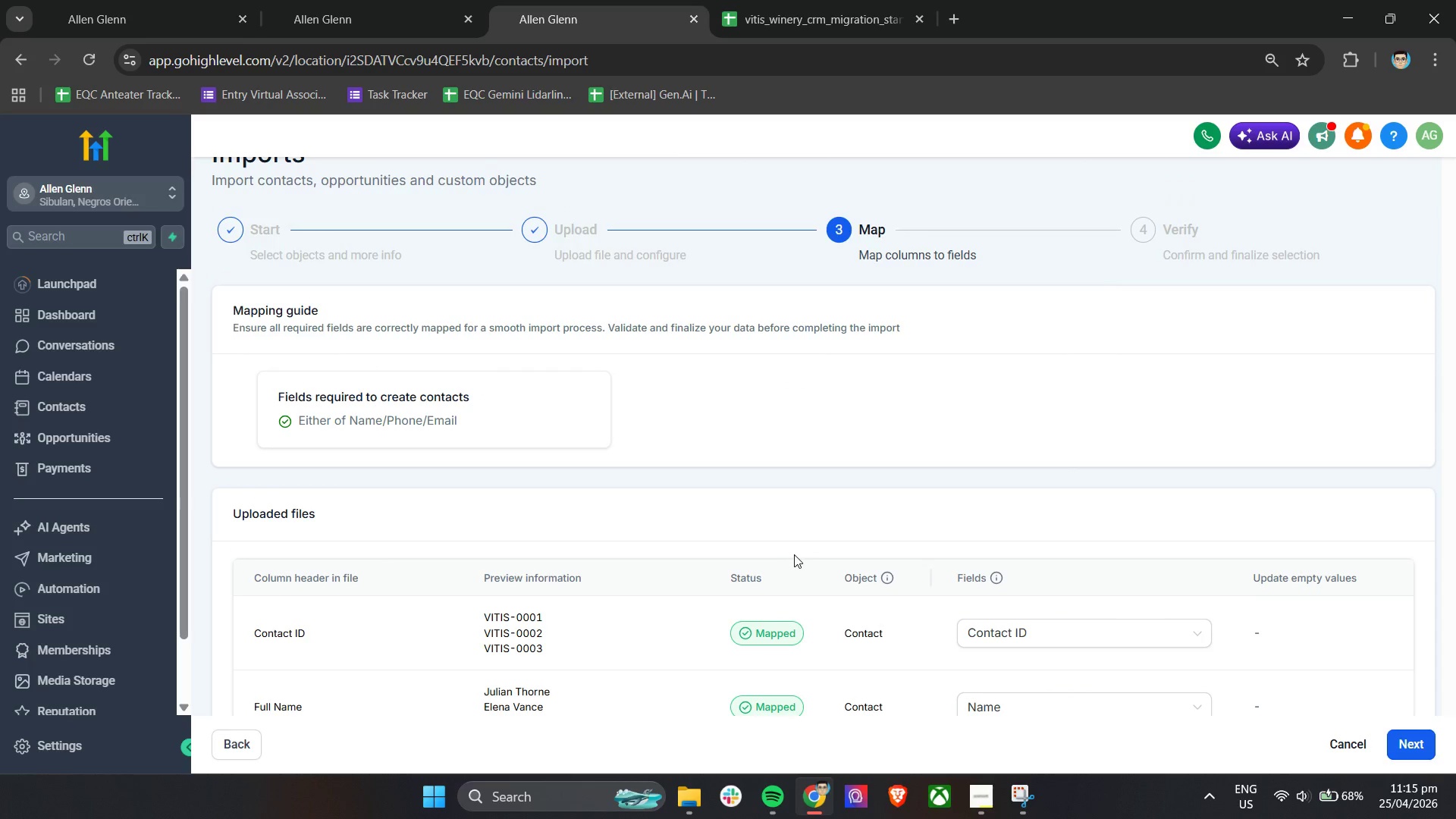 
scroll: coordinate [1172, 670], scroll_direction: down, amount: 9.0
 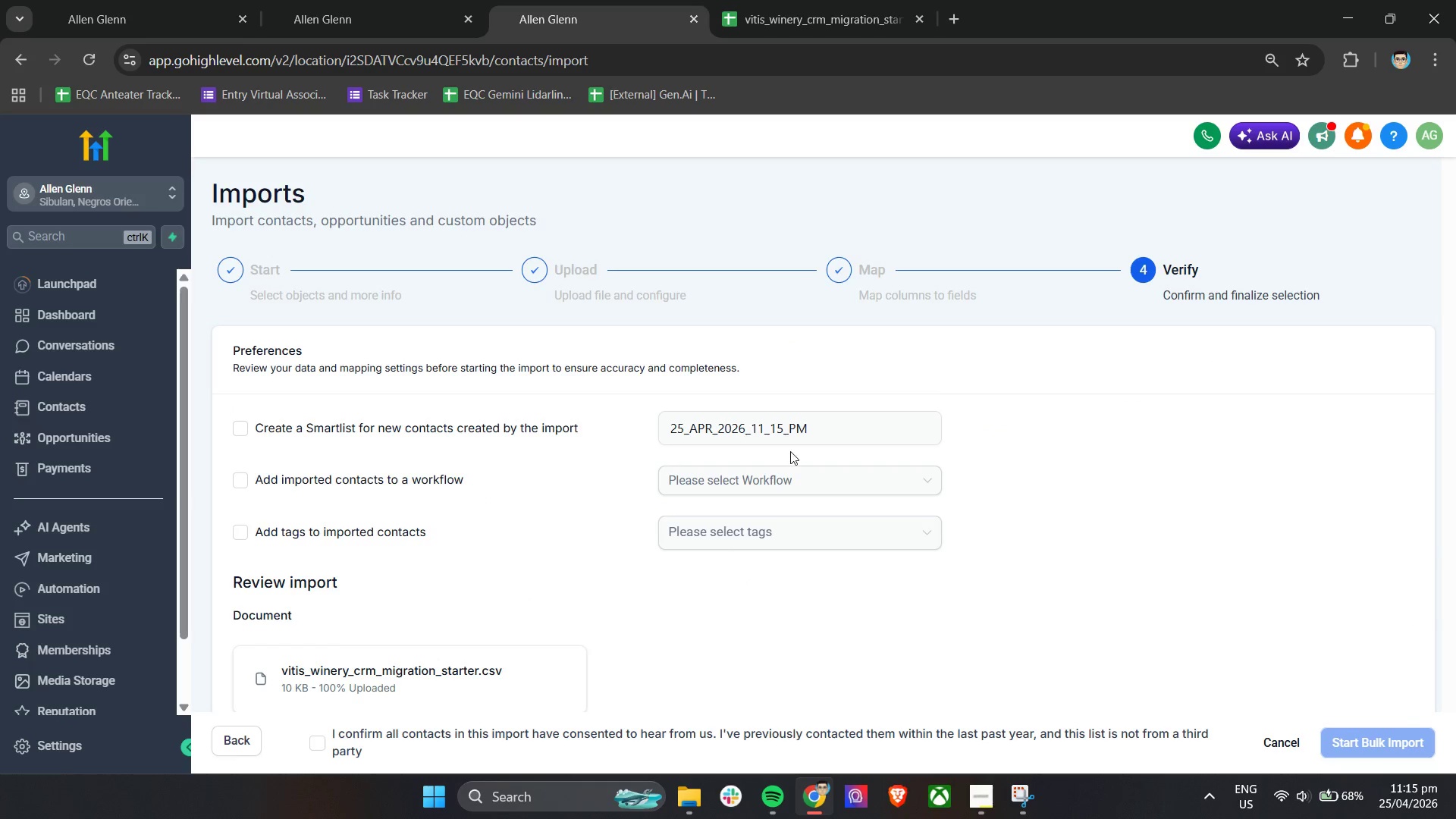 
left_click([267, 425])
 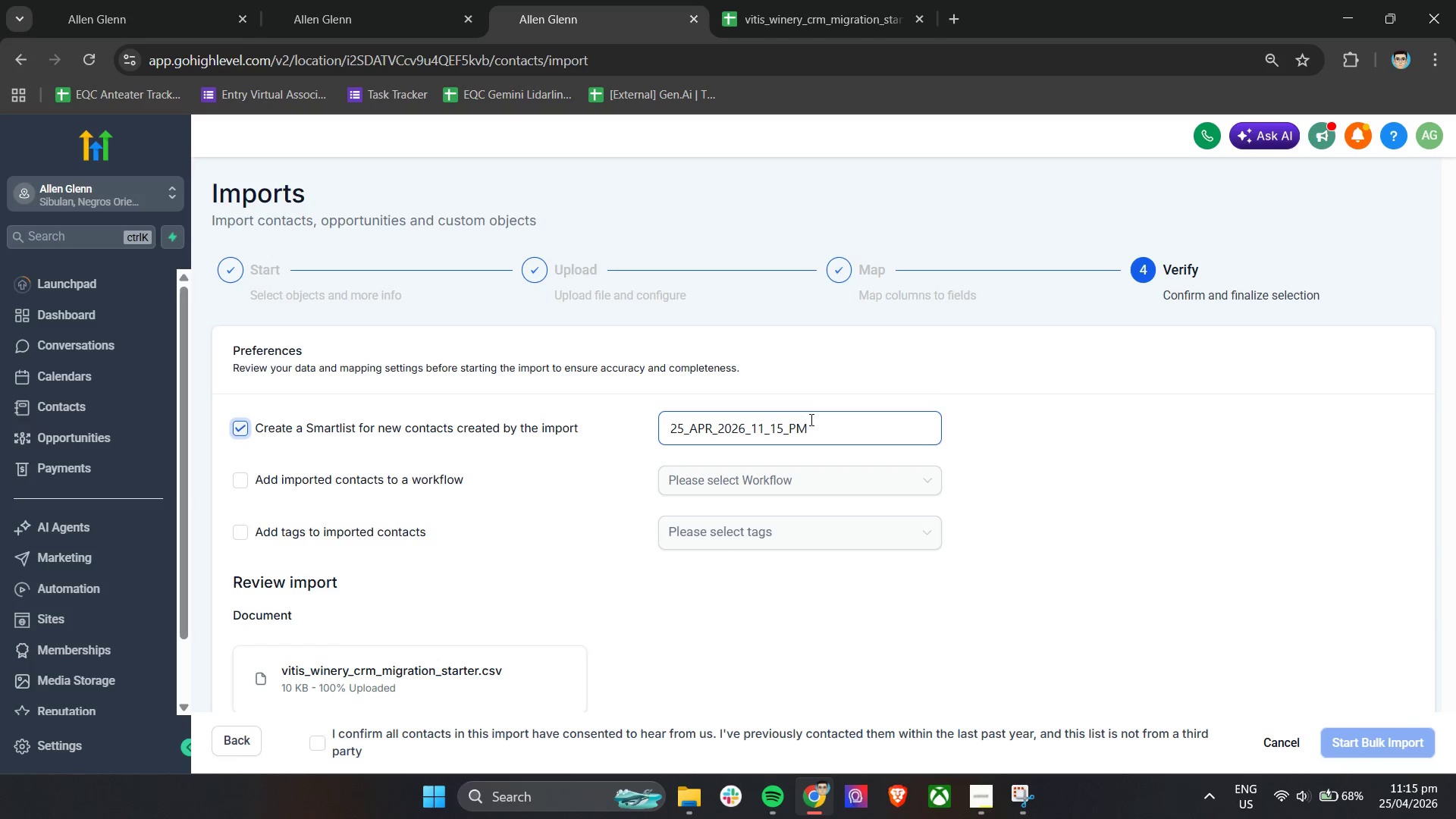 
double_click([814, 421])
 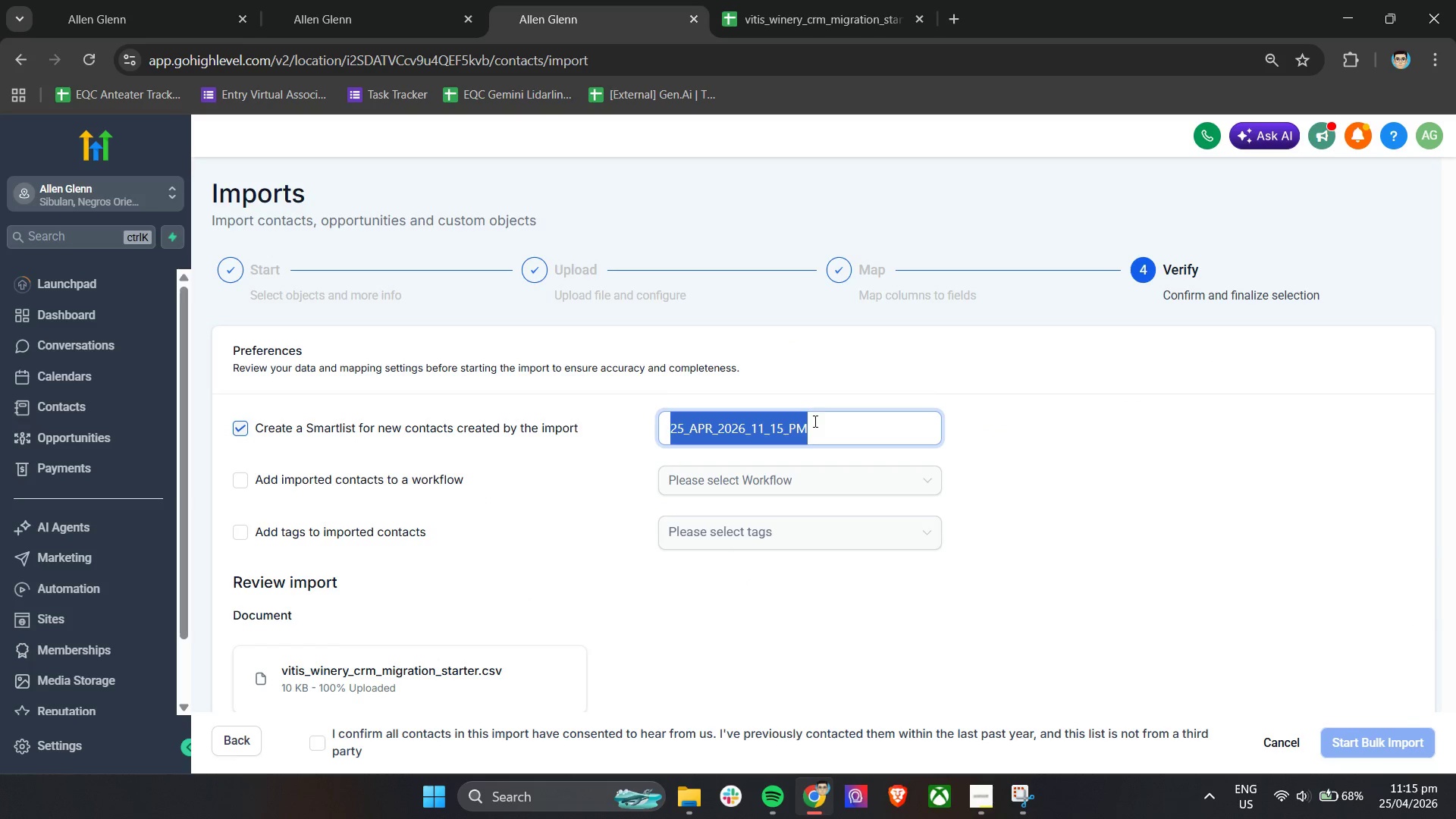 
triple_click([814, 421])
 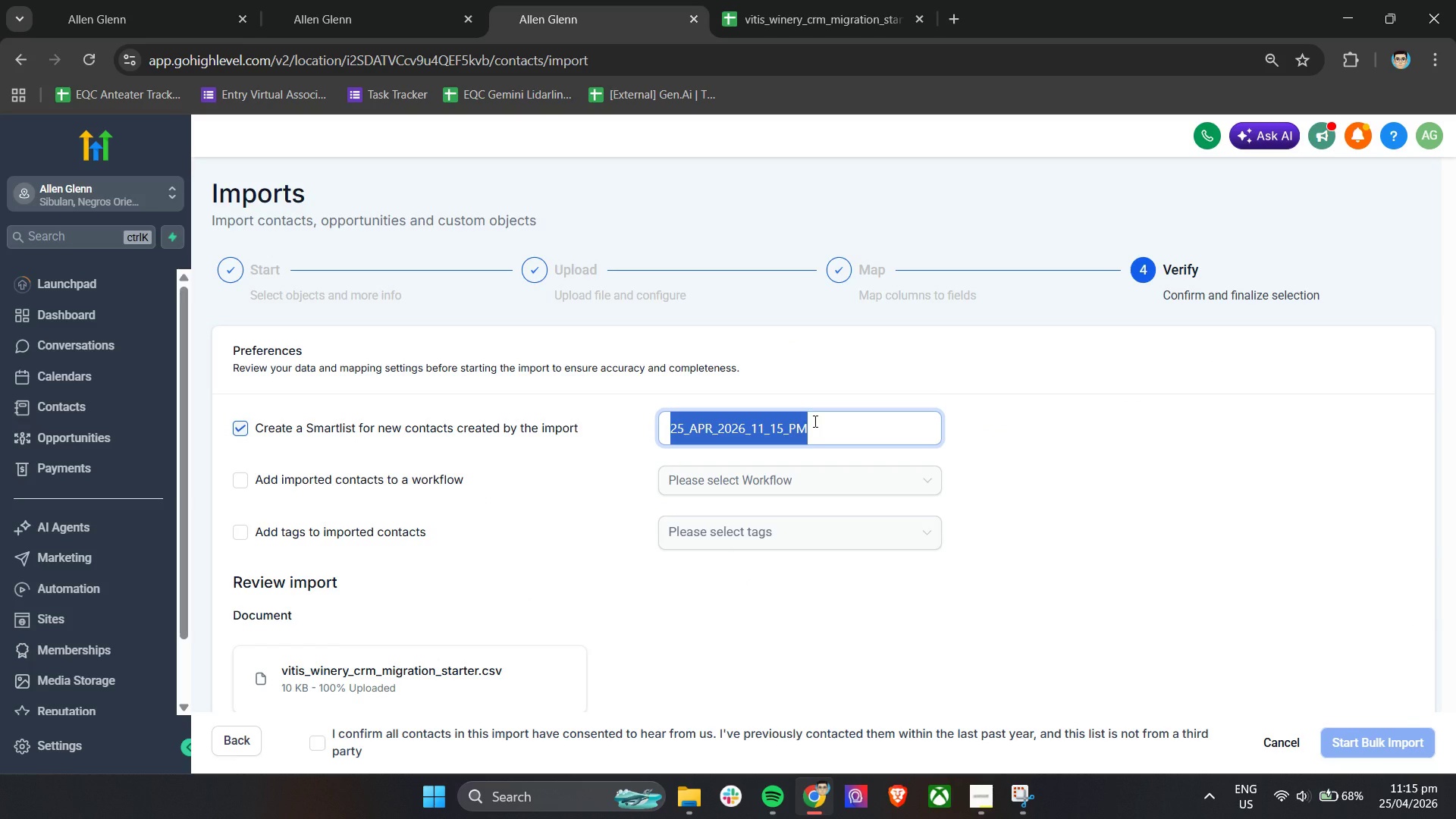 
key(Control+V)
 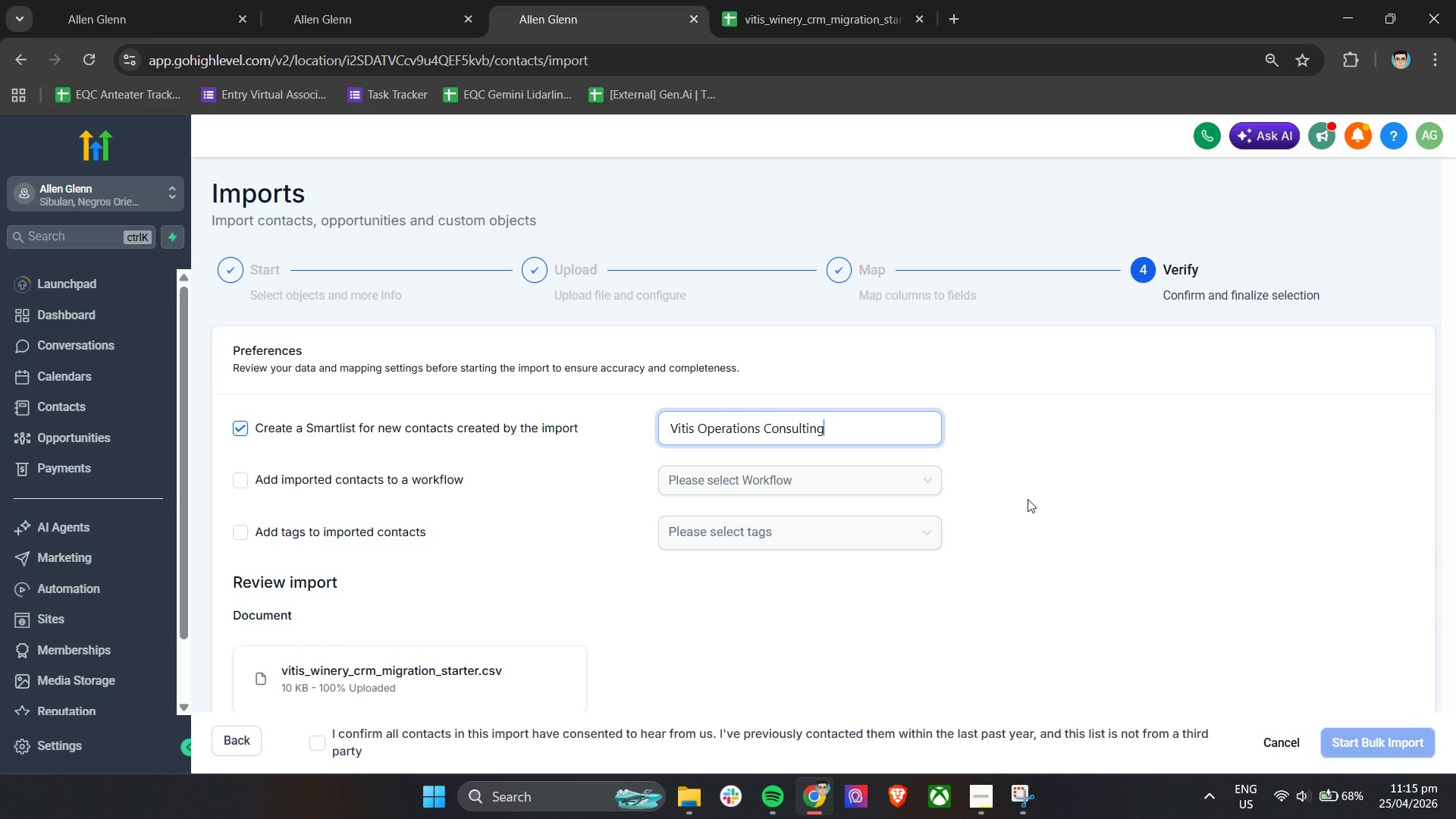 
left_click([1078, 504])
 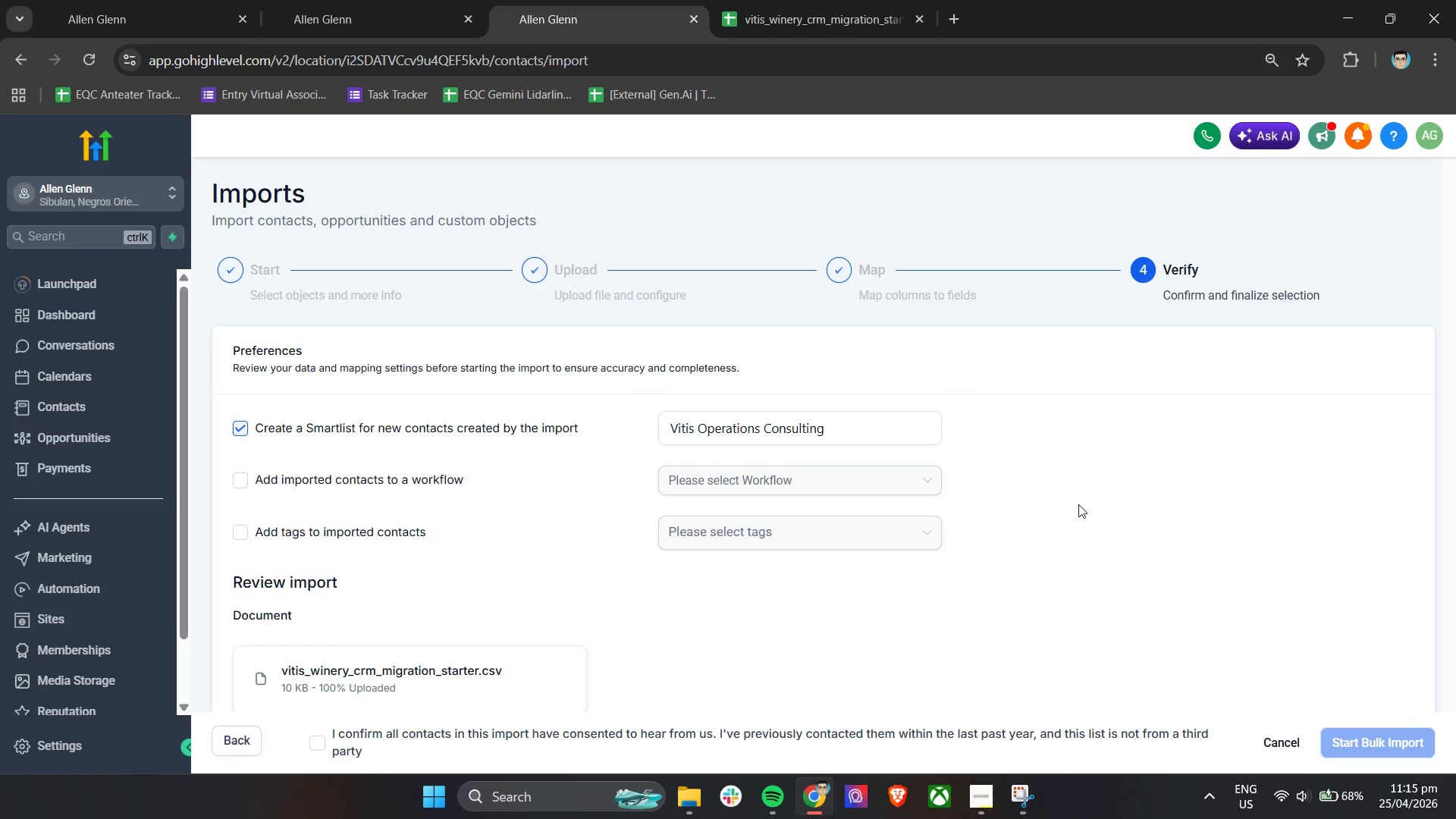 
scroll: coordinate [1078, 504], scroll_direction: down, amount: 4.0
 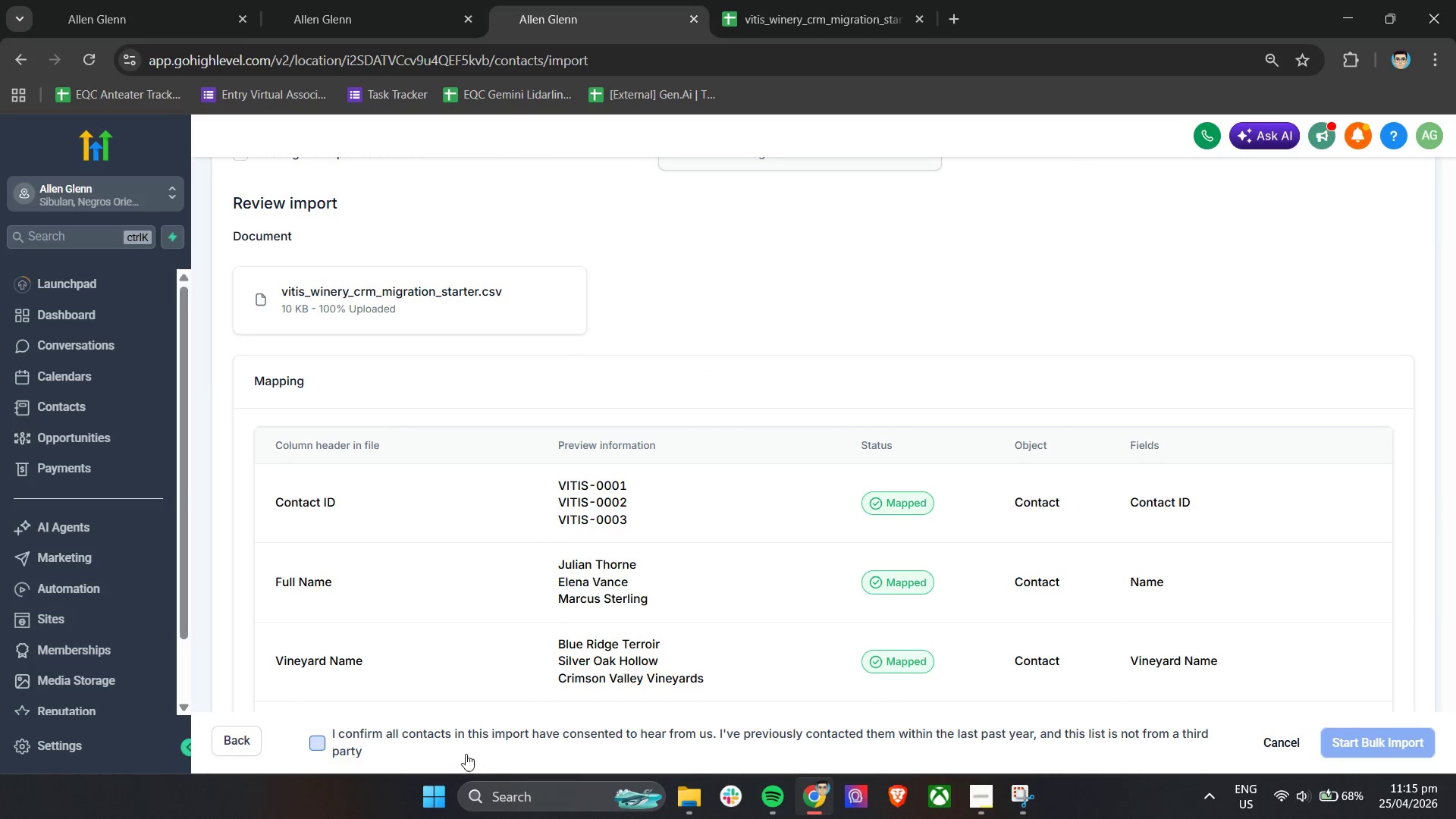 
left_click([454, 742])
 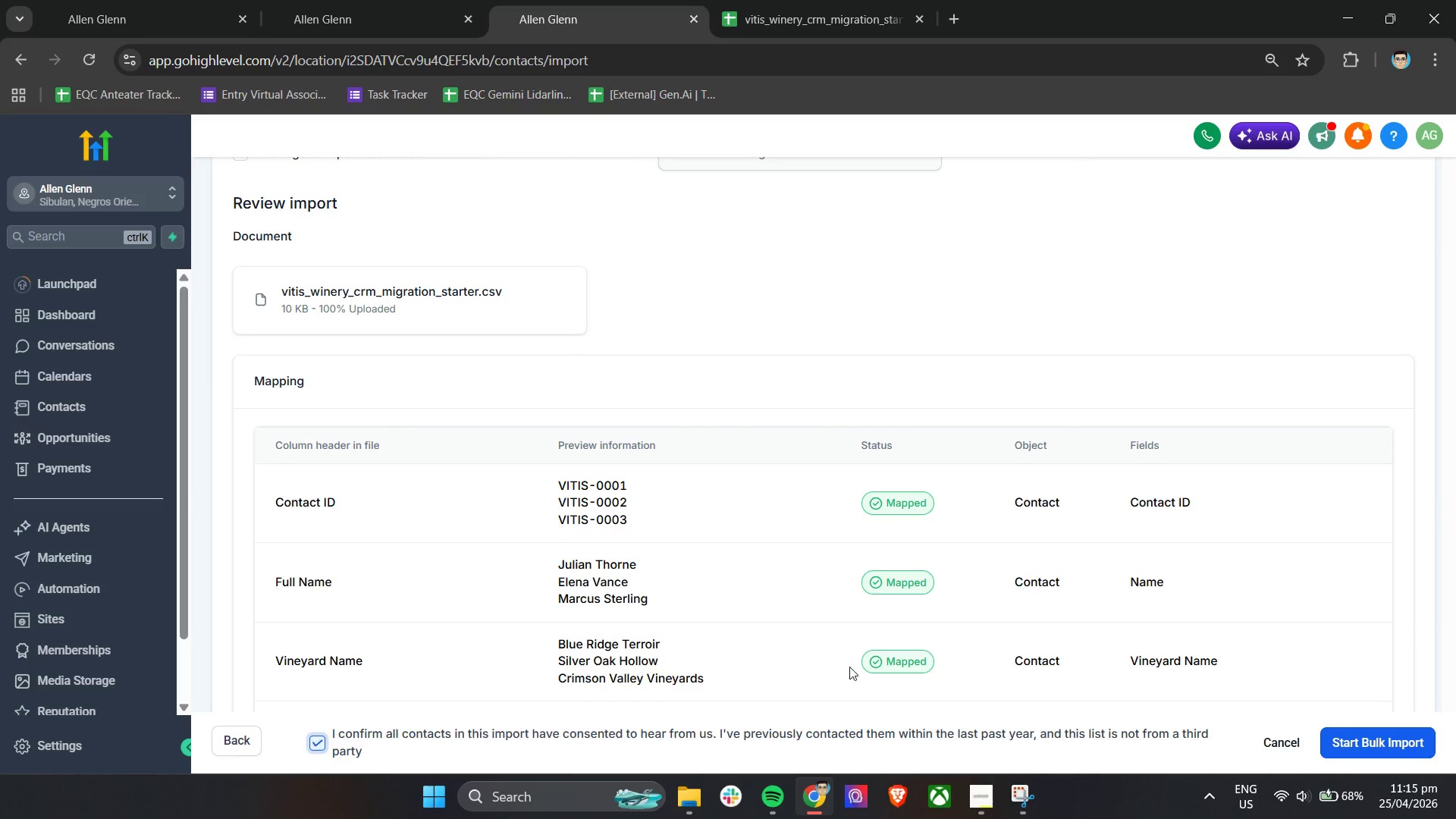 
scroll: coordinate [1181, 607], scroll_direction: down, amount: 8.0
 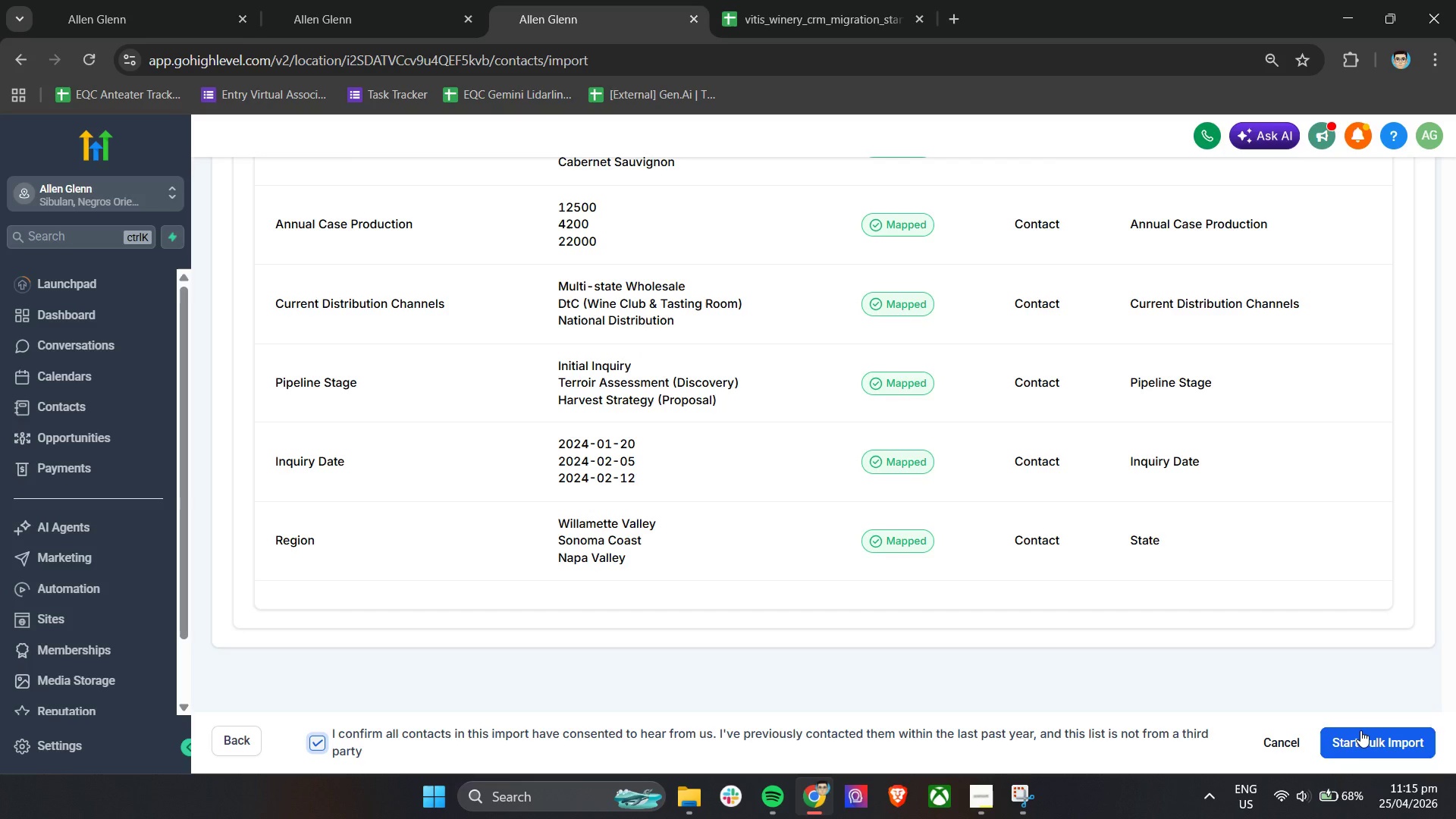 
left_click([1364, 740])
 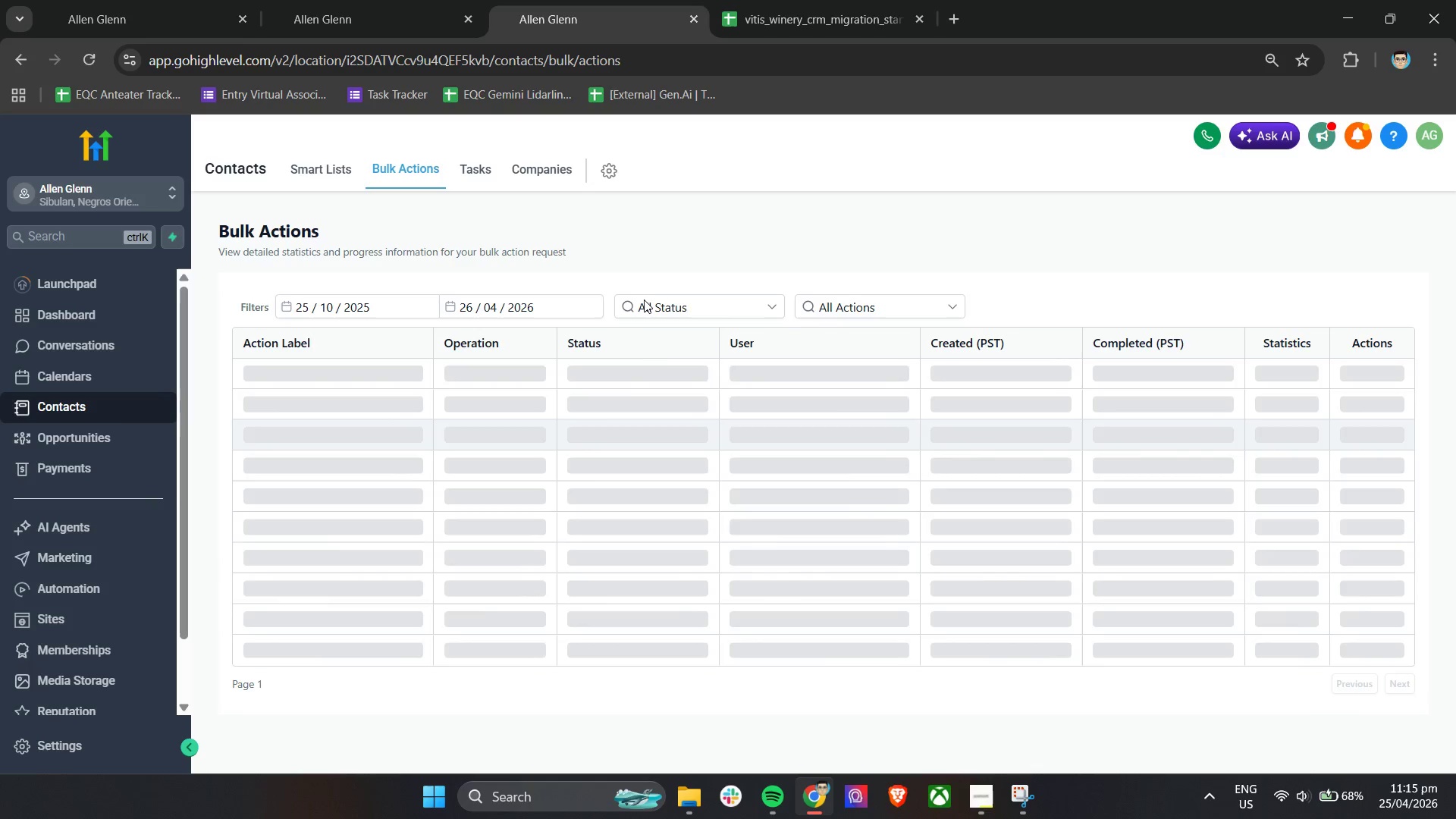 
wait(5.98)
 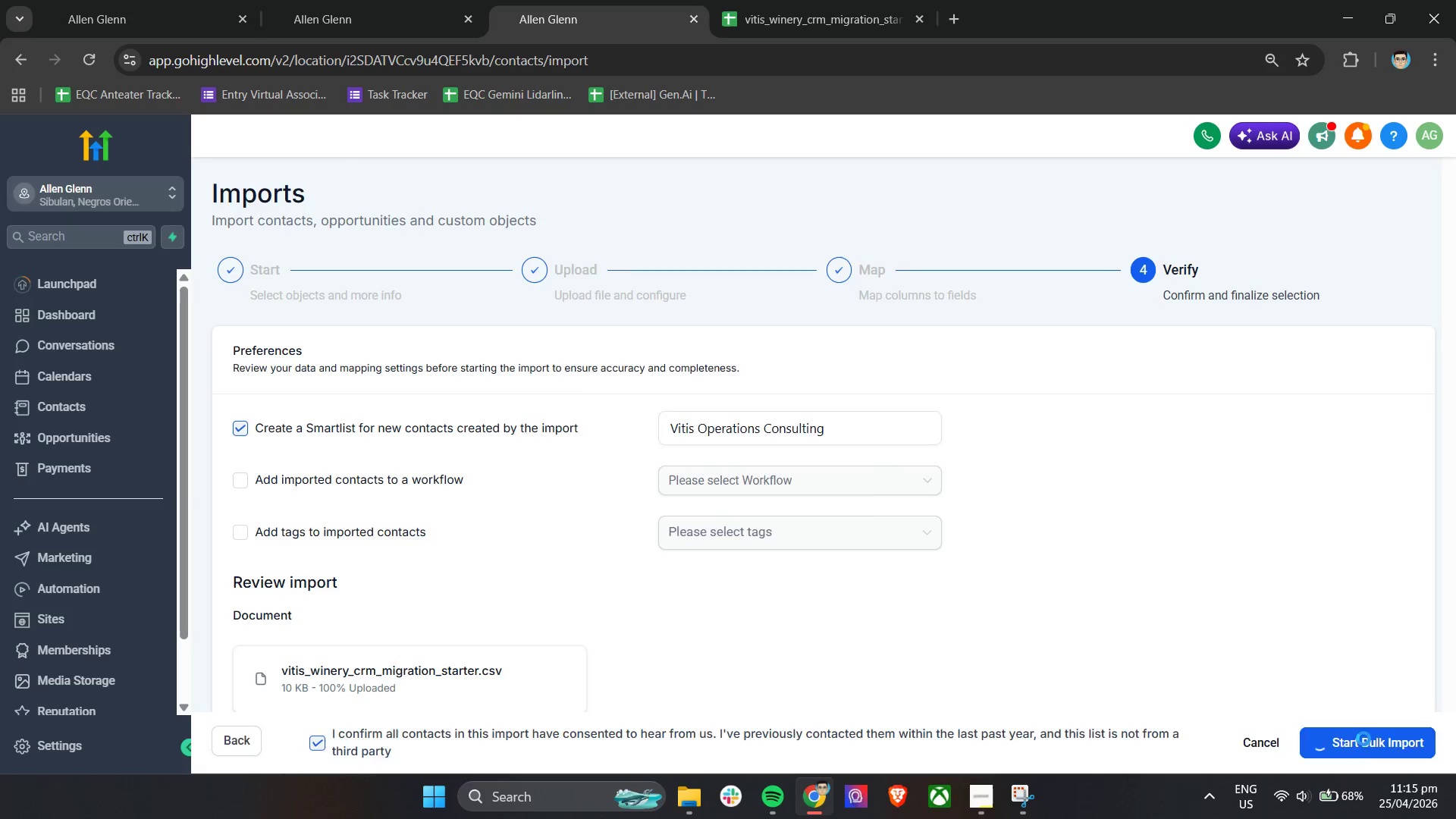 
left_click([1272, 380])
 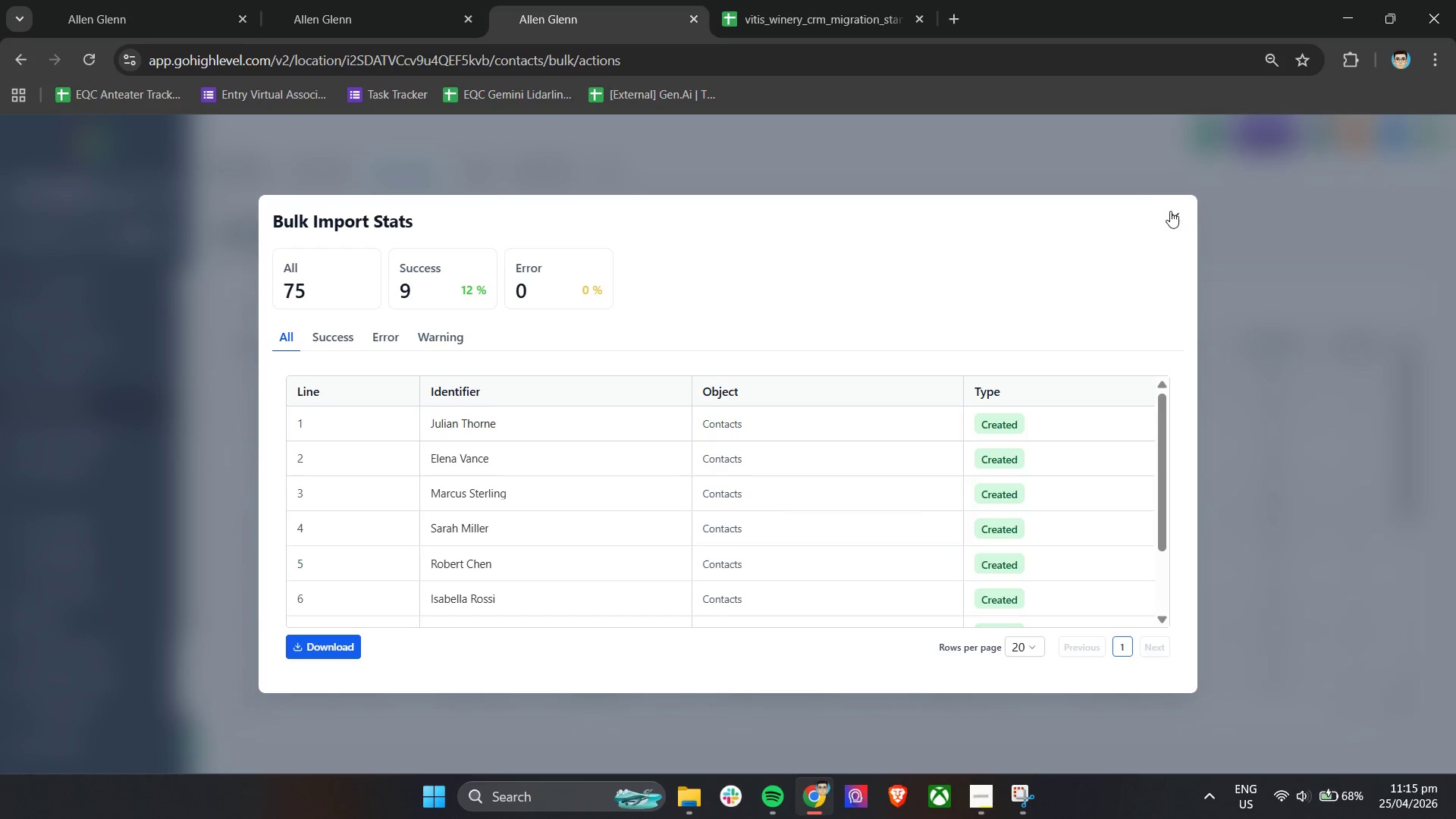 
left_click([1171, 221])
 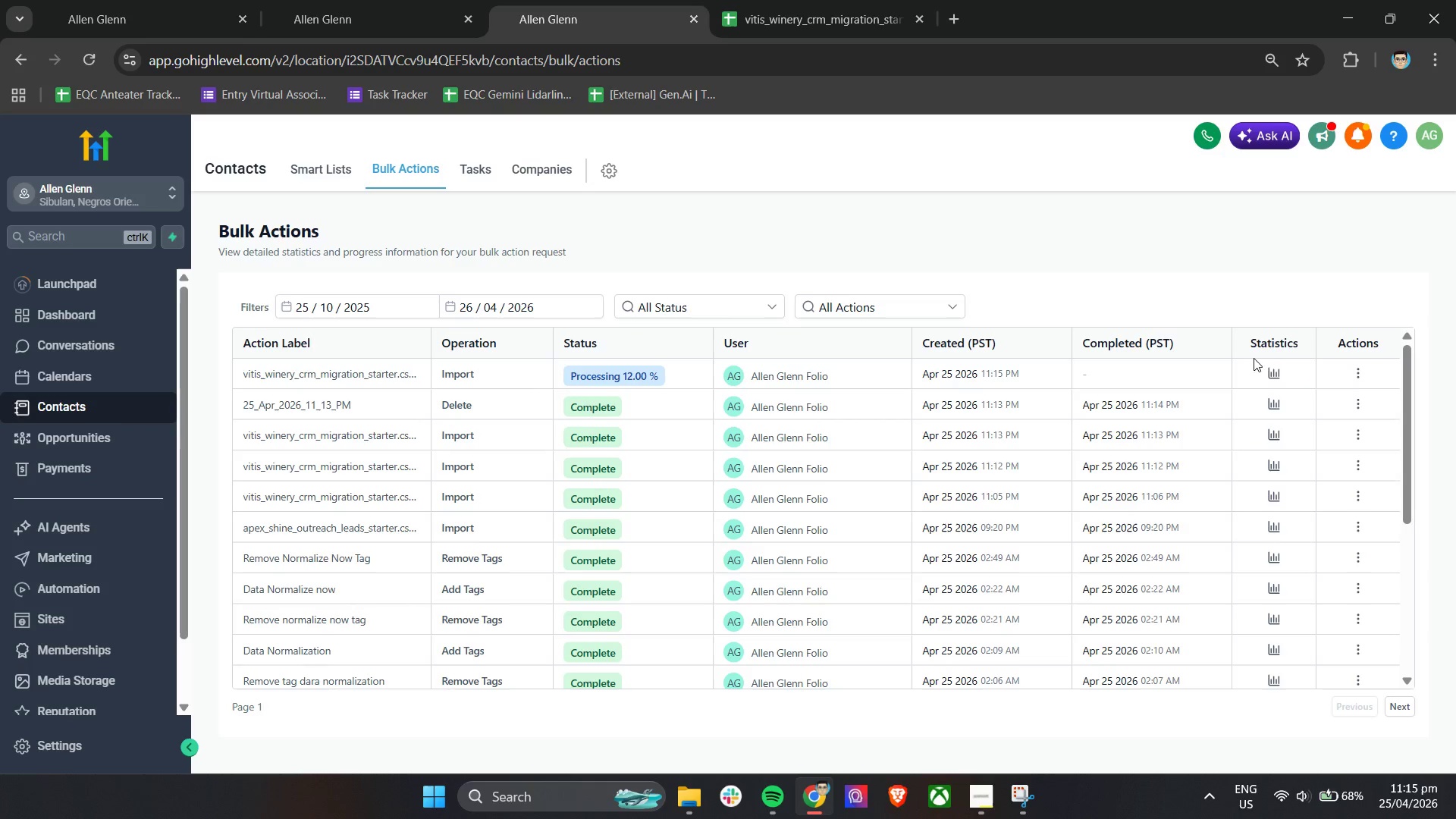 
left_click([1271, 376])
 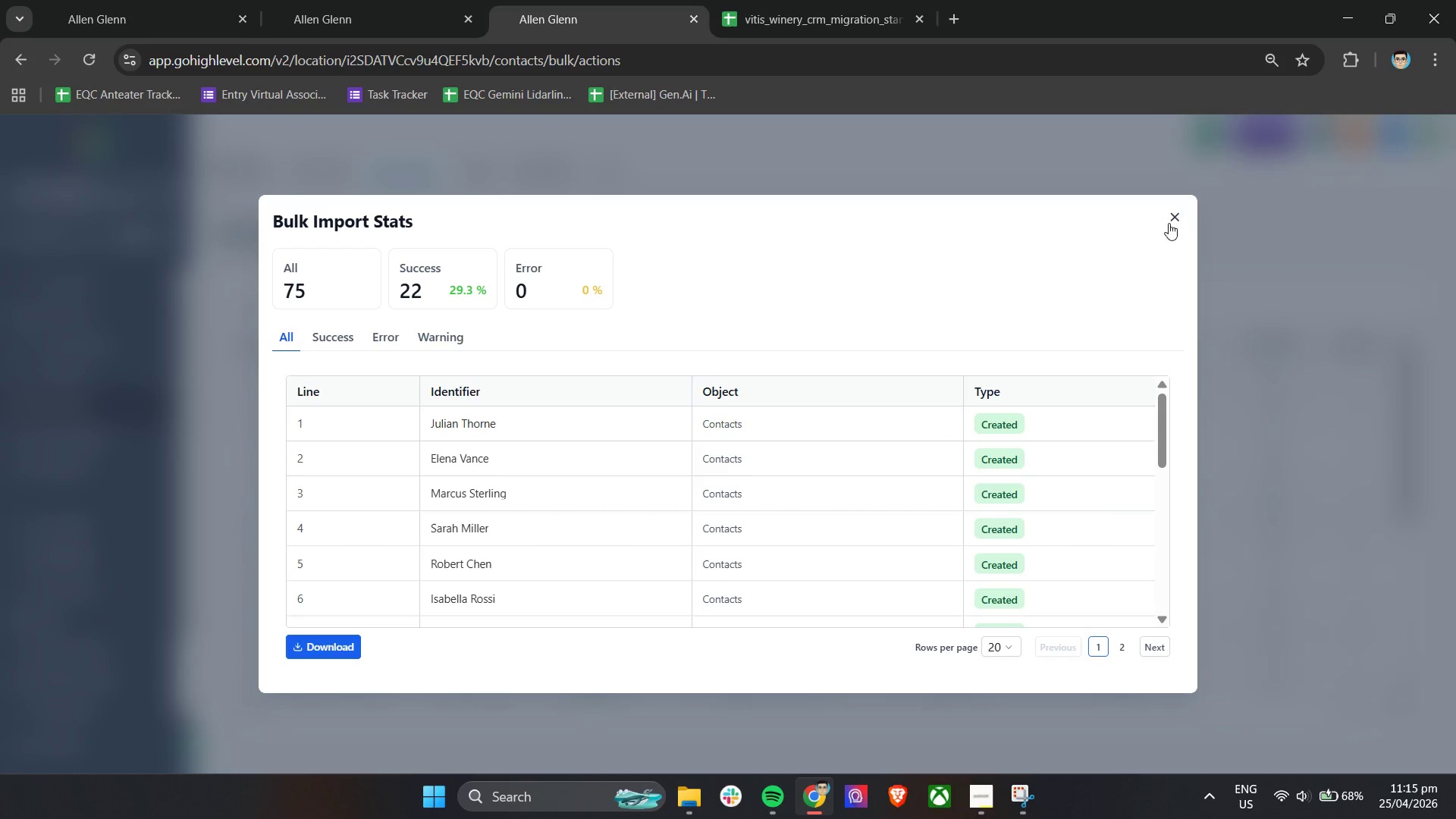 
left_click([1175, 215])
 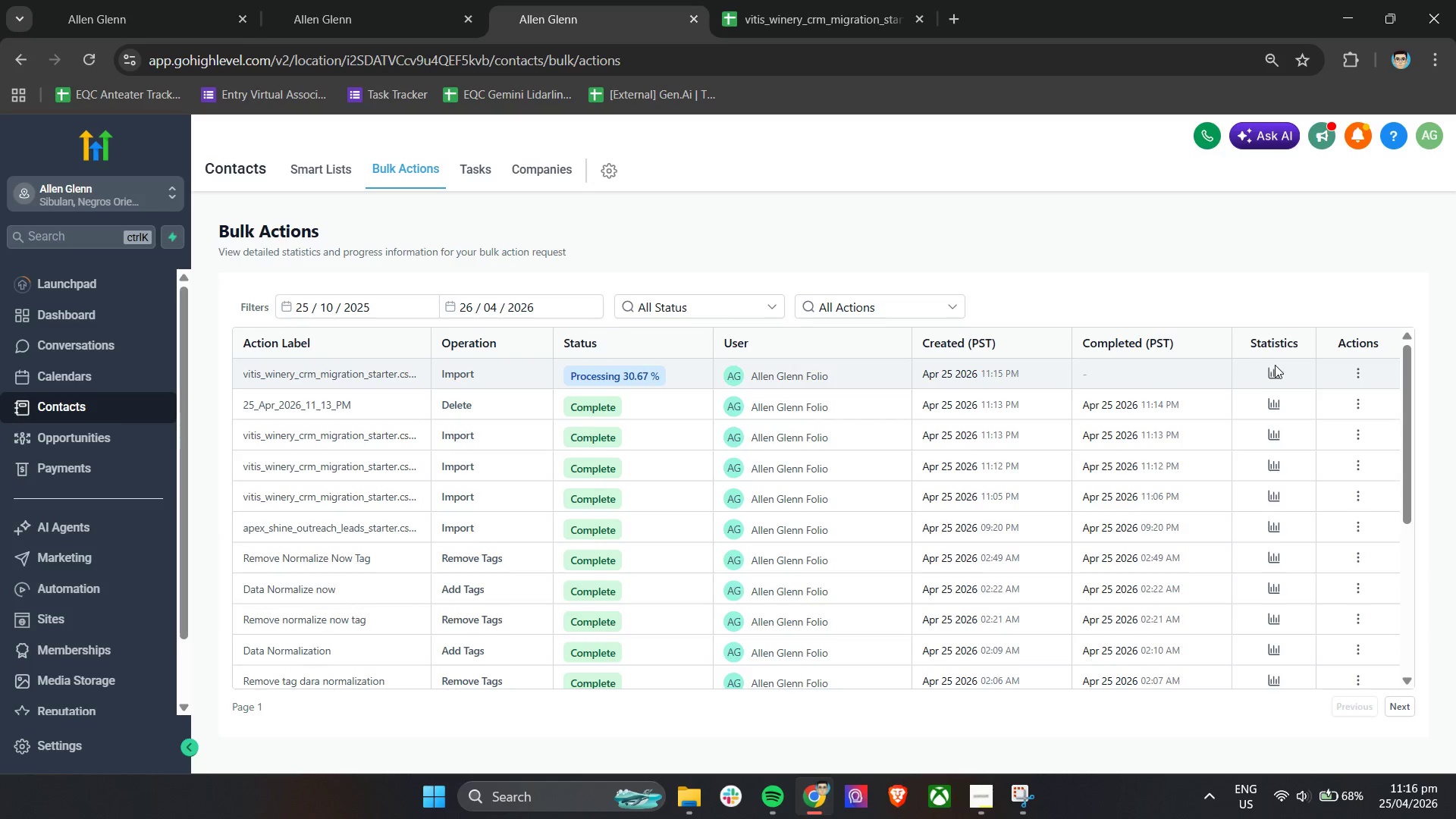 
double_click([1273, 374])
 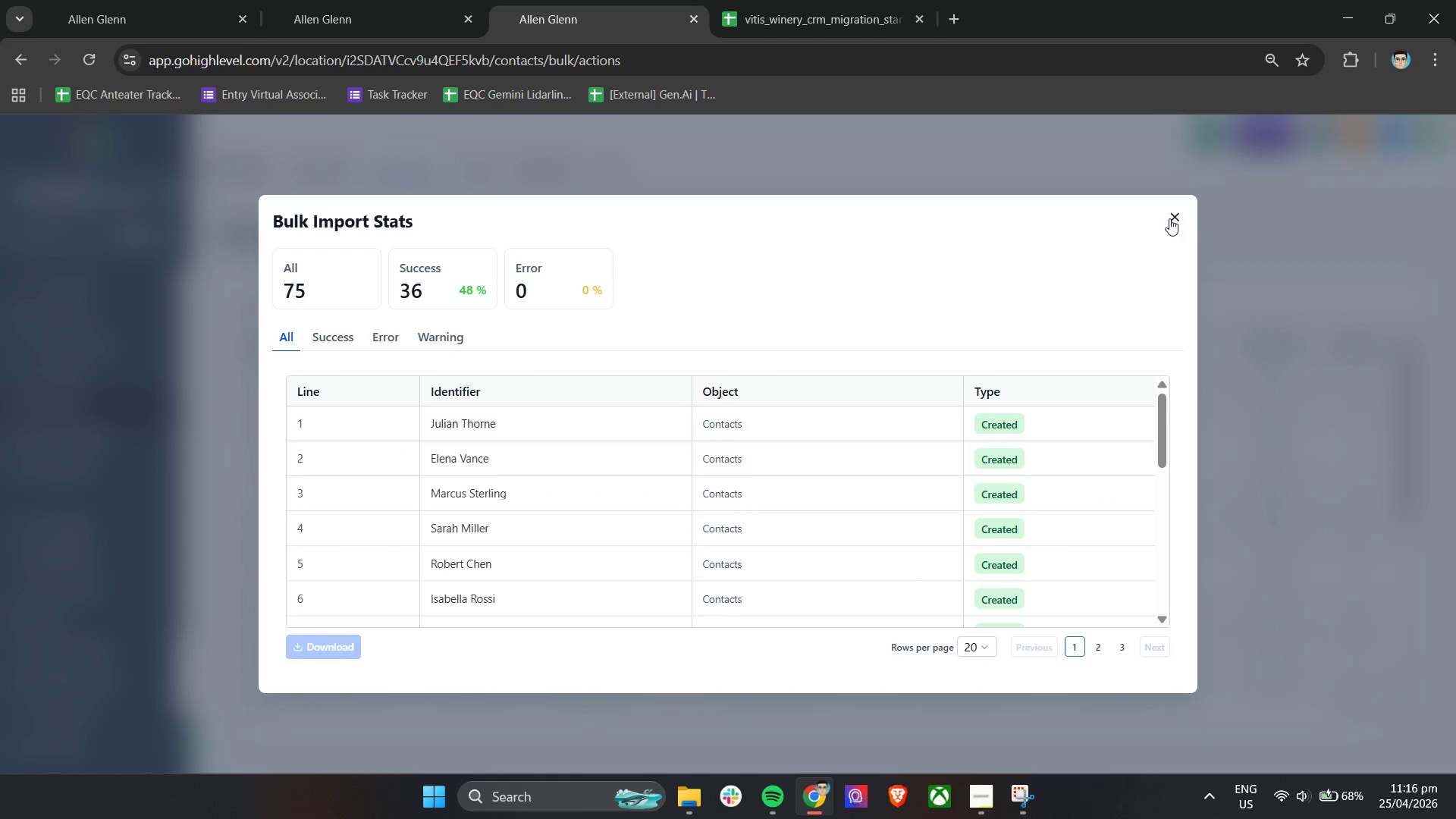 
left_click([1170, 215])
 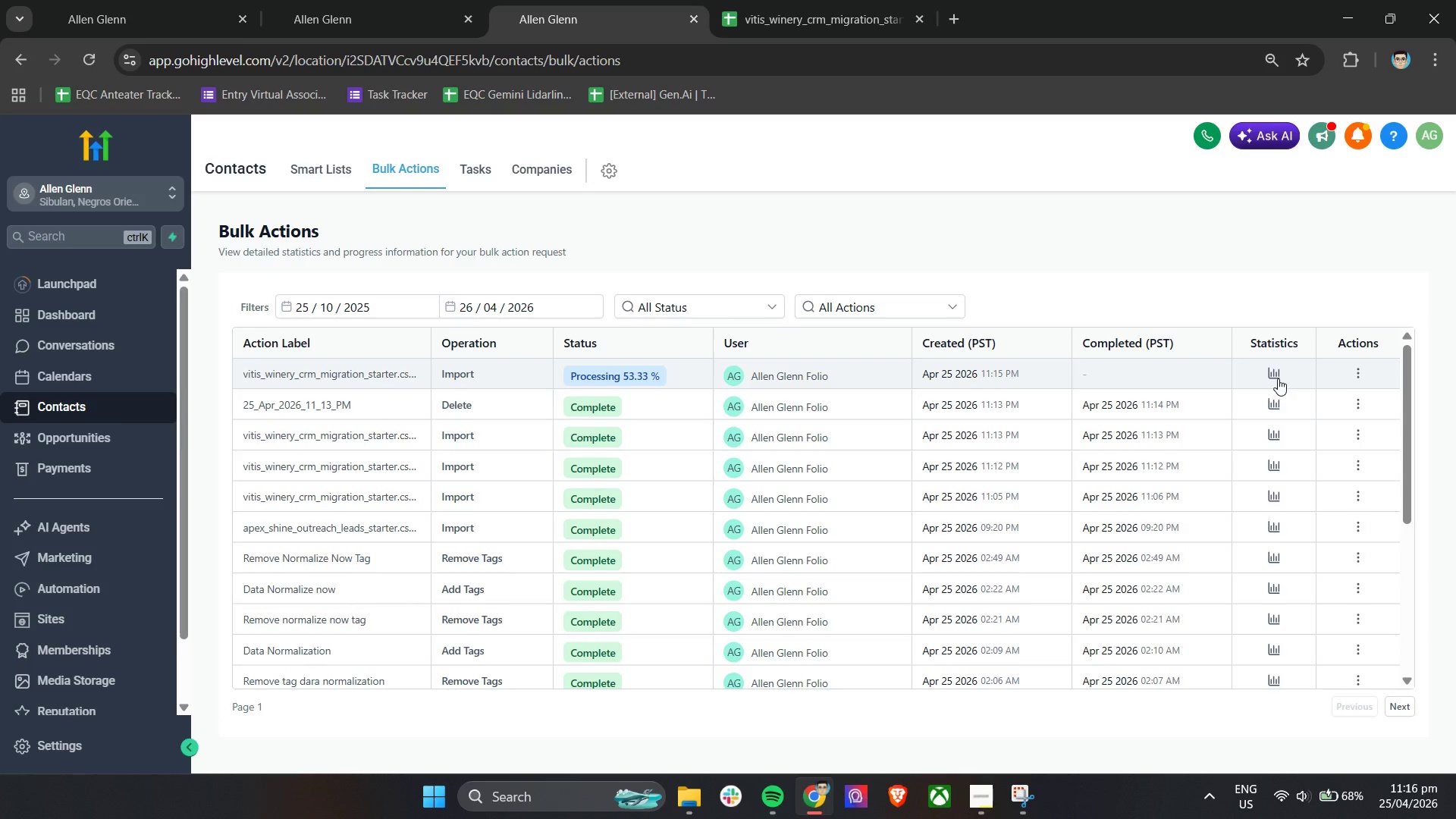 
left_click([1278, 375])
 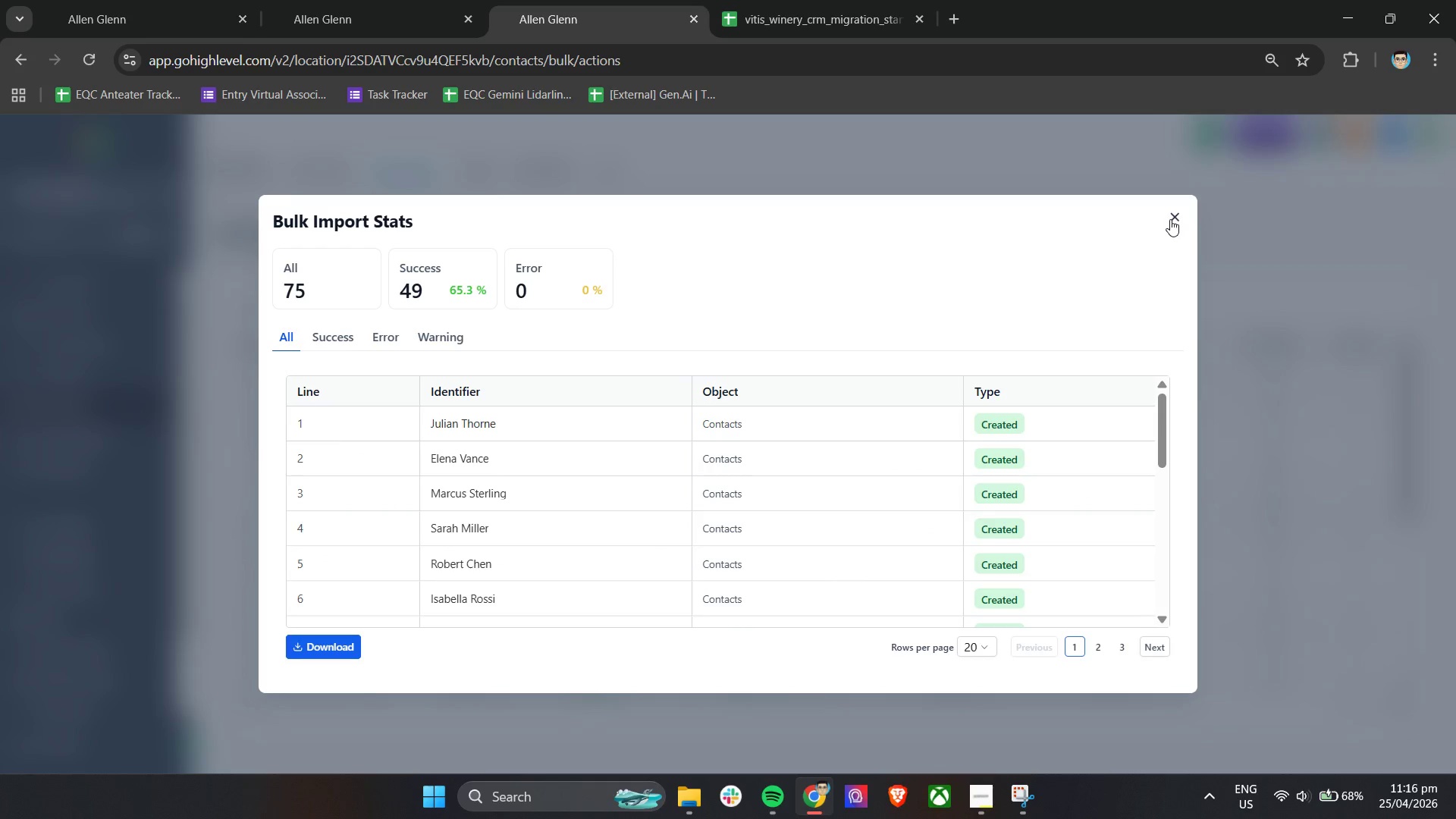 
left_click([1277, 372])
 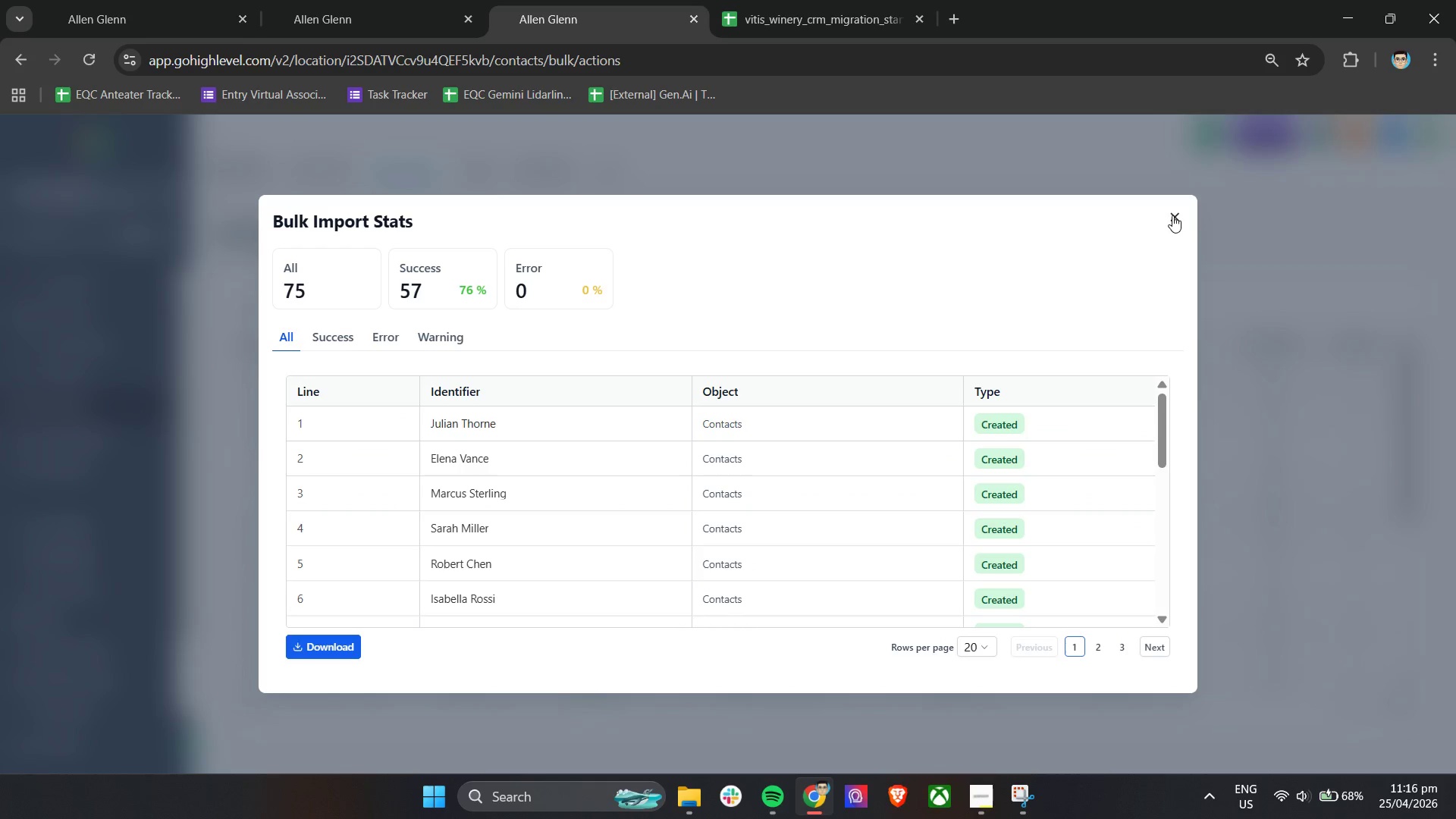 
left_click([1172, 215])
 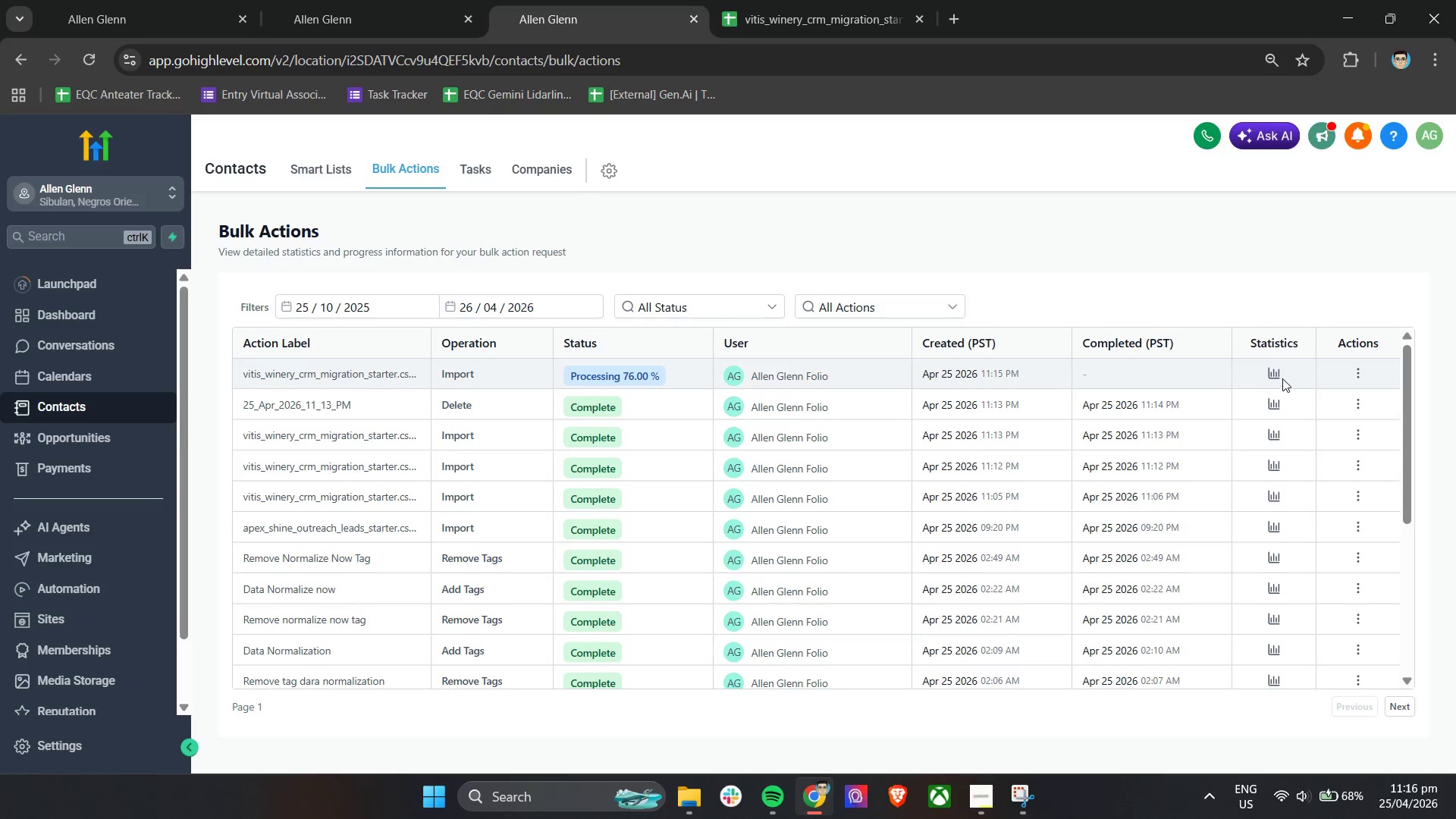 
left_click([1276, 374])
 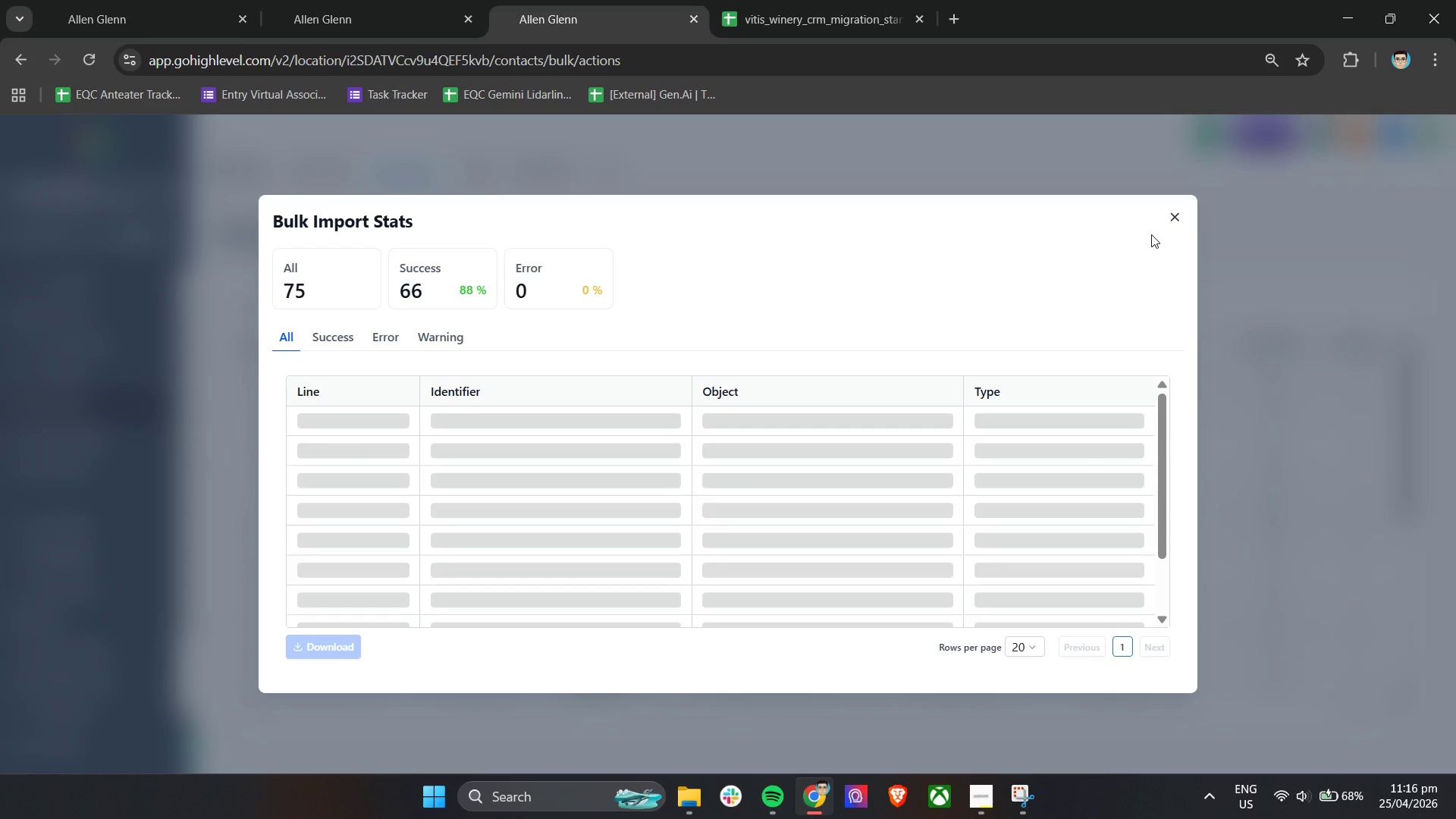 
left_click([1175, 214])
 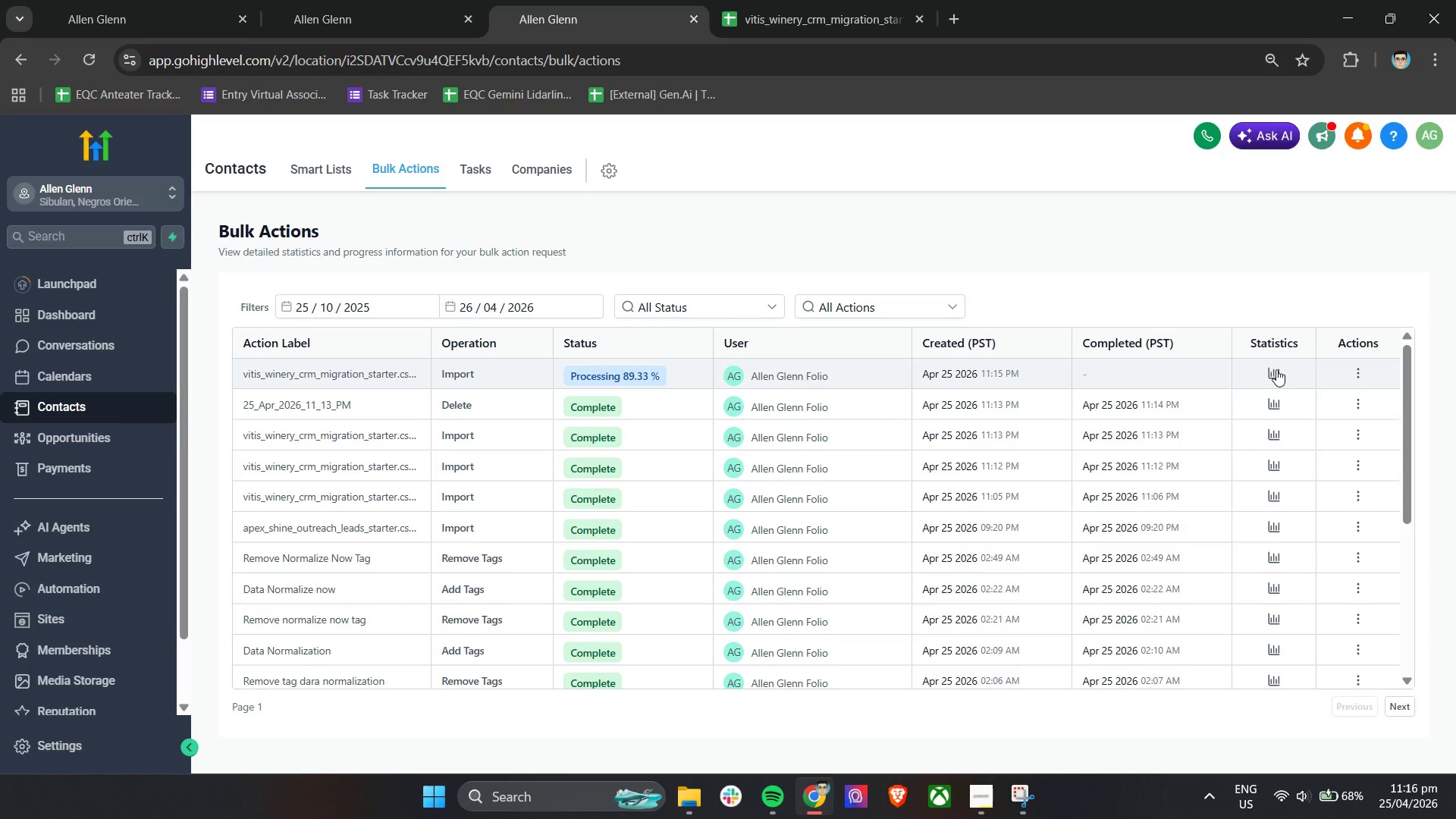 
left_click([1278, 372])
 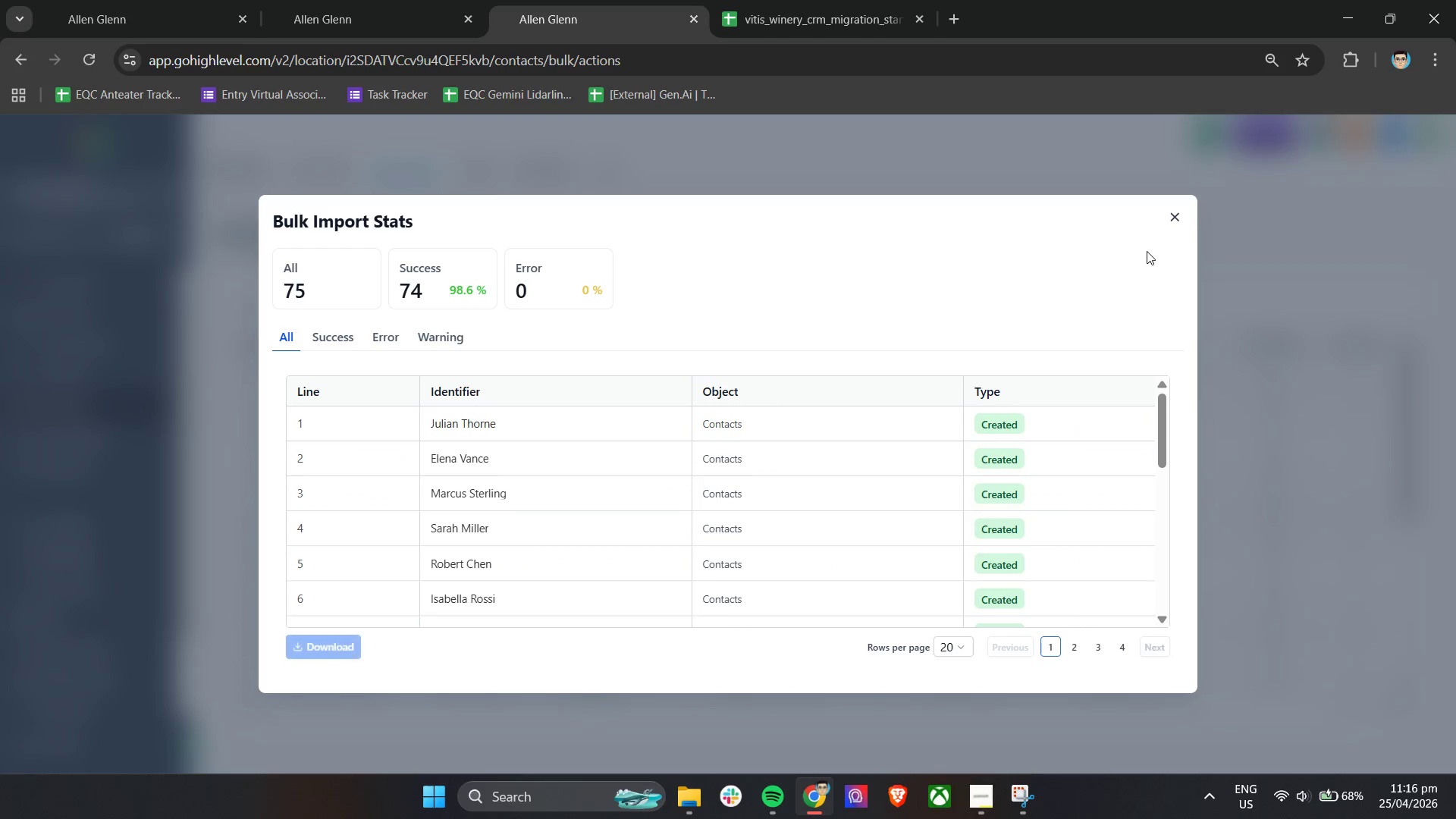 
left_click([1170, 217])
 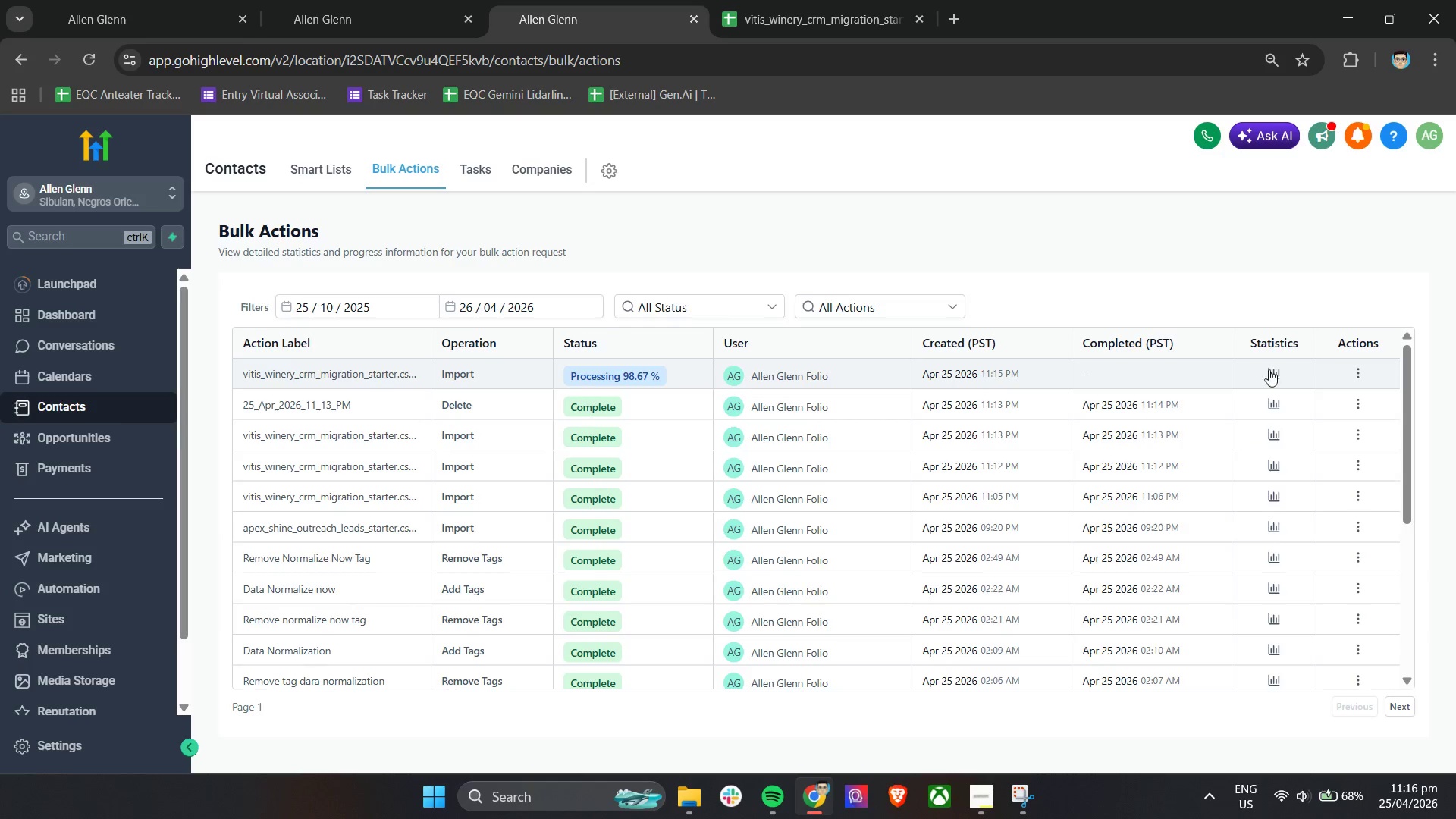 
left_click([1275, 372])
 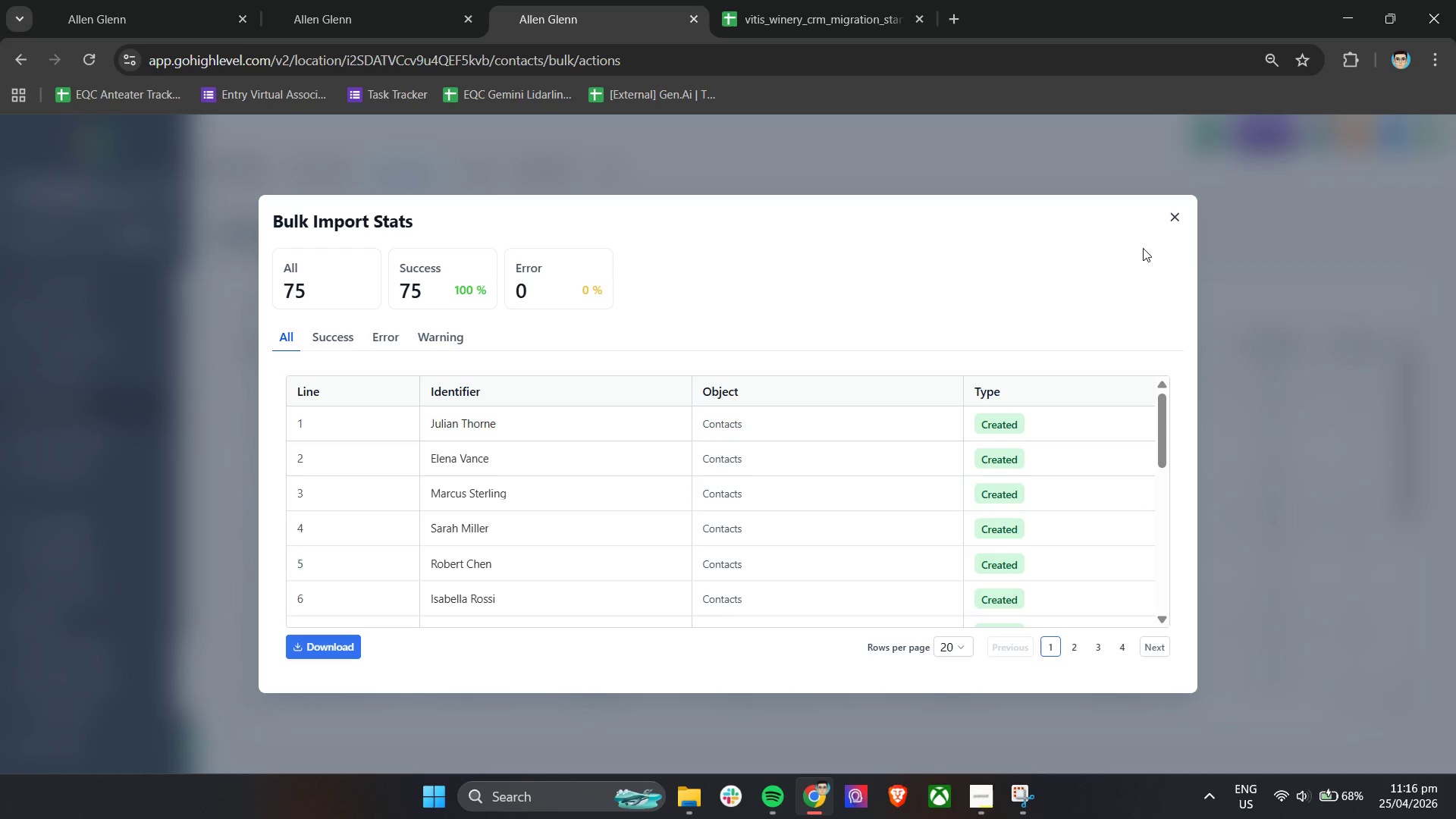 
left_click([1170, 215])
 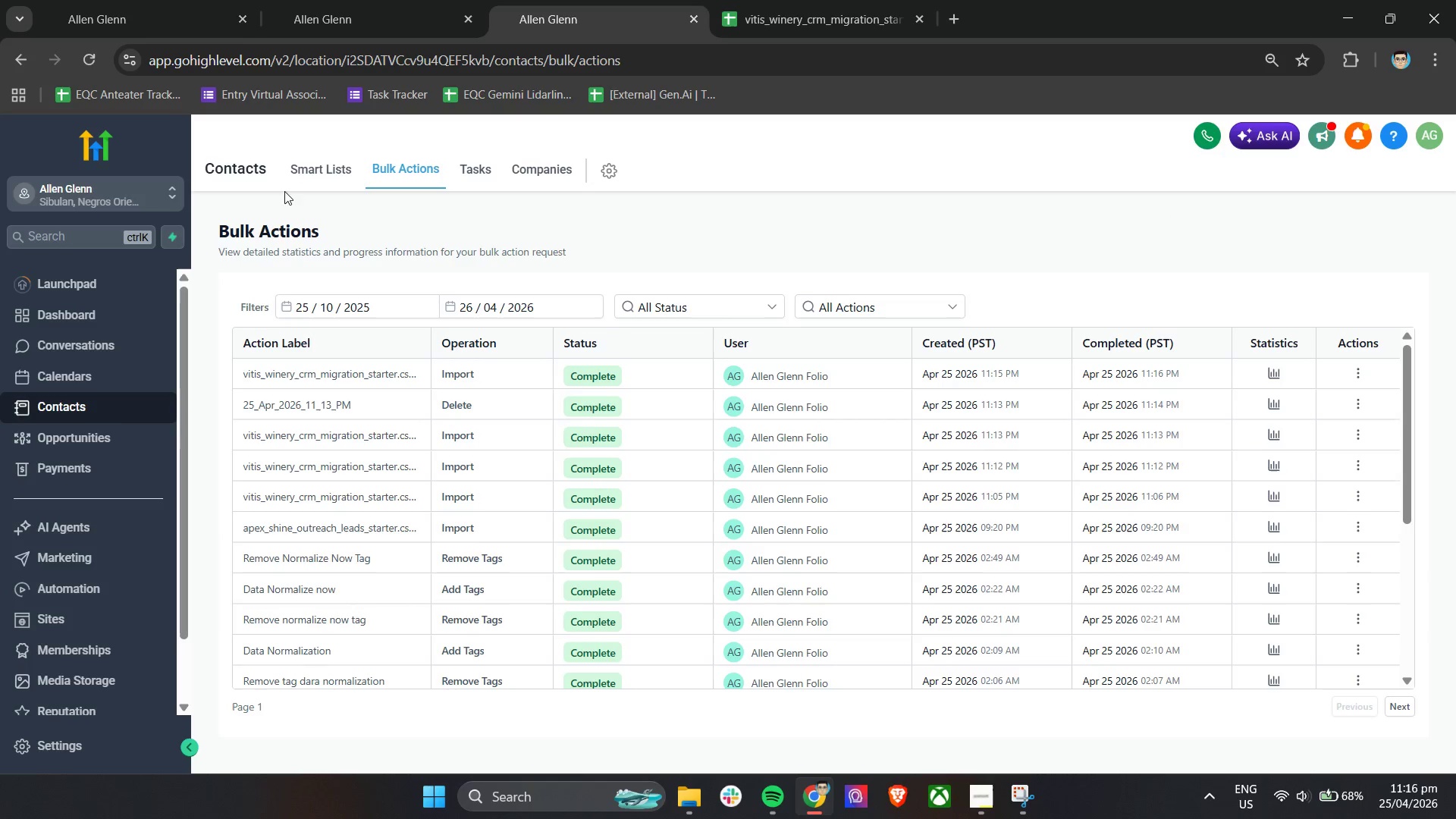 
left_click([312, 175])
 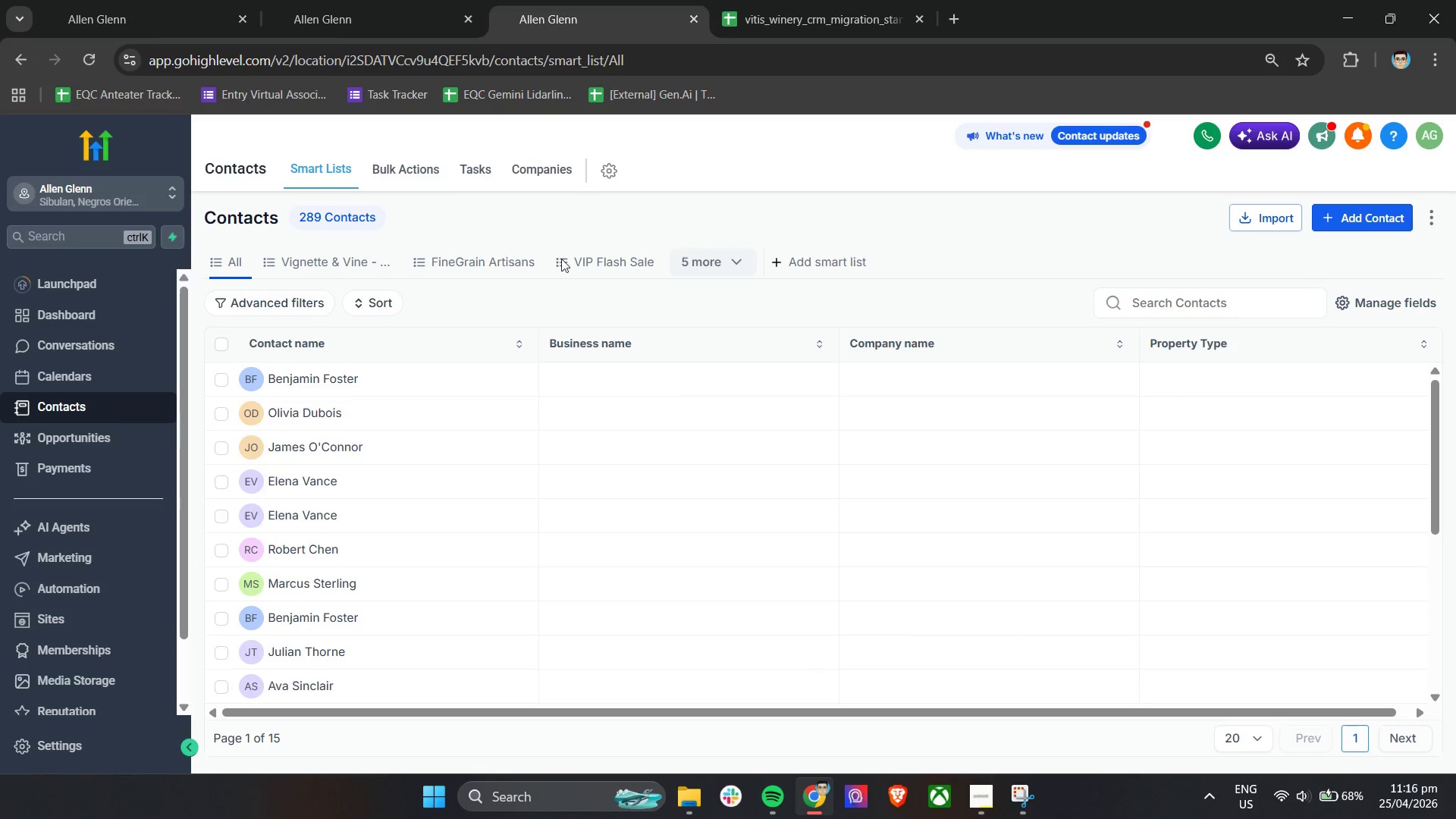 
left_click([695, 265])
 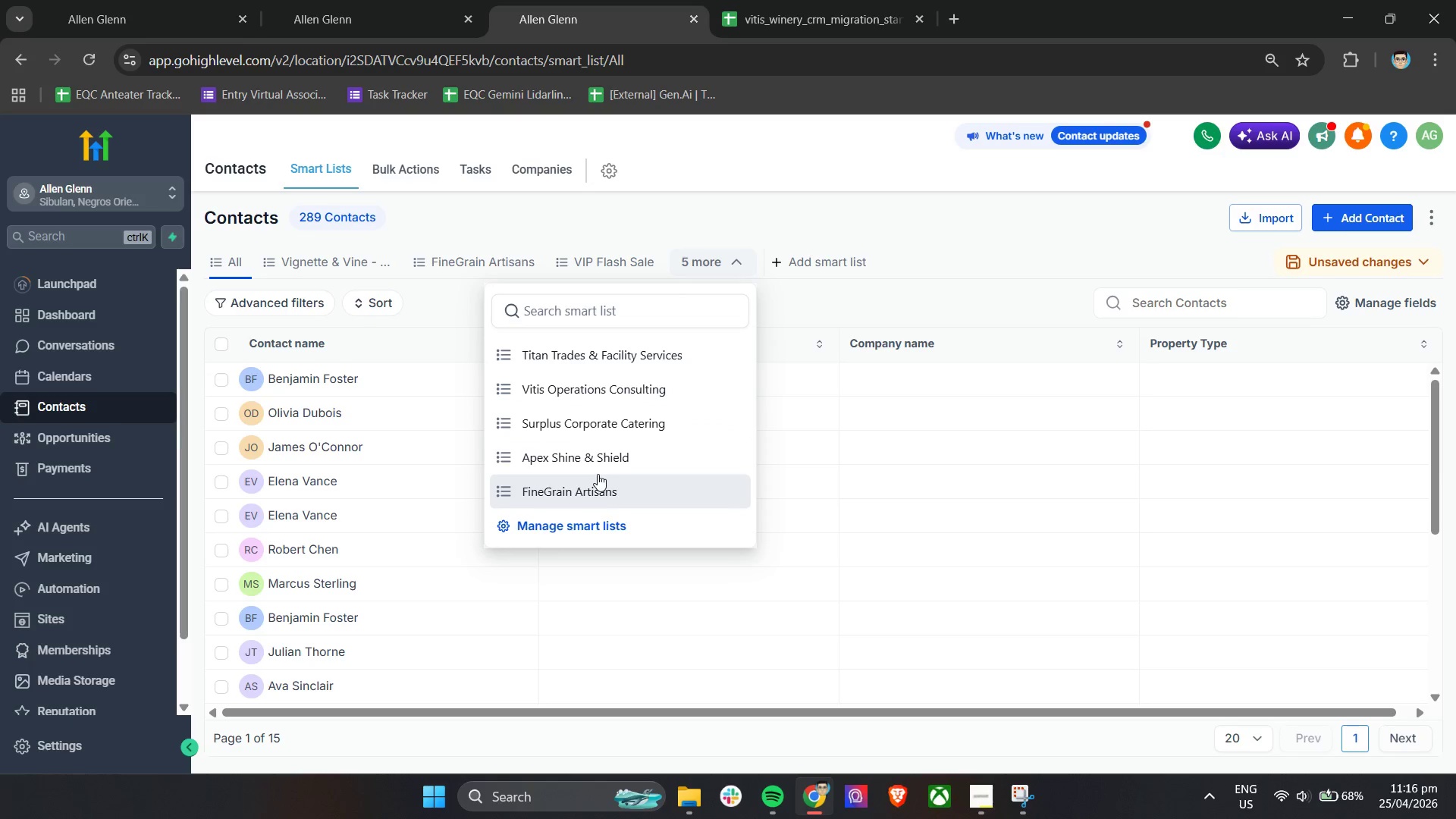 
left_click([639, 394])
 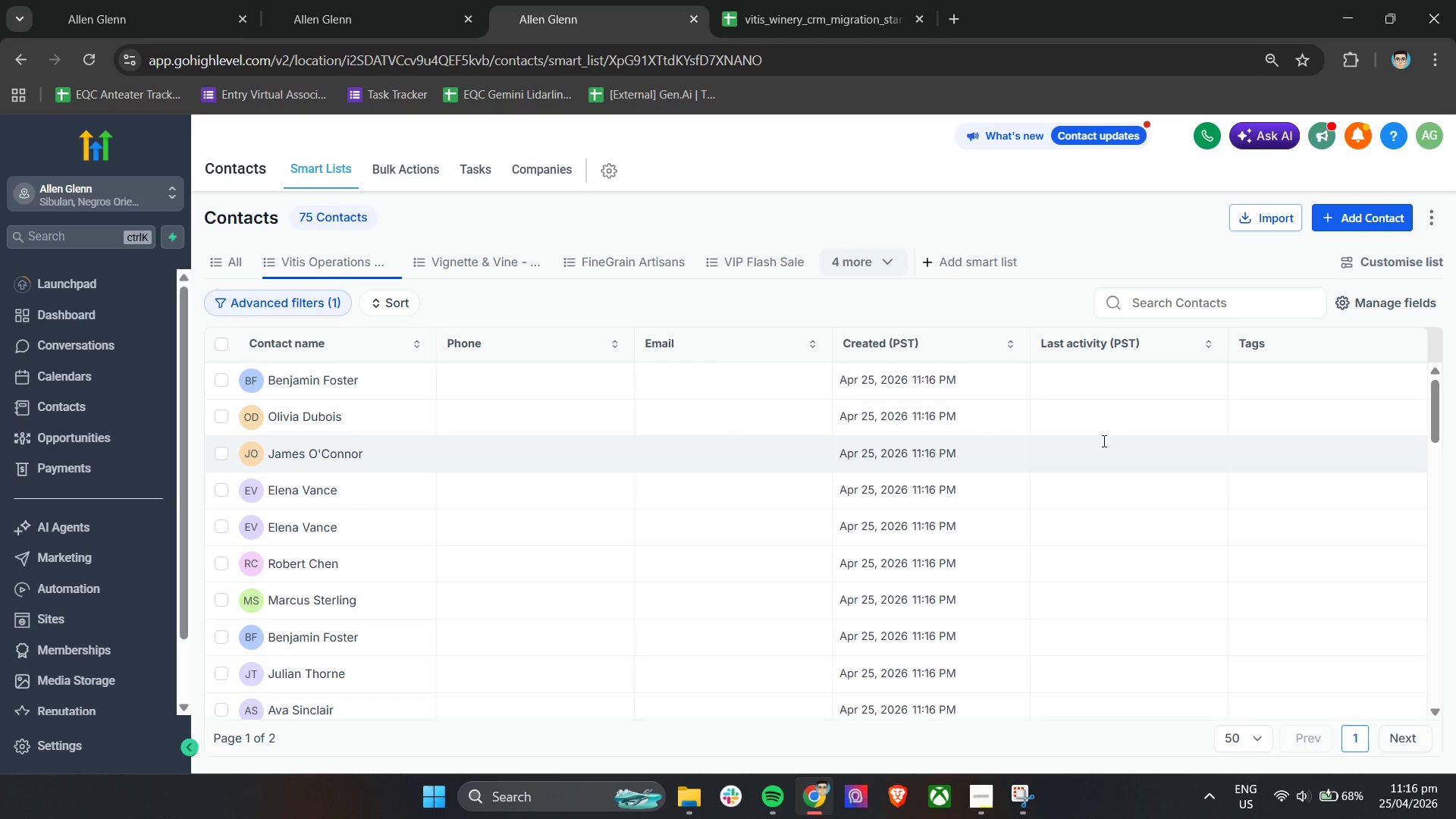 
left_click([1394, 295])
 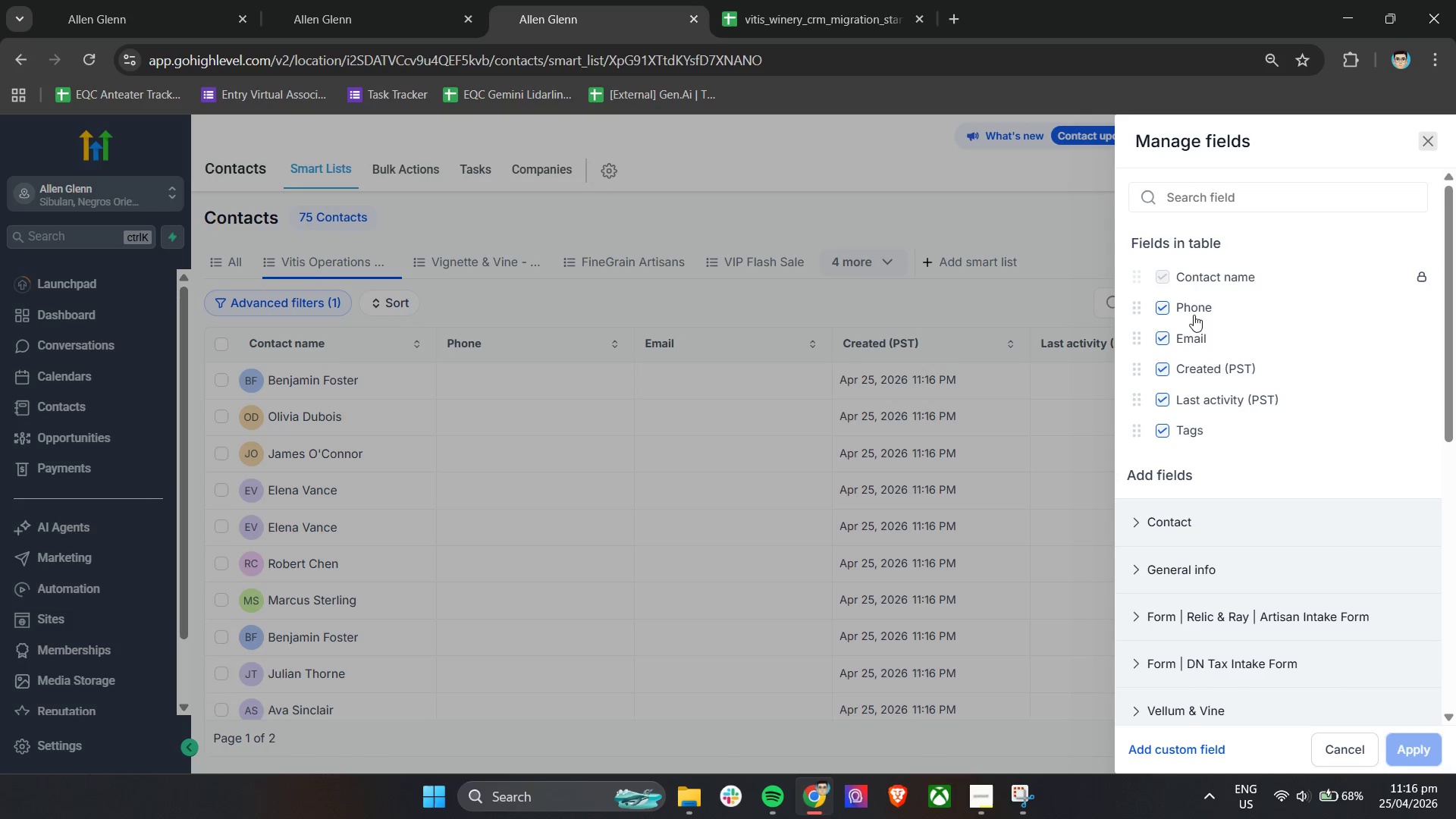 
double_click([1188, 308])
 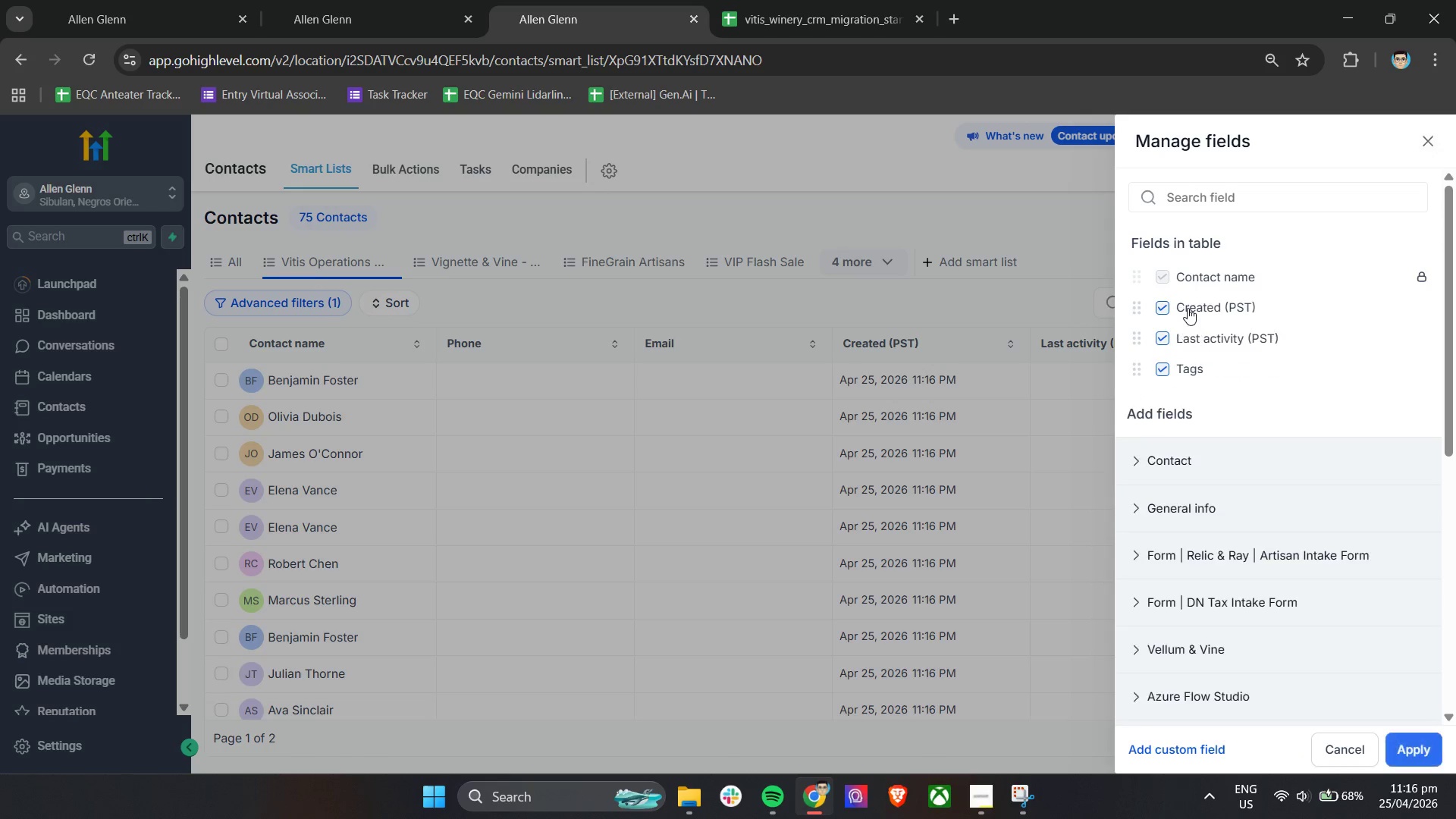 
triple_click([1188, 308])
 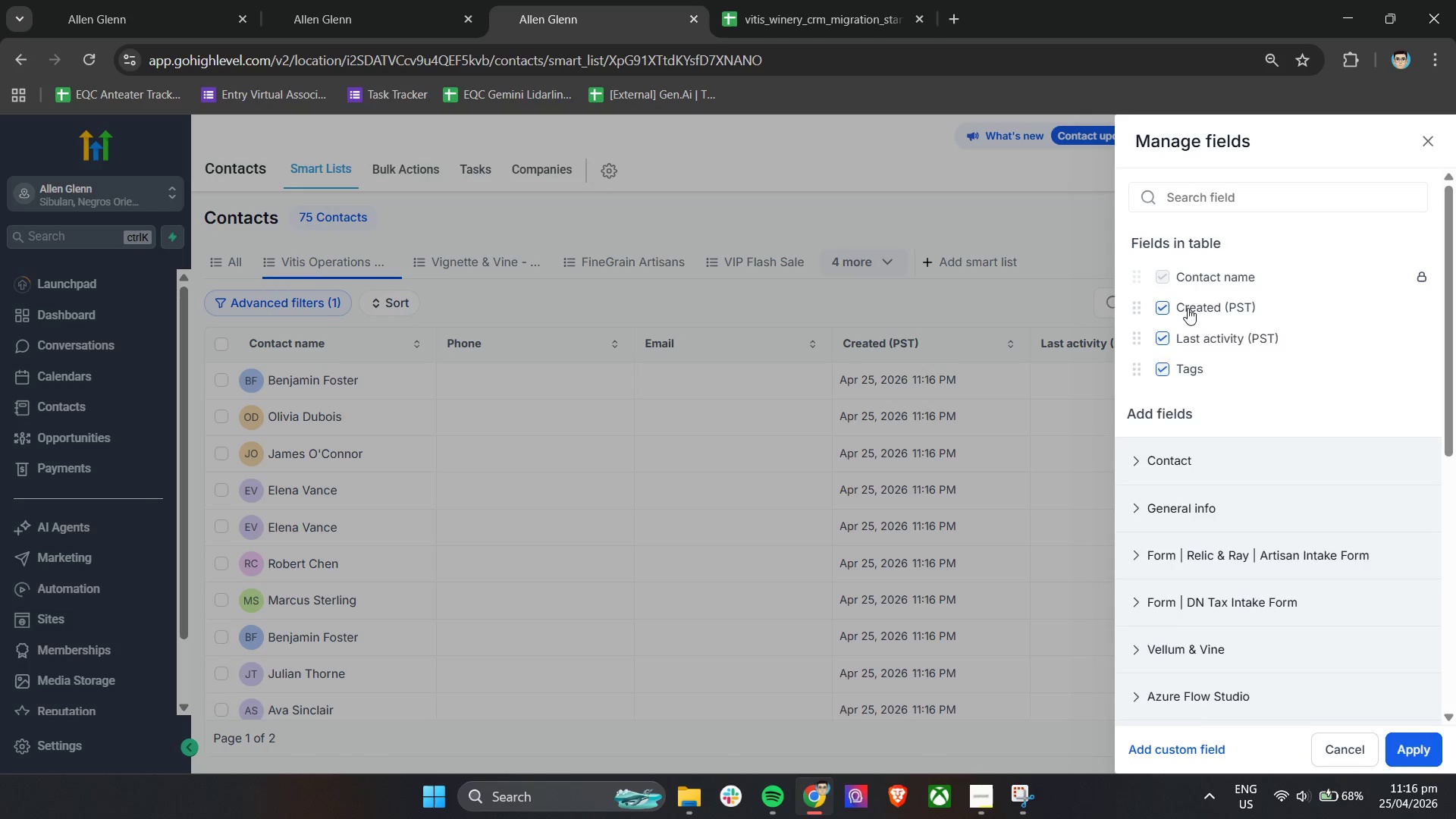 
triple_click([1188, 308])
 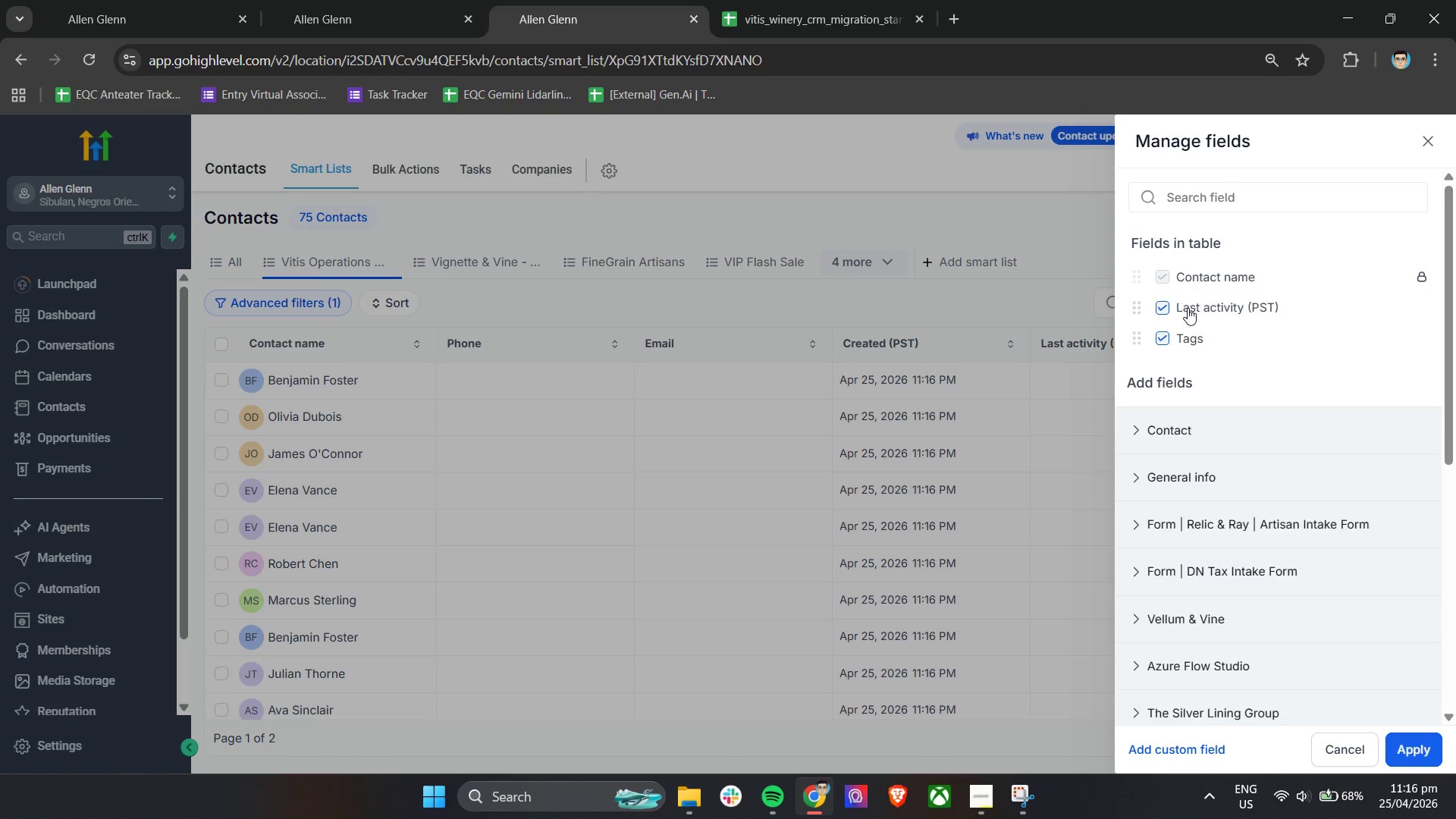 
triple_click([1188, 308])
 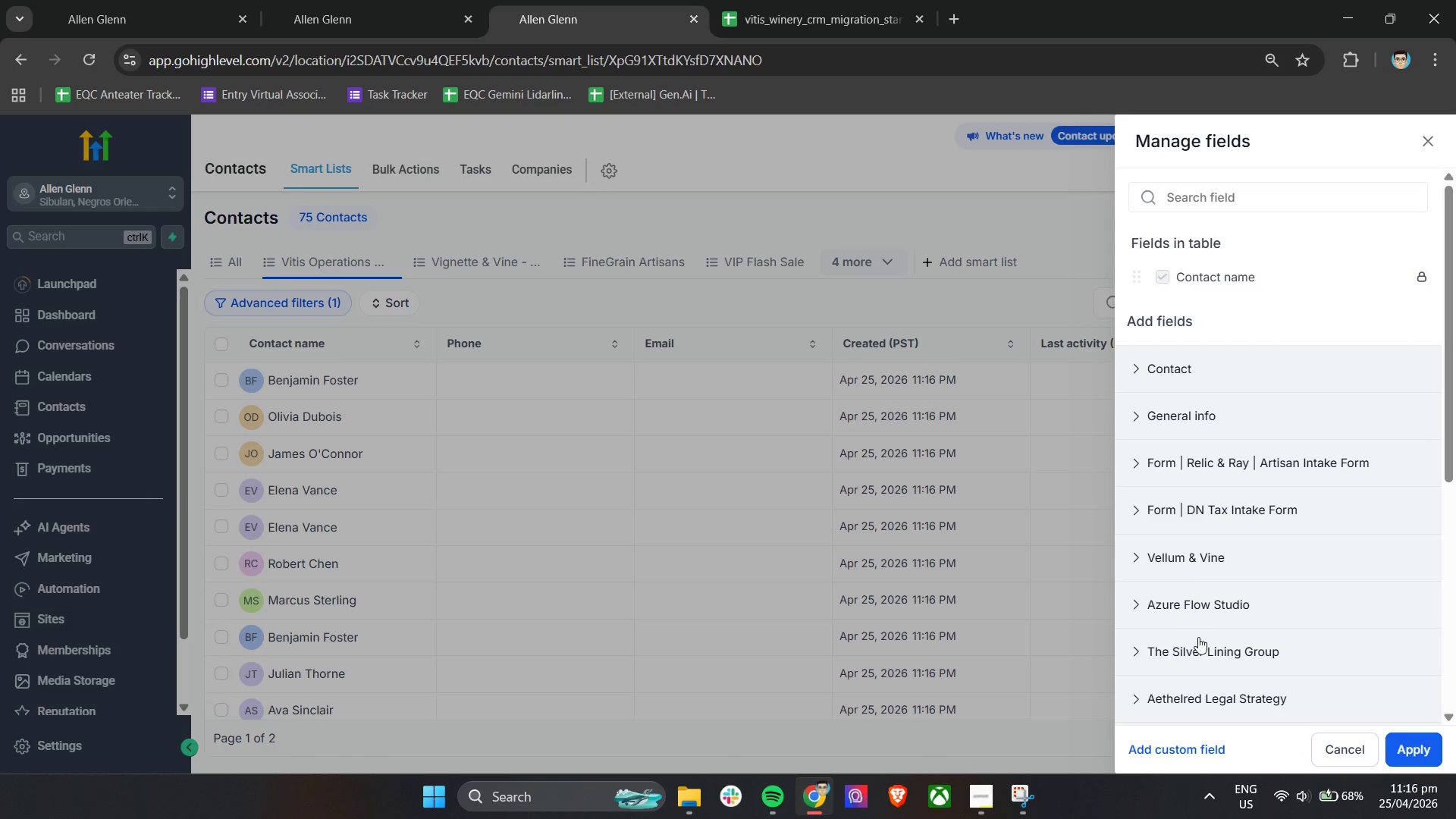 
scroll: coordinate [1218, 639], scroll_direction: down, amount: 5.0
 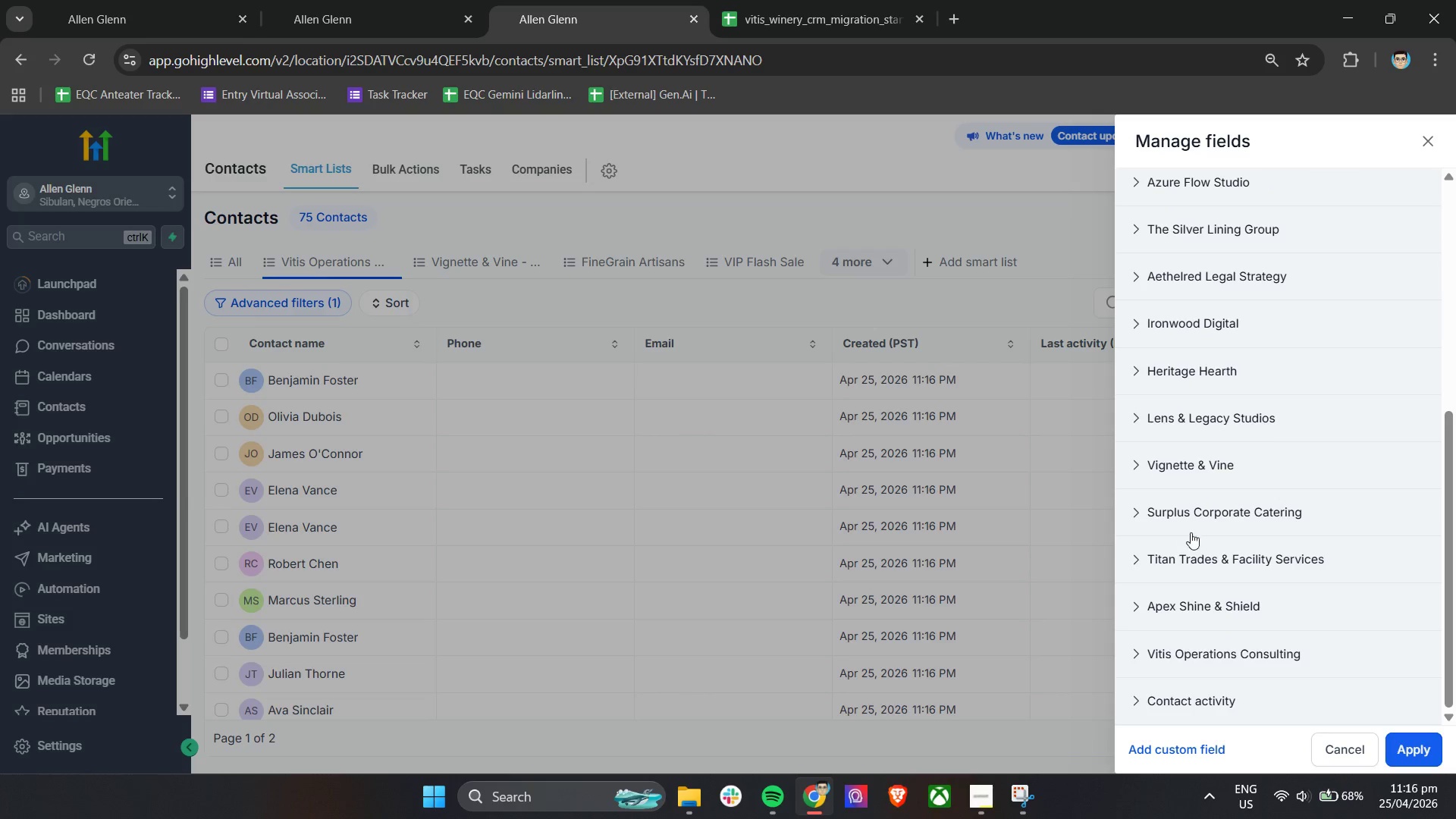 
left_click([1147, 524])
 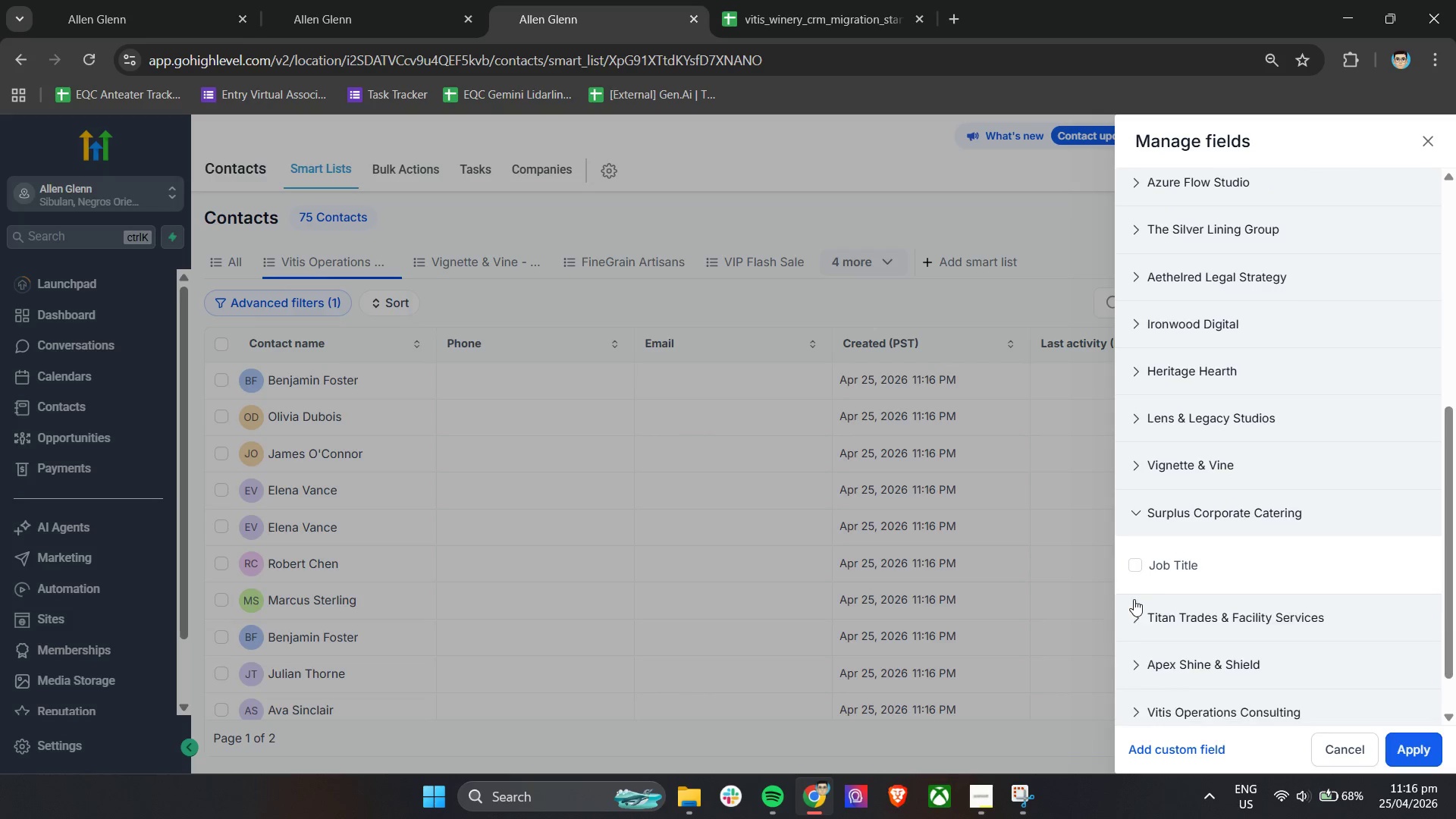 
left_click([1138, 516])
 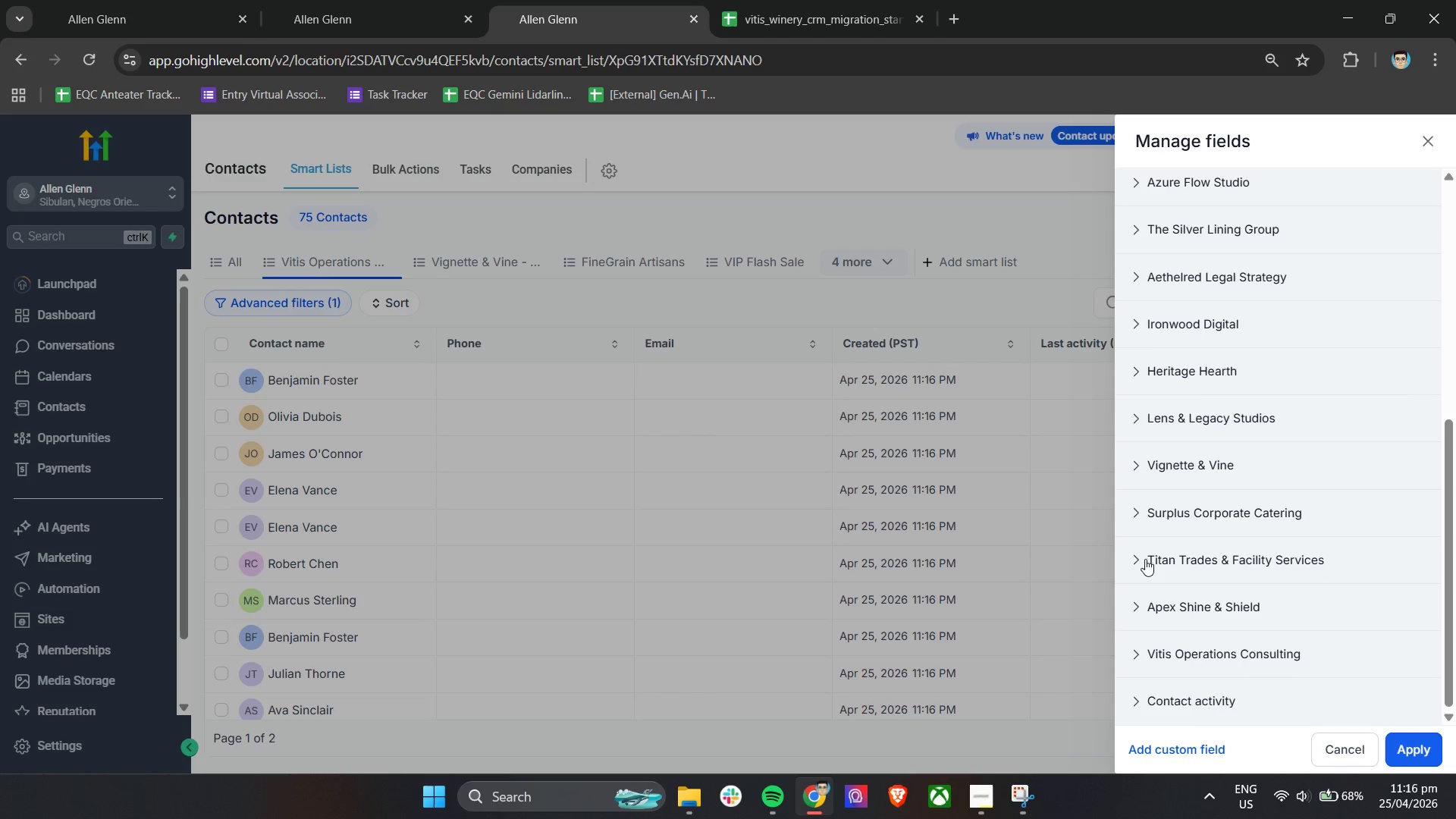 
scroll: coordinate [1150, 566], scroll_direction: up, amount: 10.0
 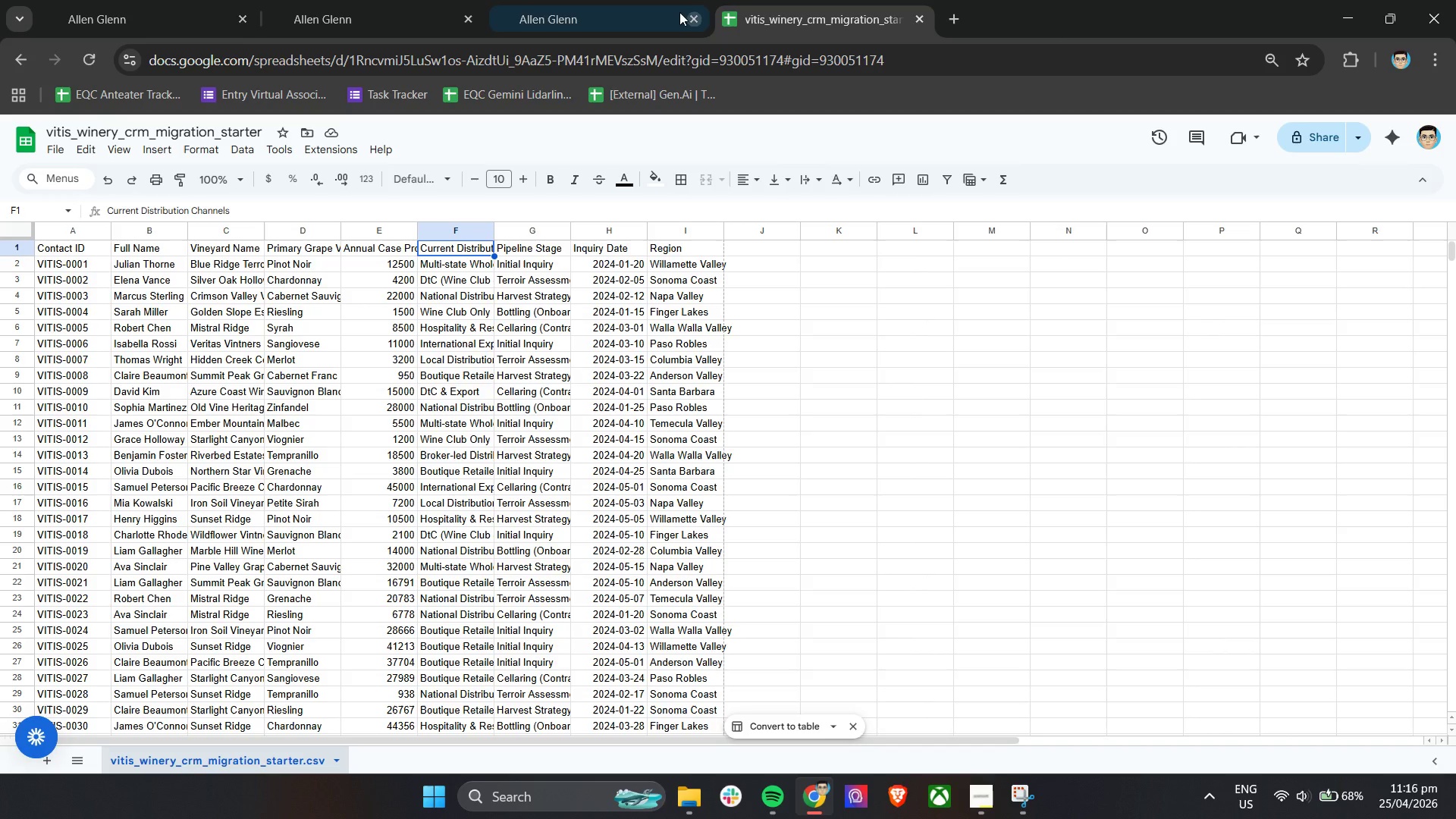 
left_click([665, 0])
 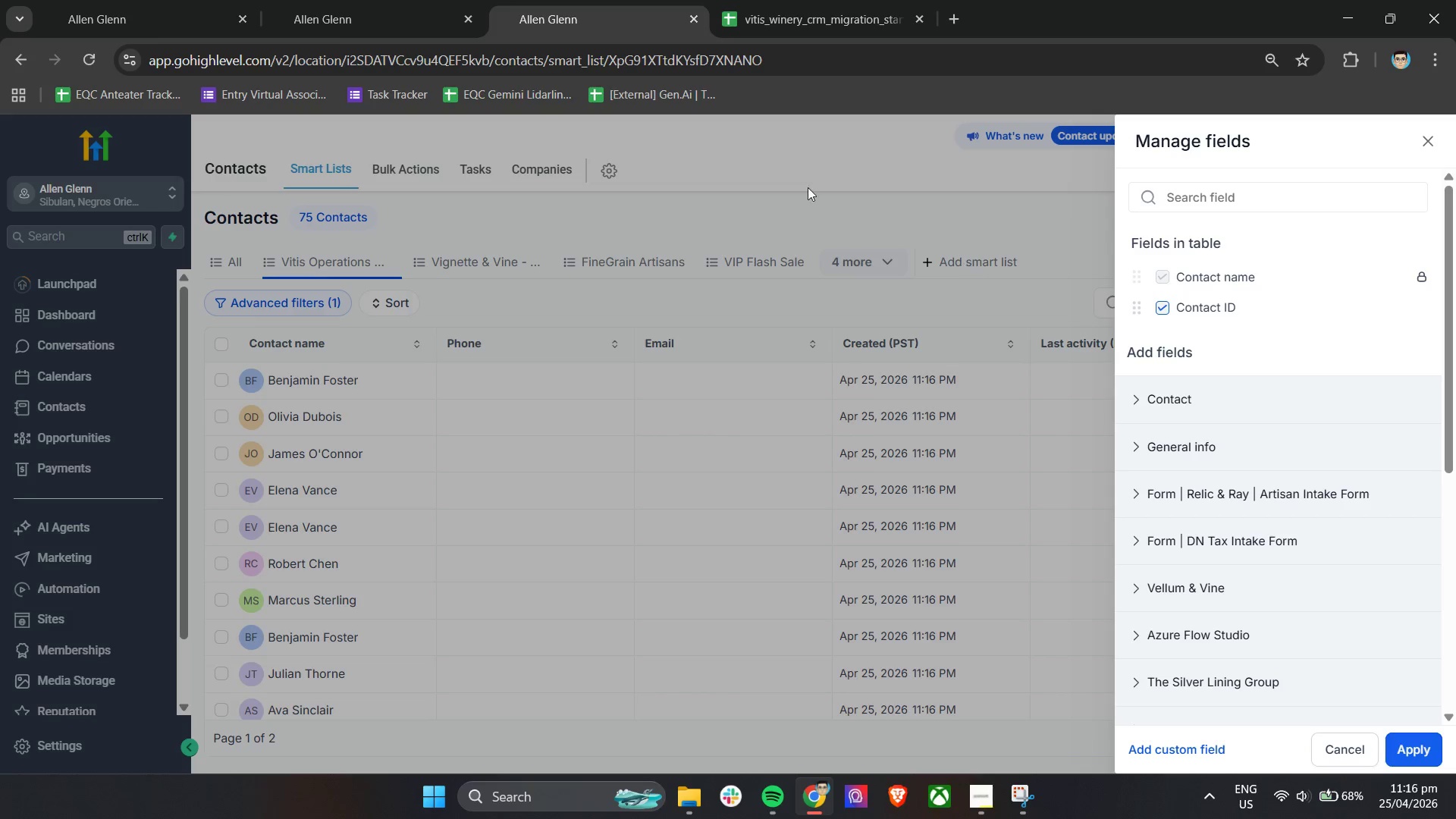 
left_click([786, 0])
 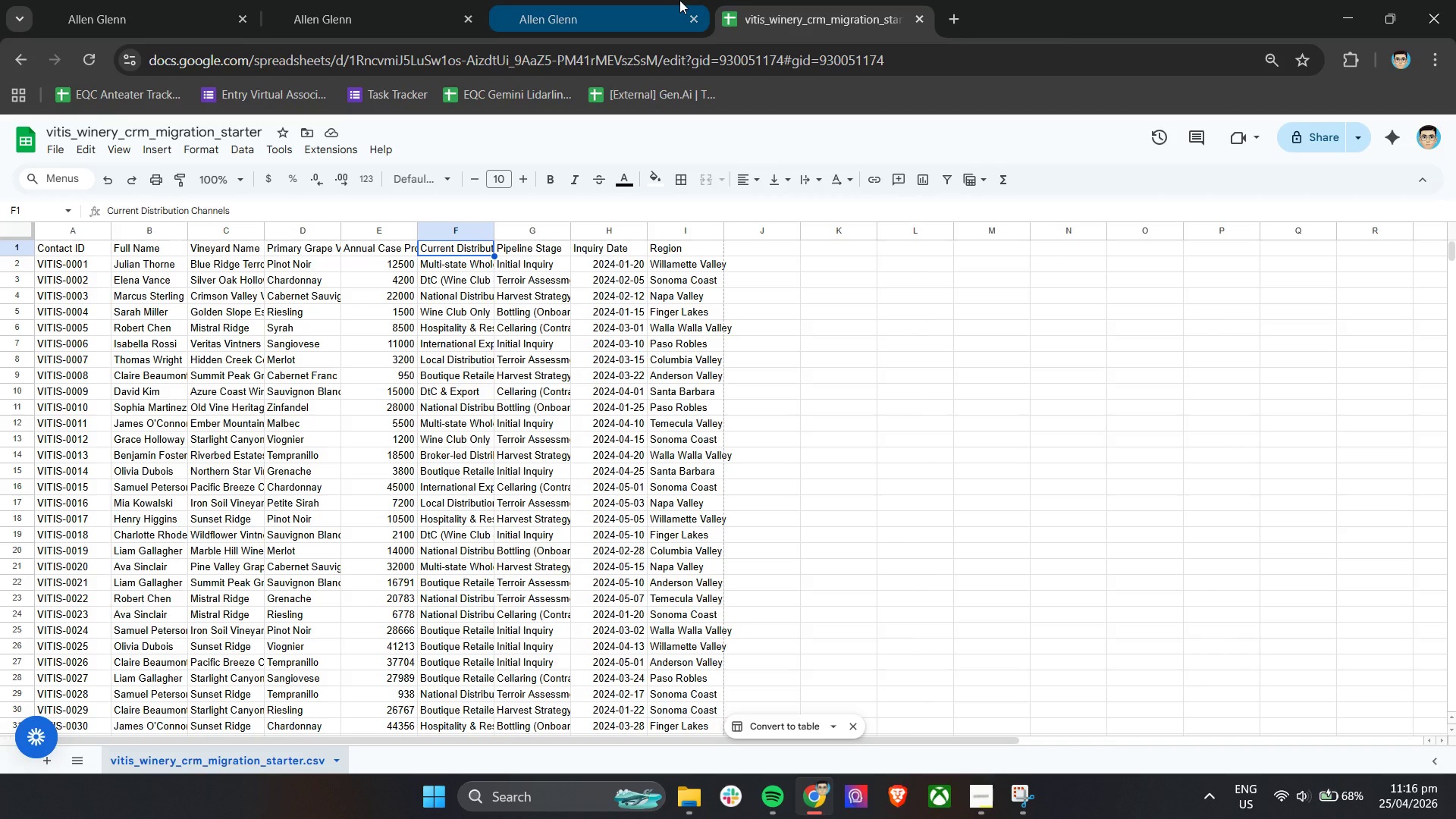 
left_click([679, 0])
 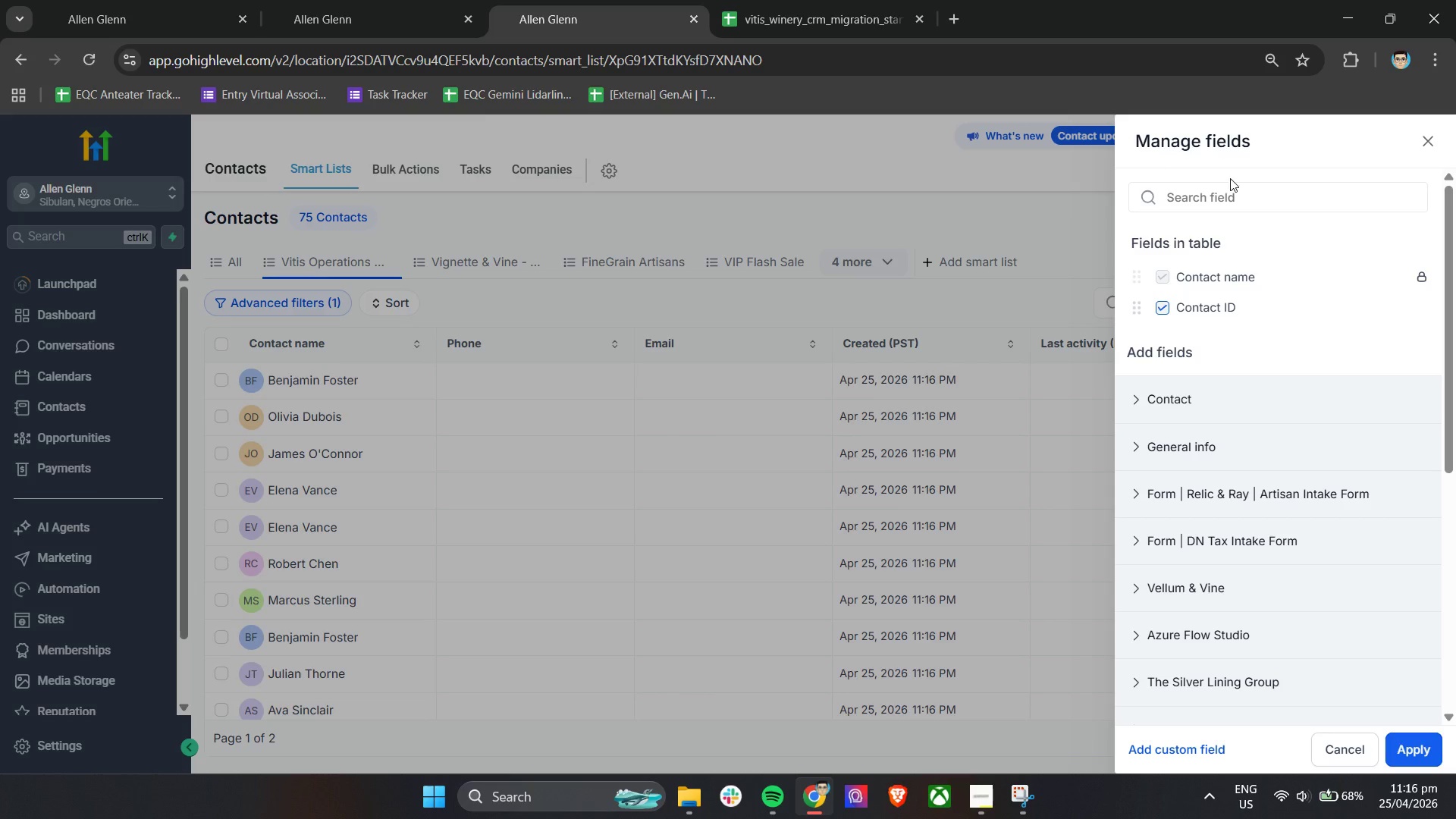 
left_click([1237, 187])
 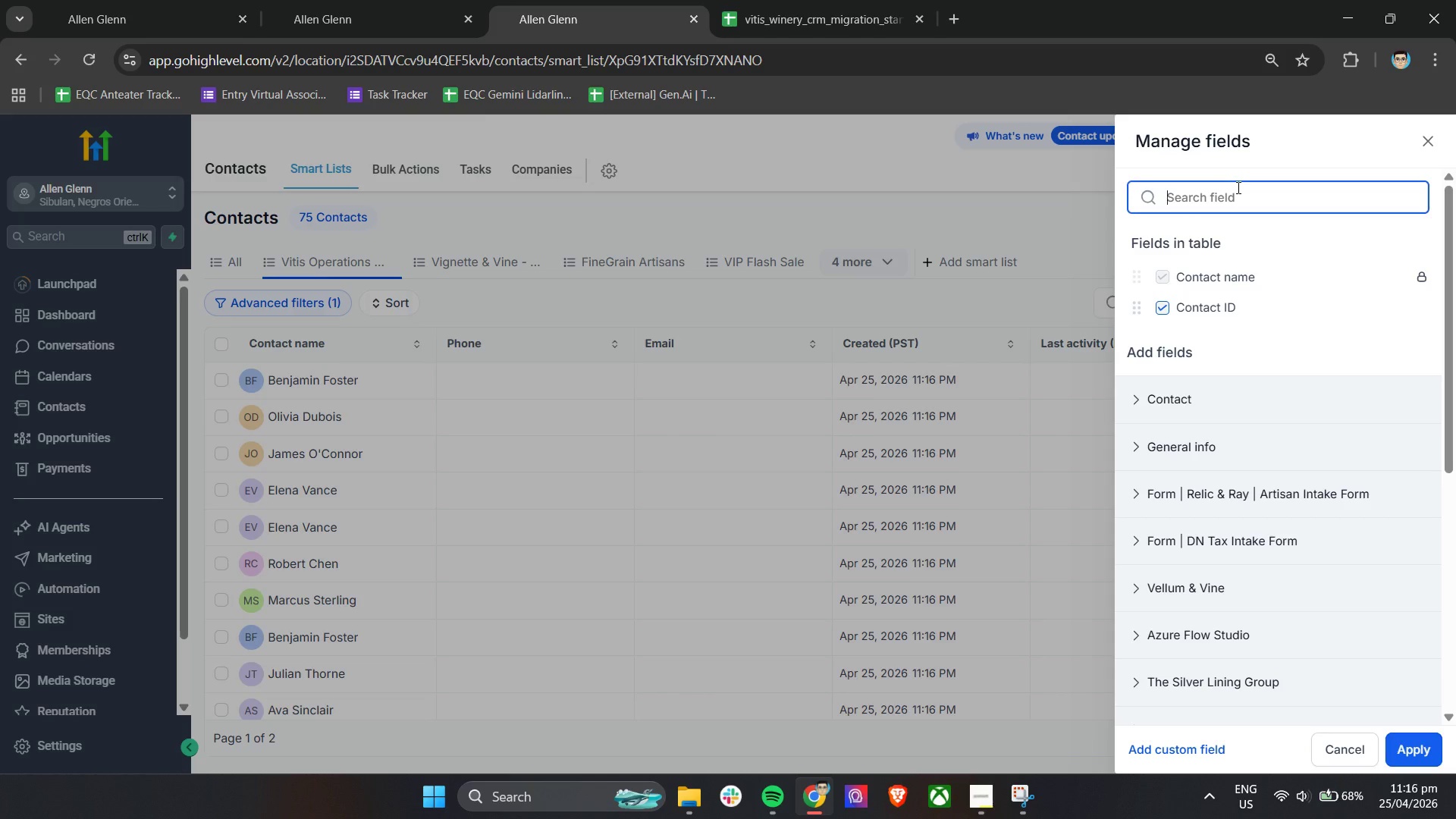 
type(vine)
 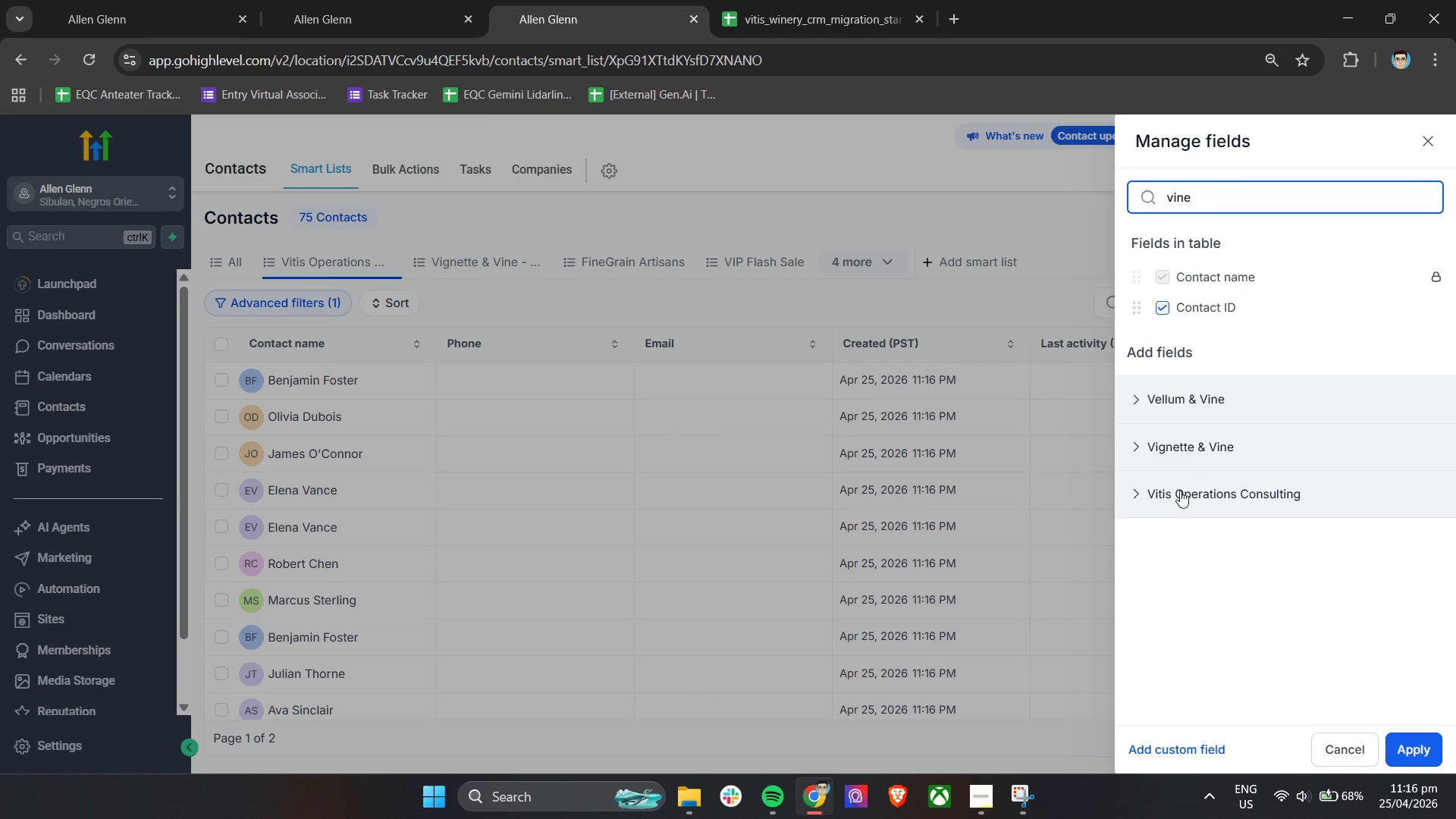 
left_click([1175, 506])
 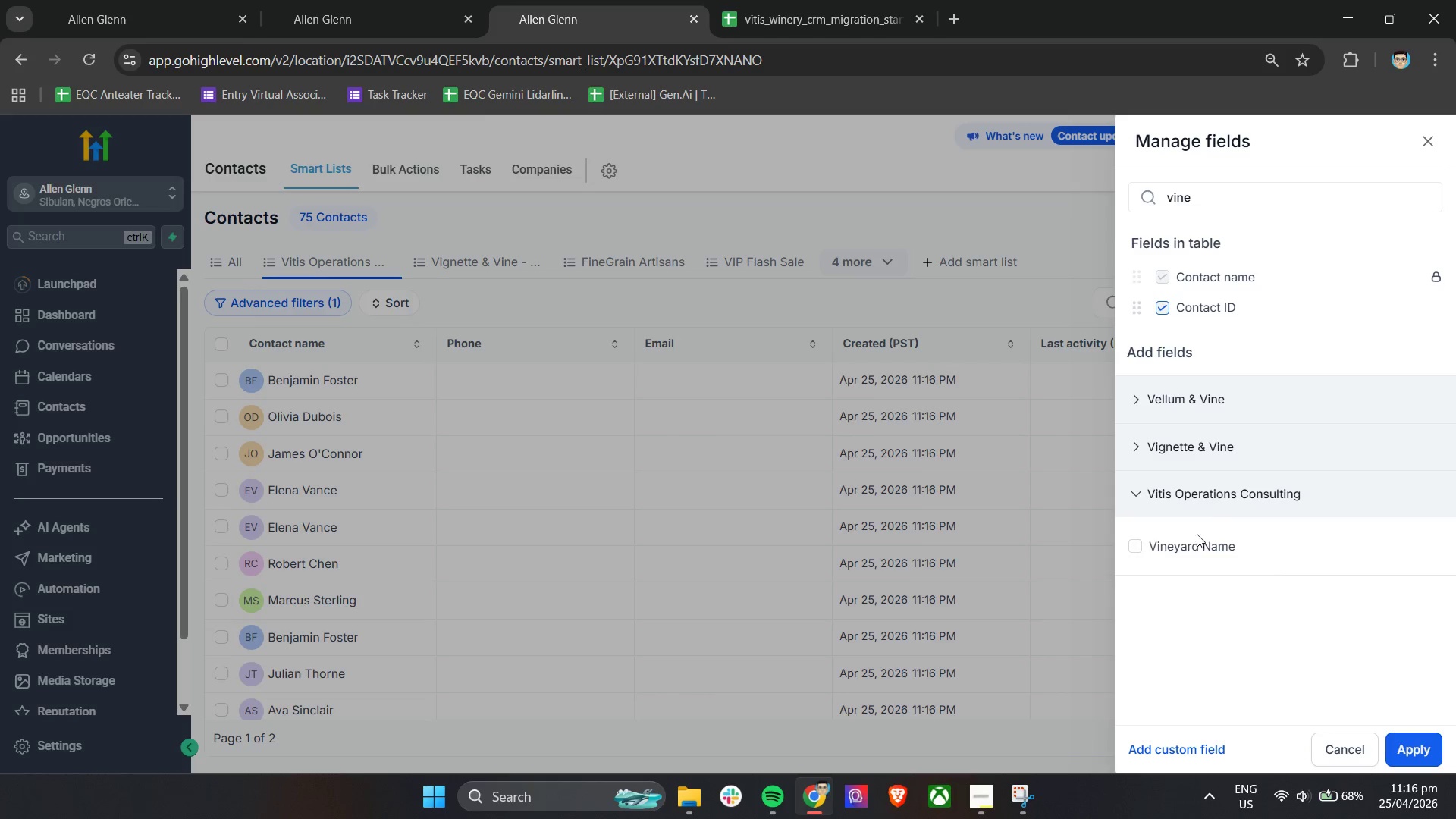 
left_click([1197, 543])
 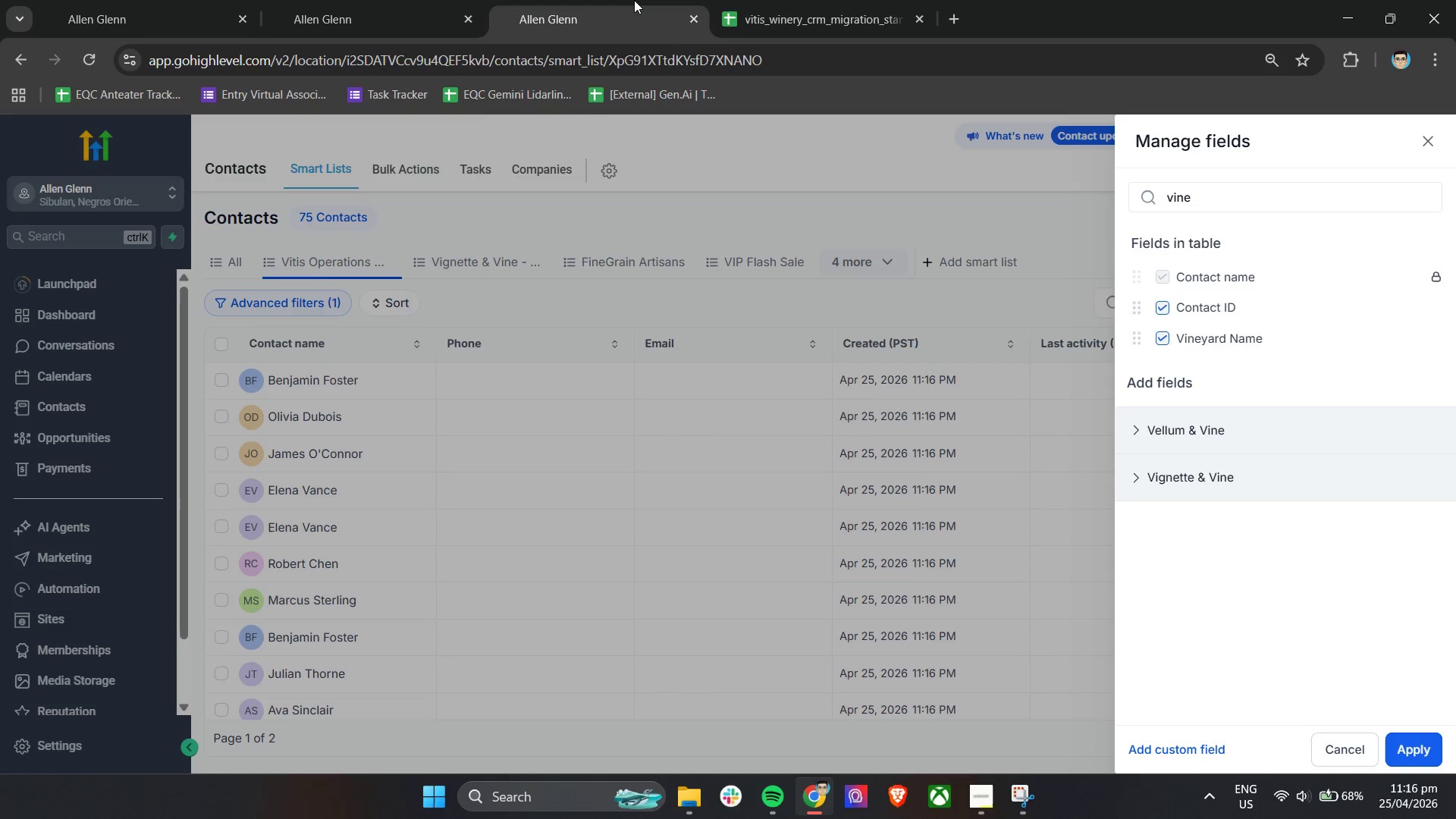 
left_click([811, 0])
 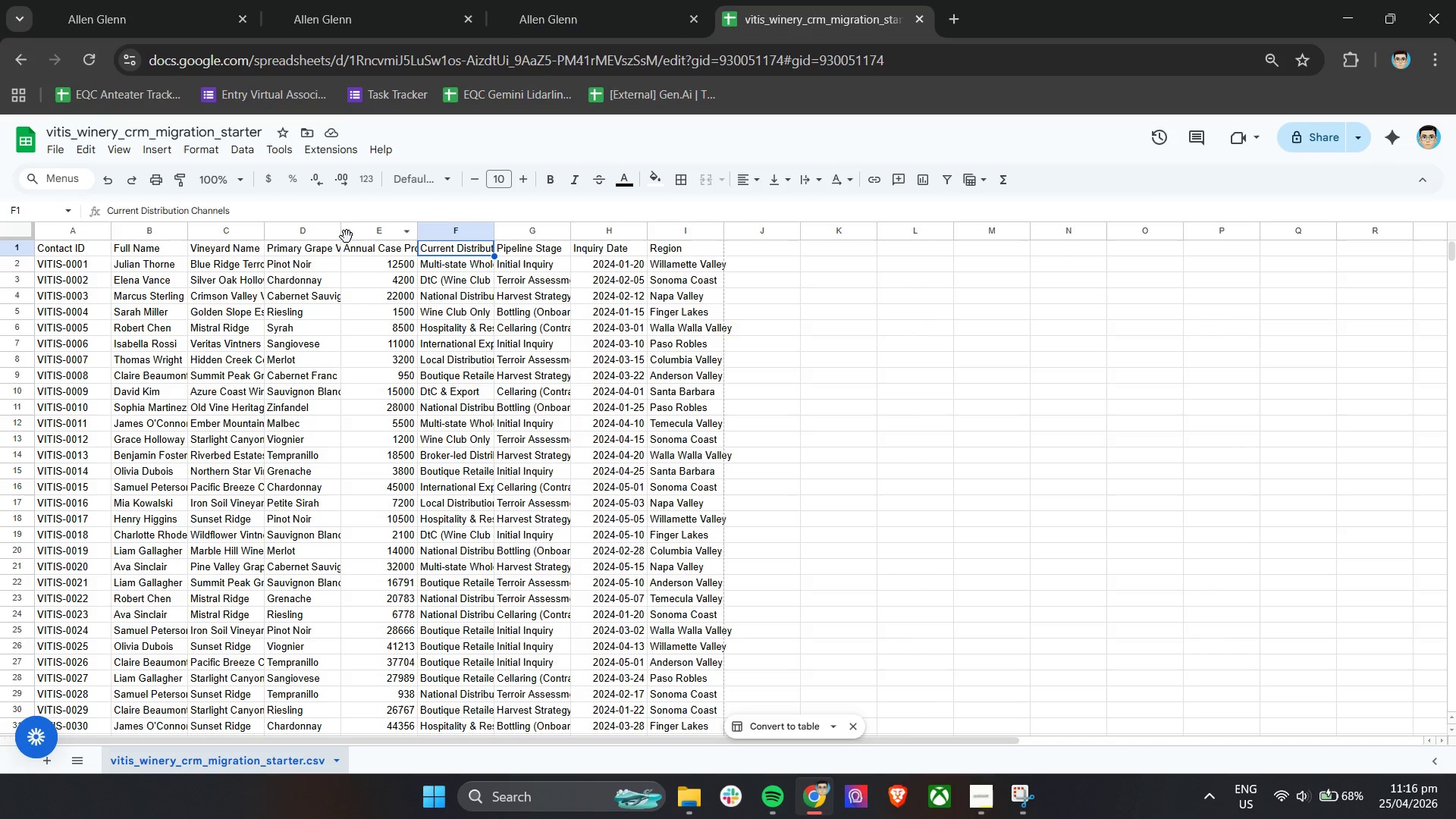 
left_click([317, 249])
 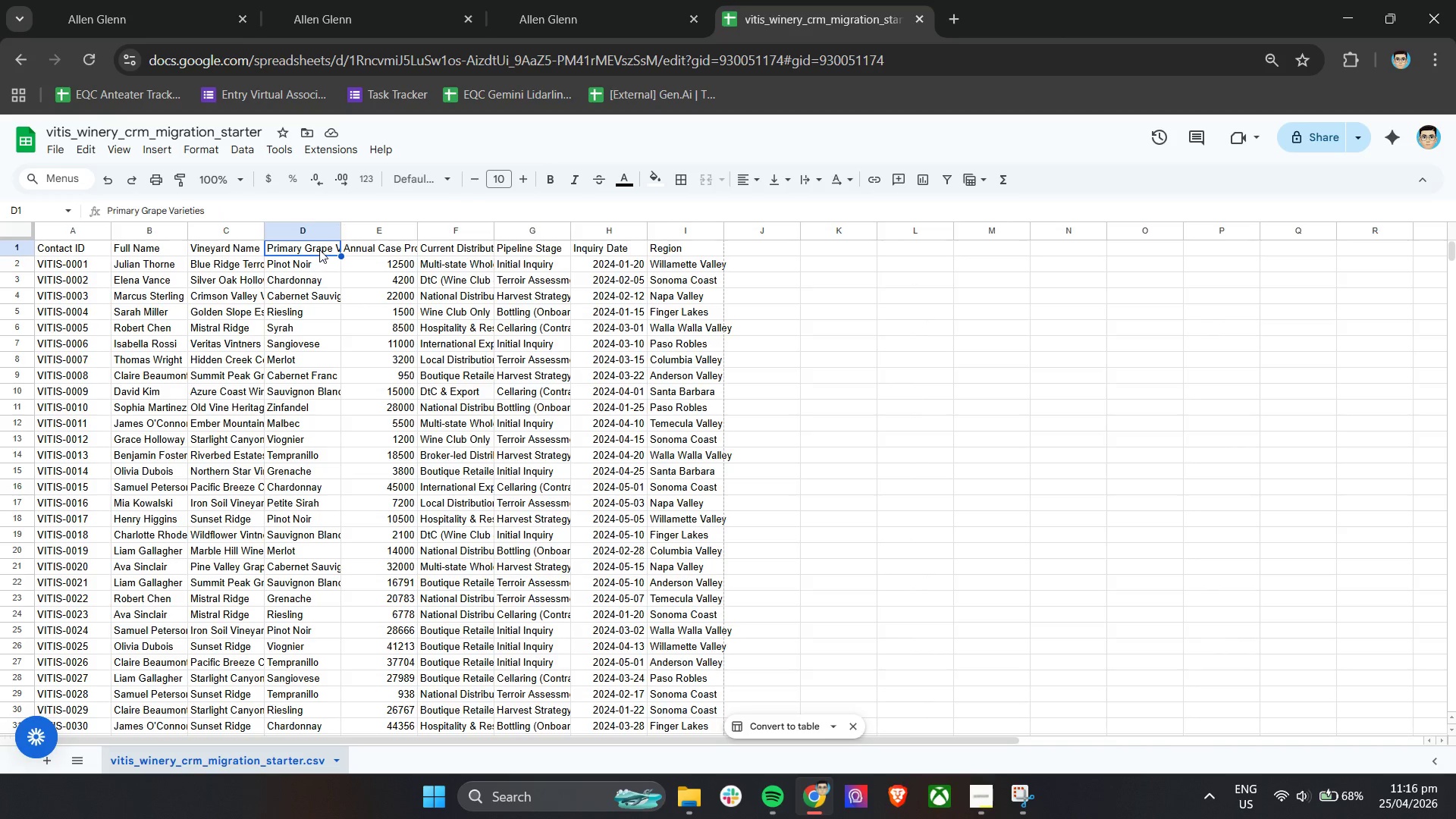 
key(Control+C)
 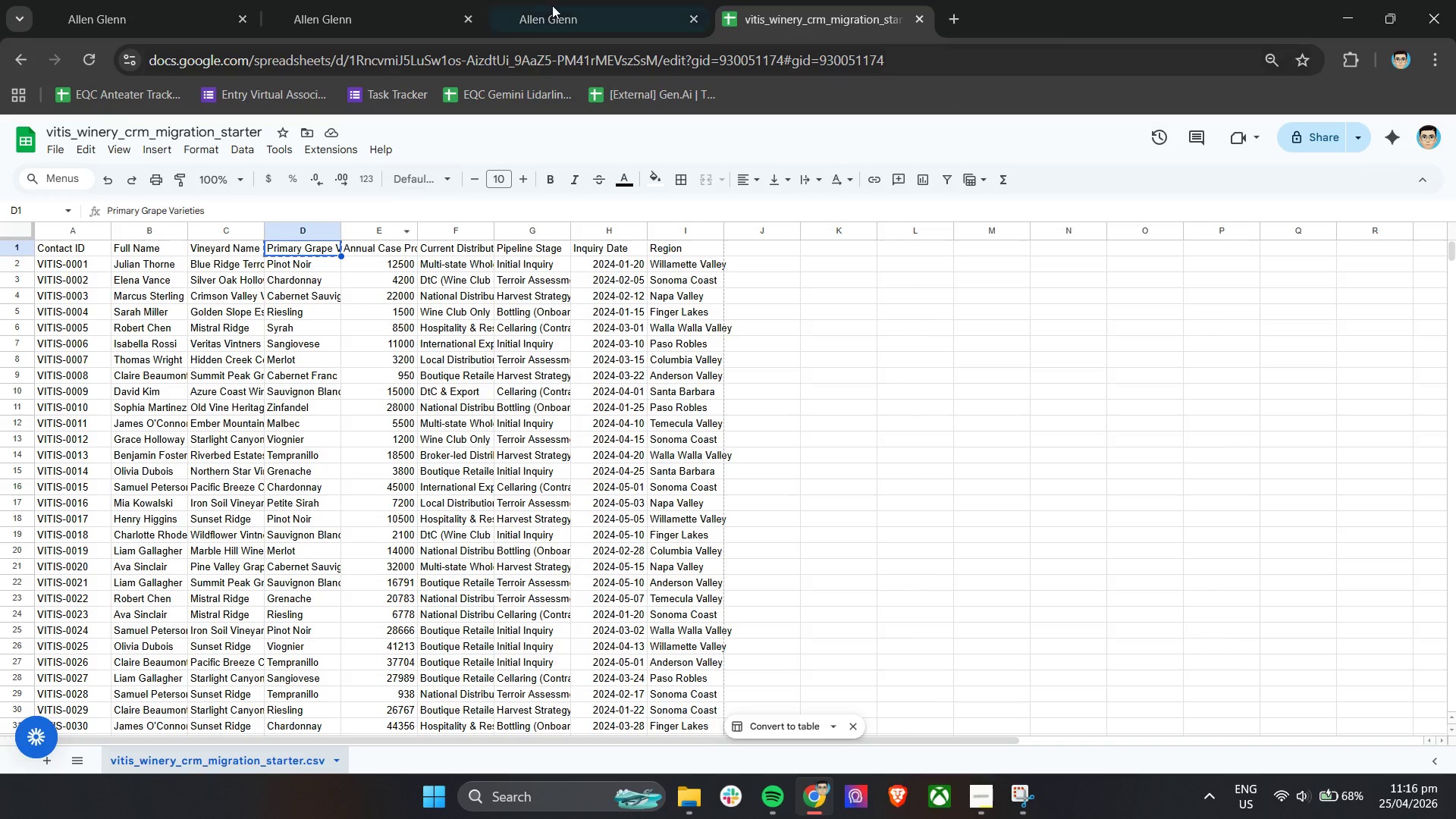 
left_click([554, 0])
 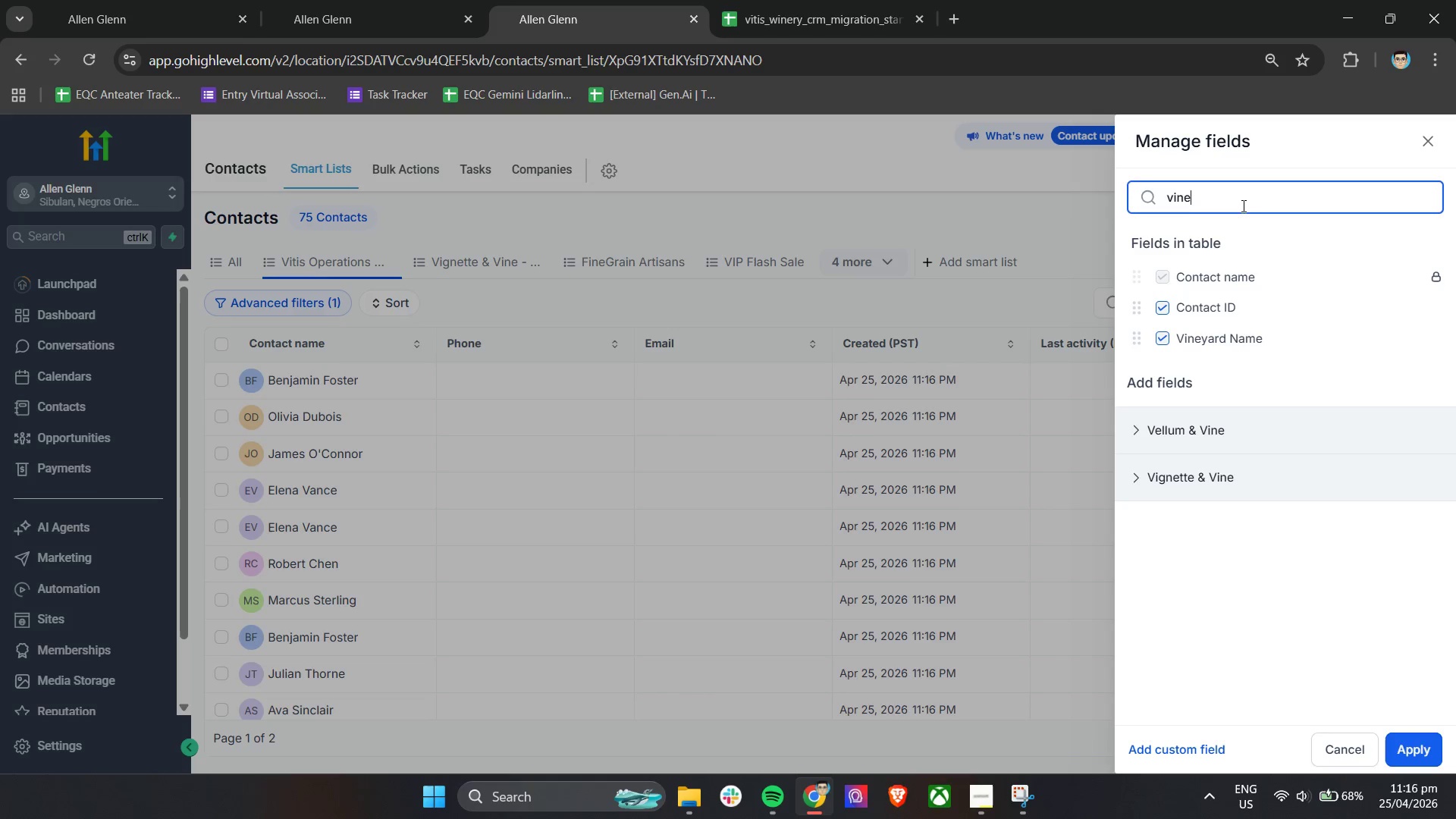 
double_click([1242, 206])
 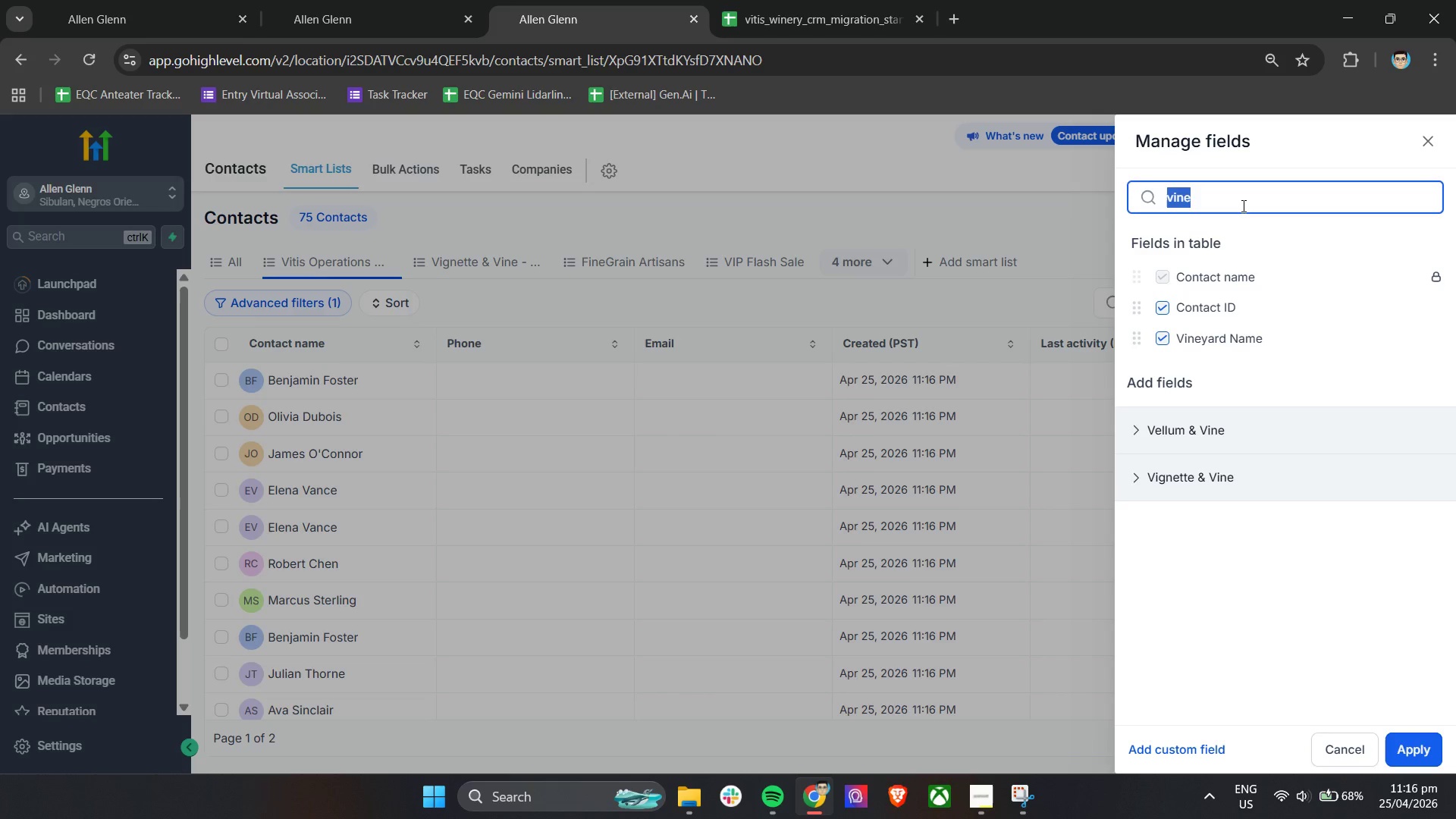 
key(Control+V)
 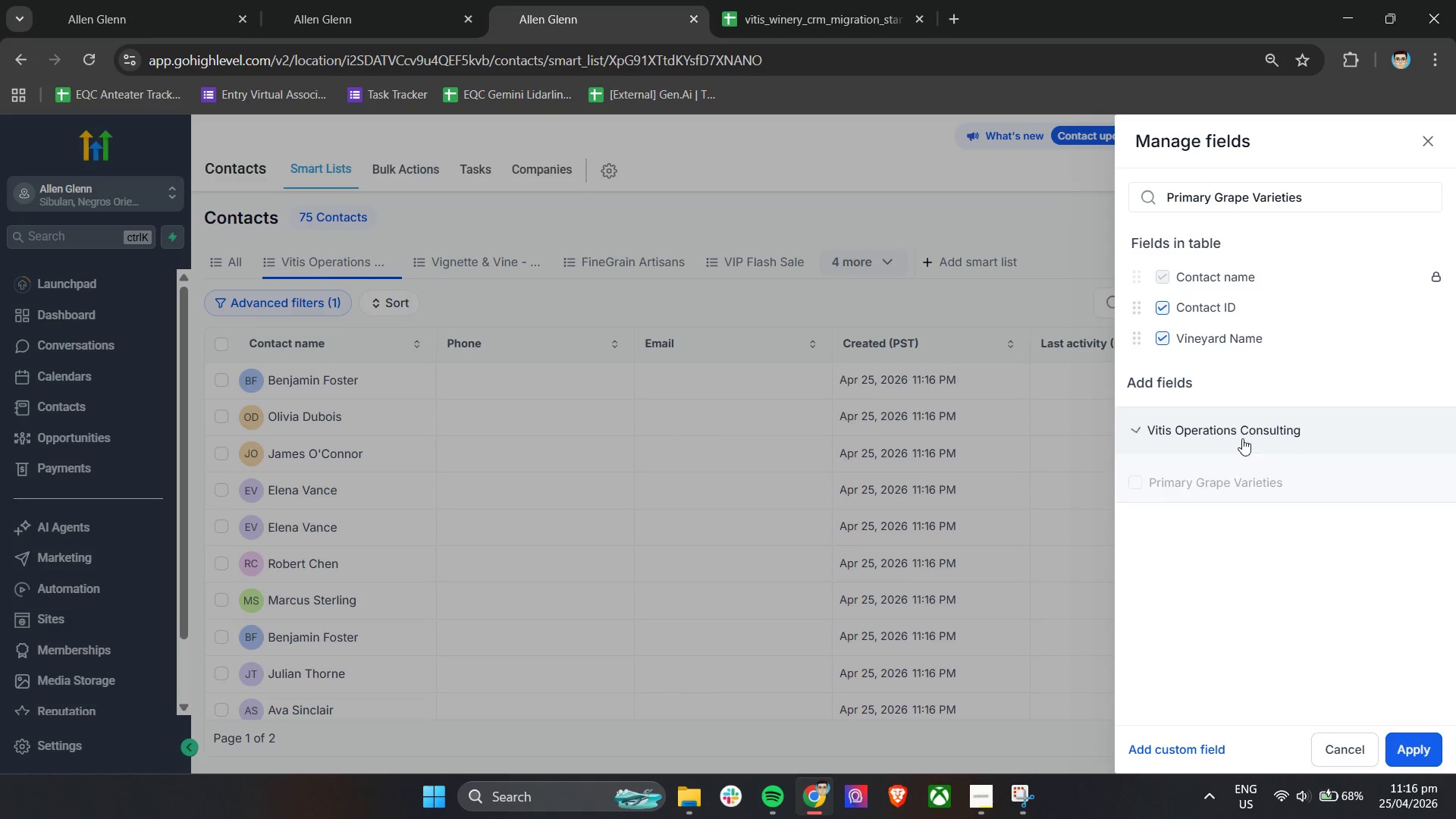 
double_click([1207, 482])
 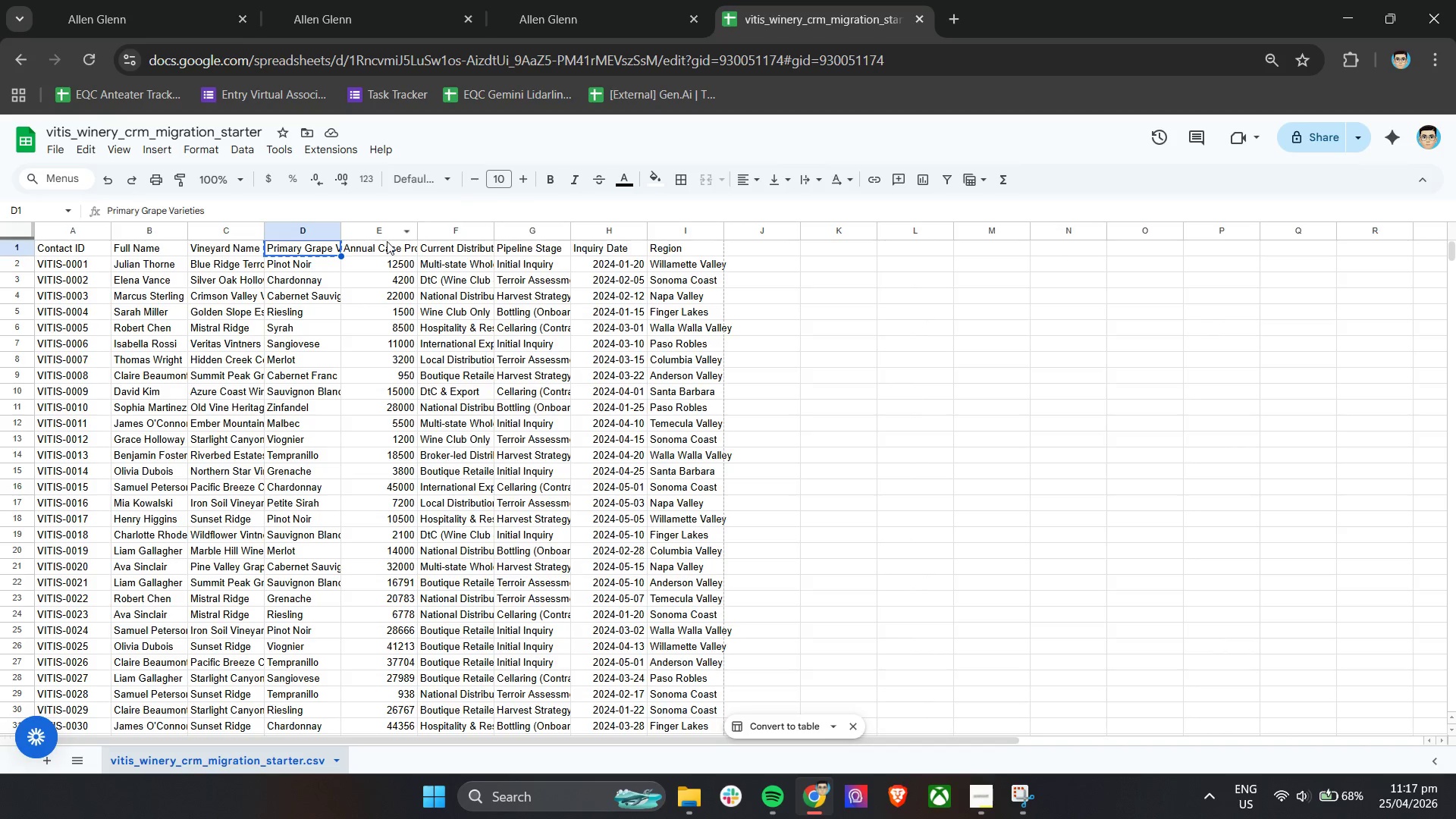 
key(Control+C)
 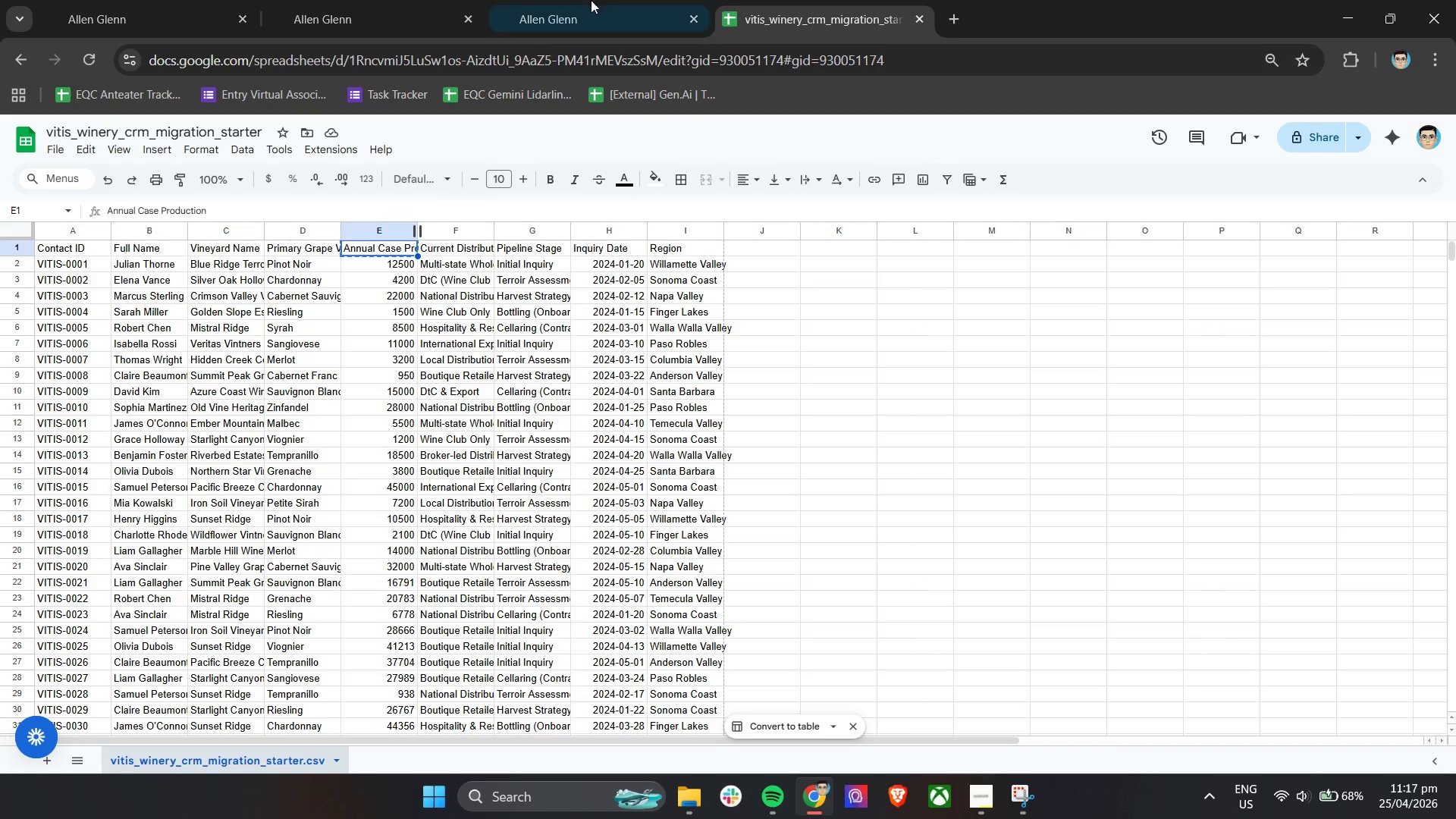 
left_click([605, 0])
 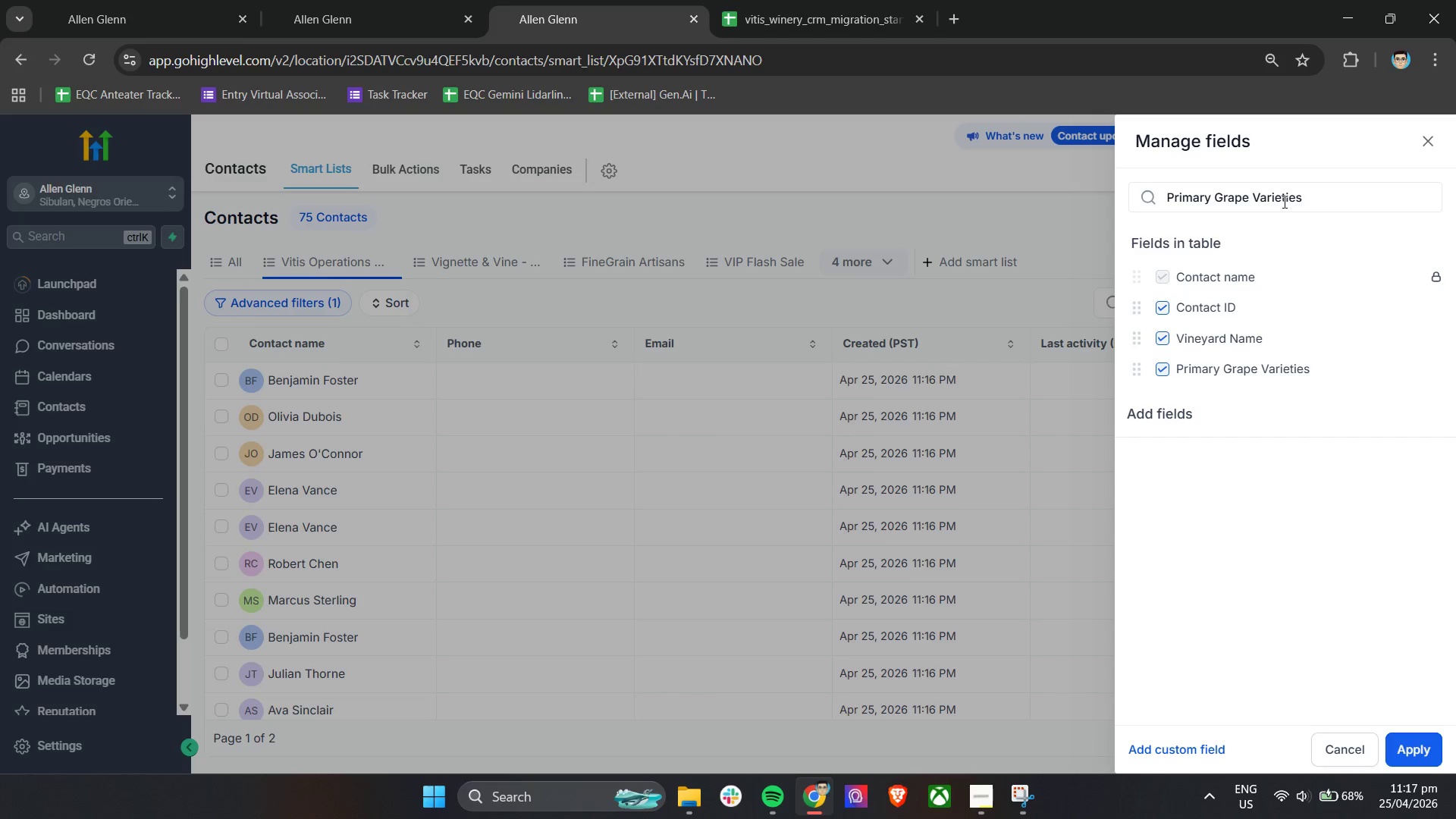 
double_click([1283, 199])
 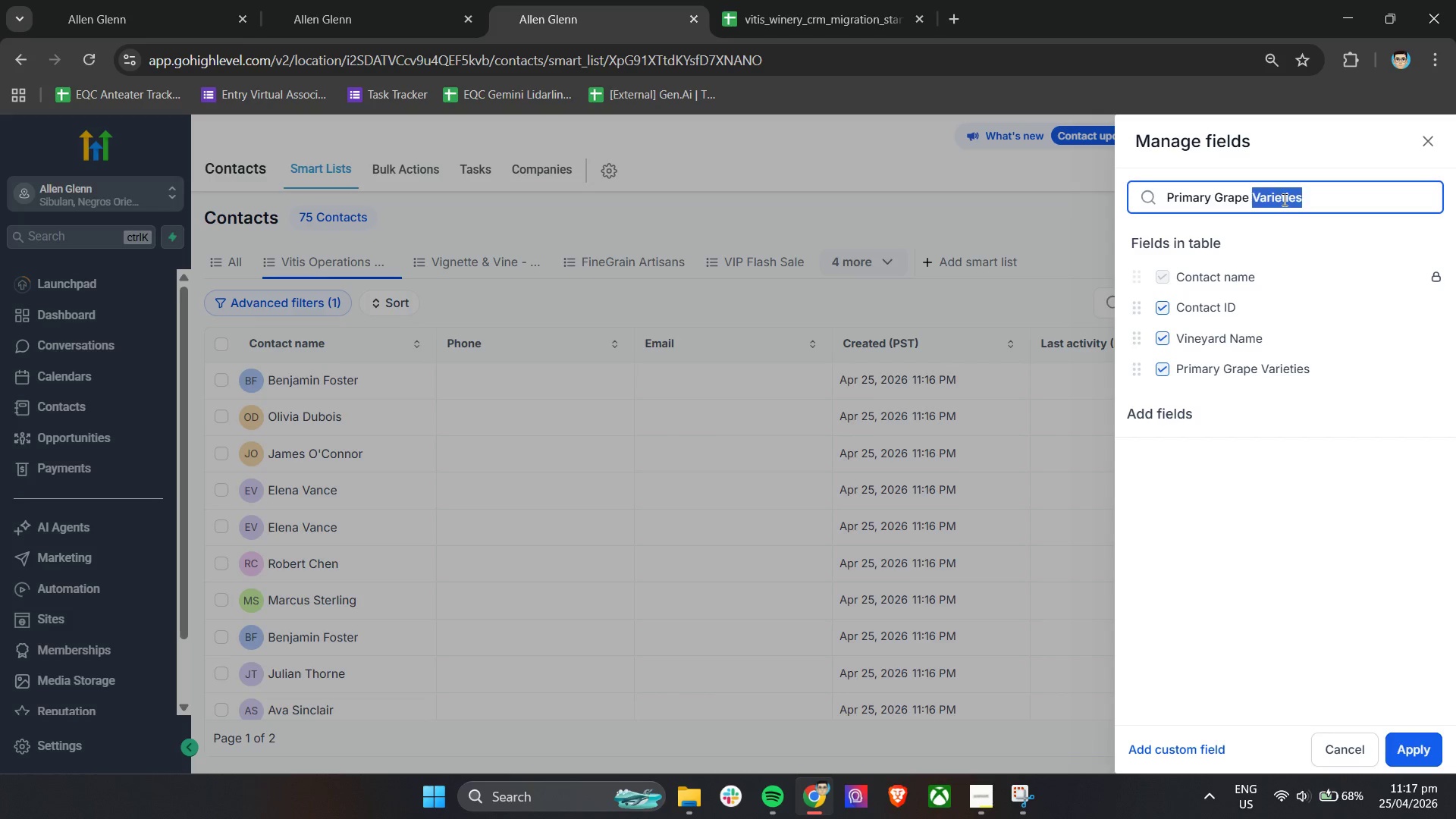 
key(Control+A)
 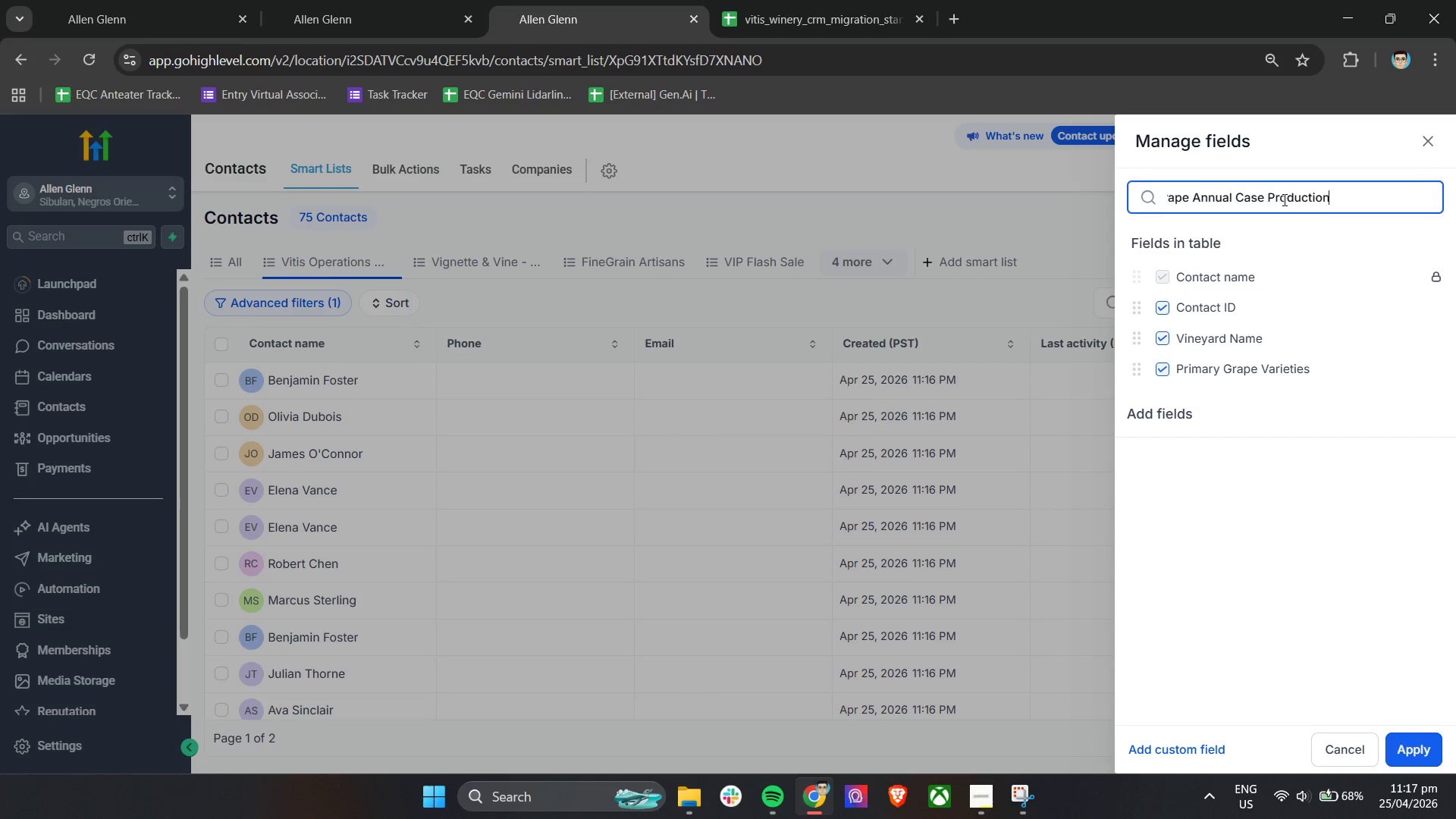 
key(Control+V)
 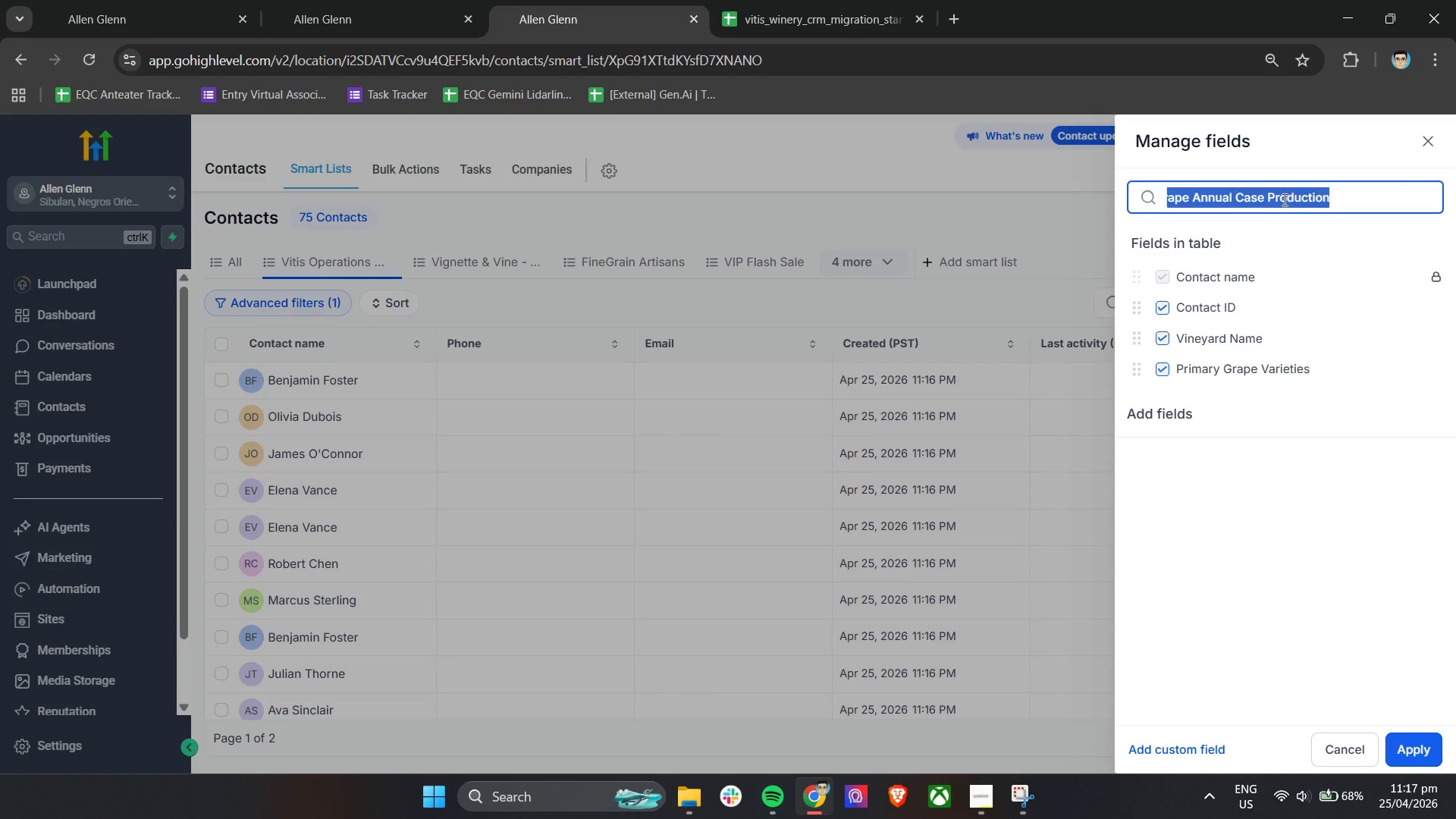 
key(Control+A)
 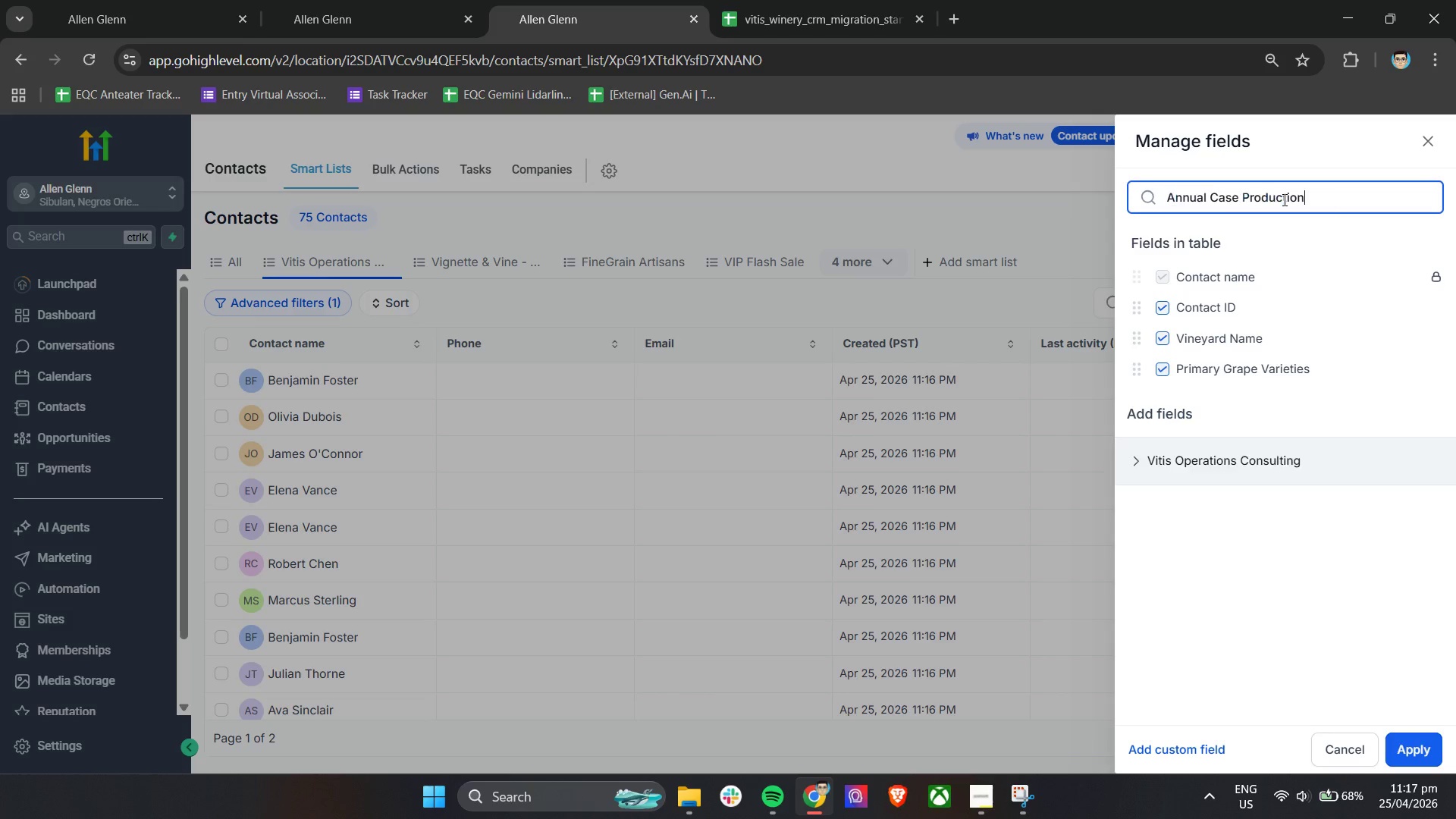 
key(Control+V)
 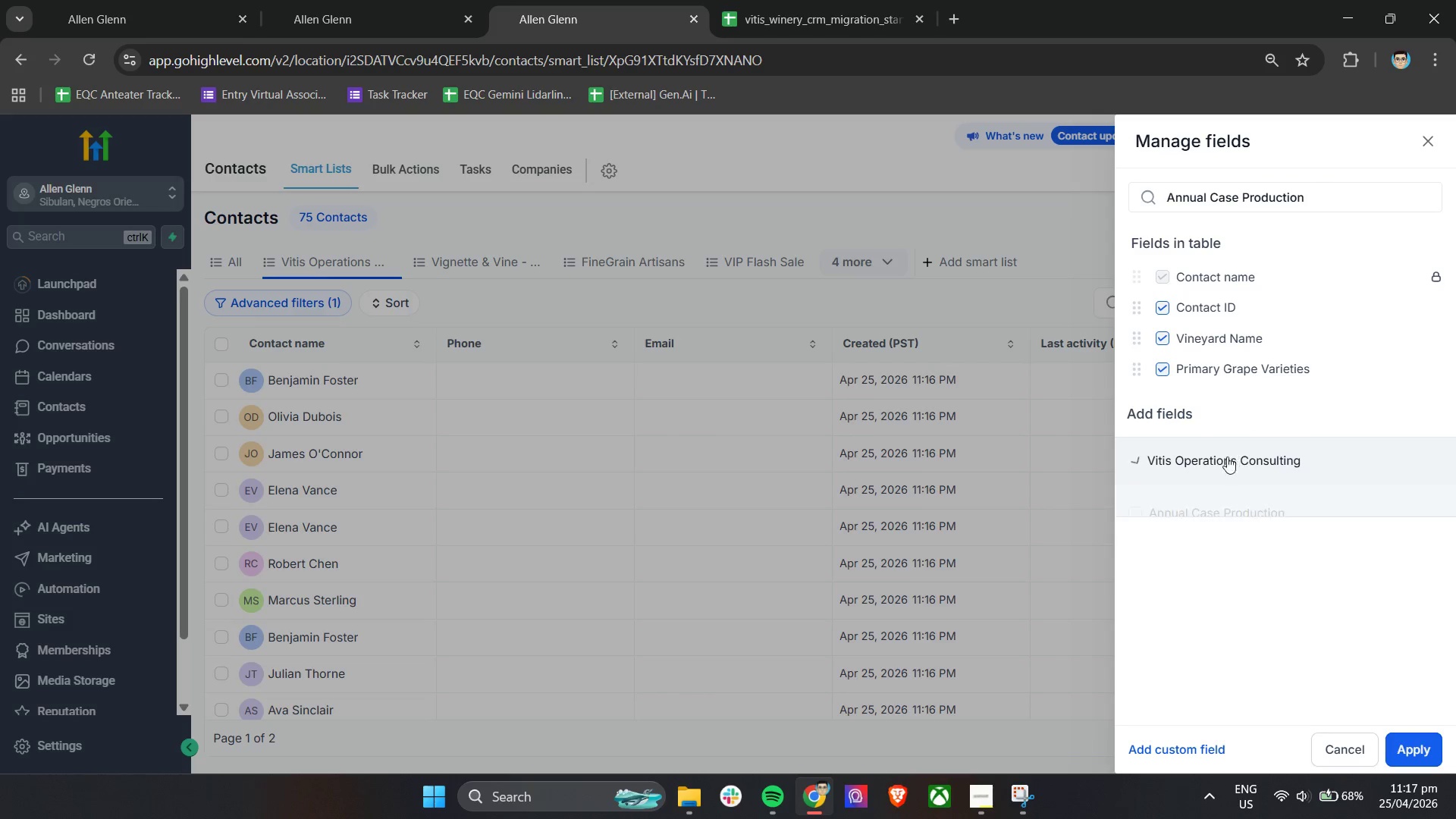 
double_click([1189, 519])
 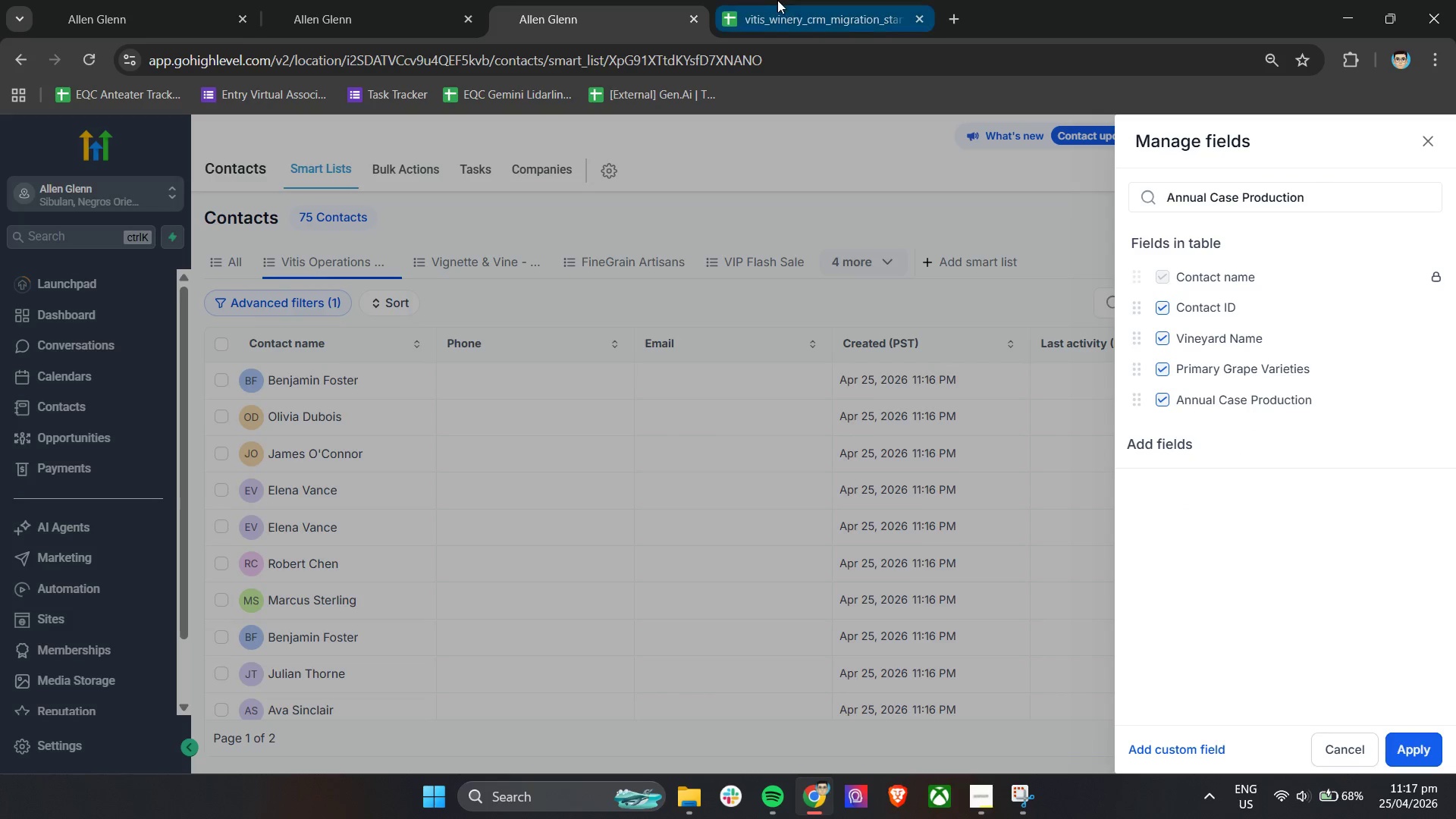 
left_click([803, 0])
 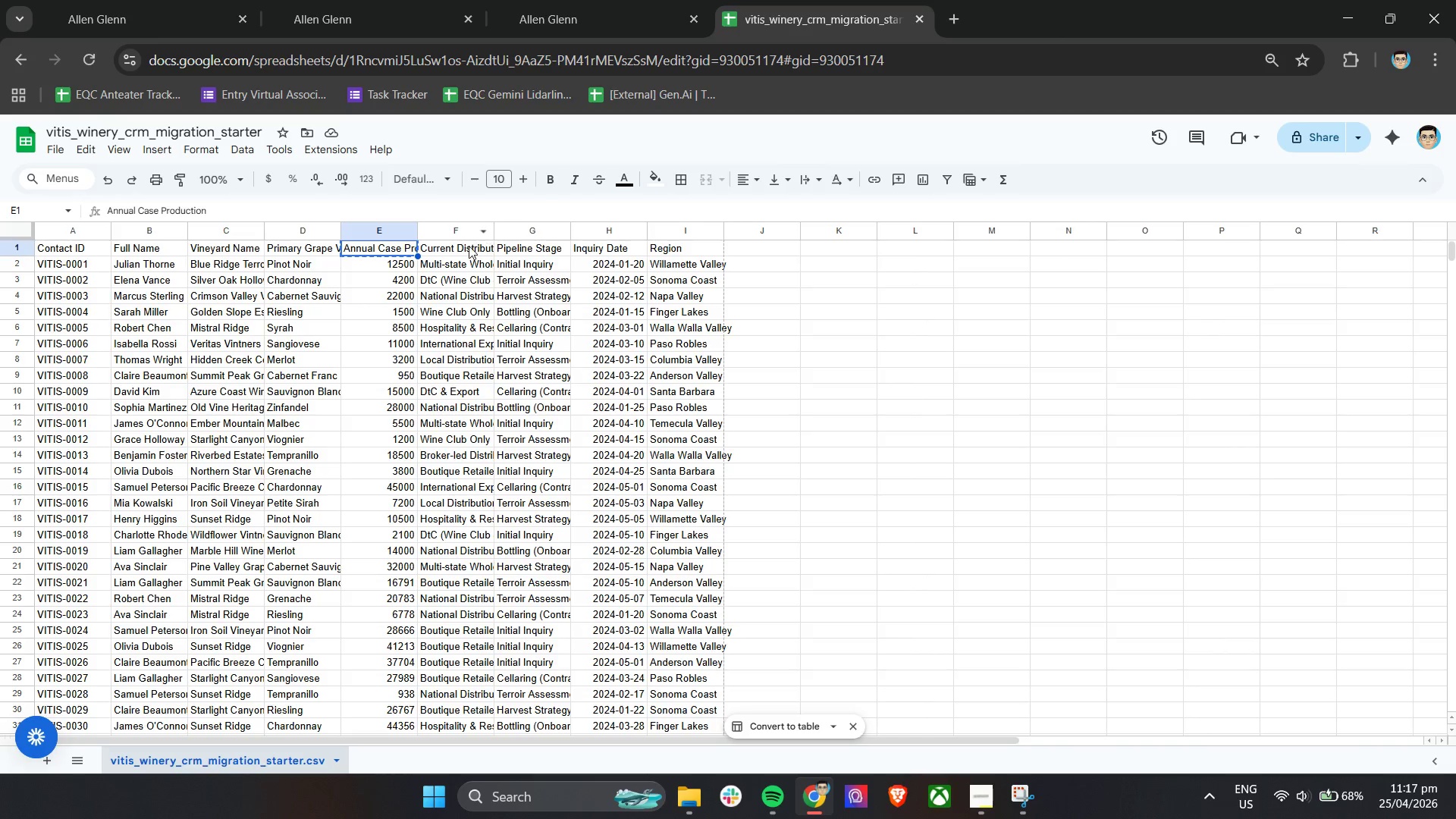 
left_click([469, 248])
 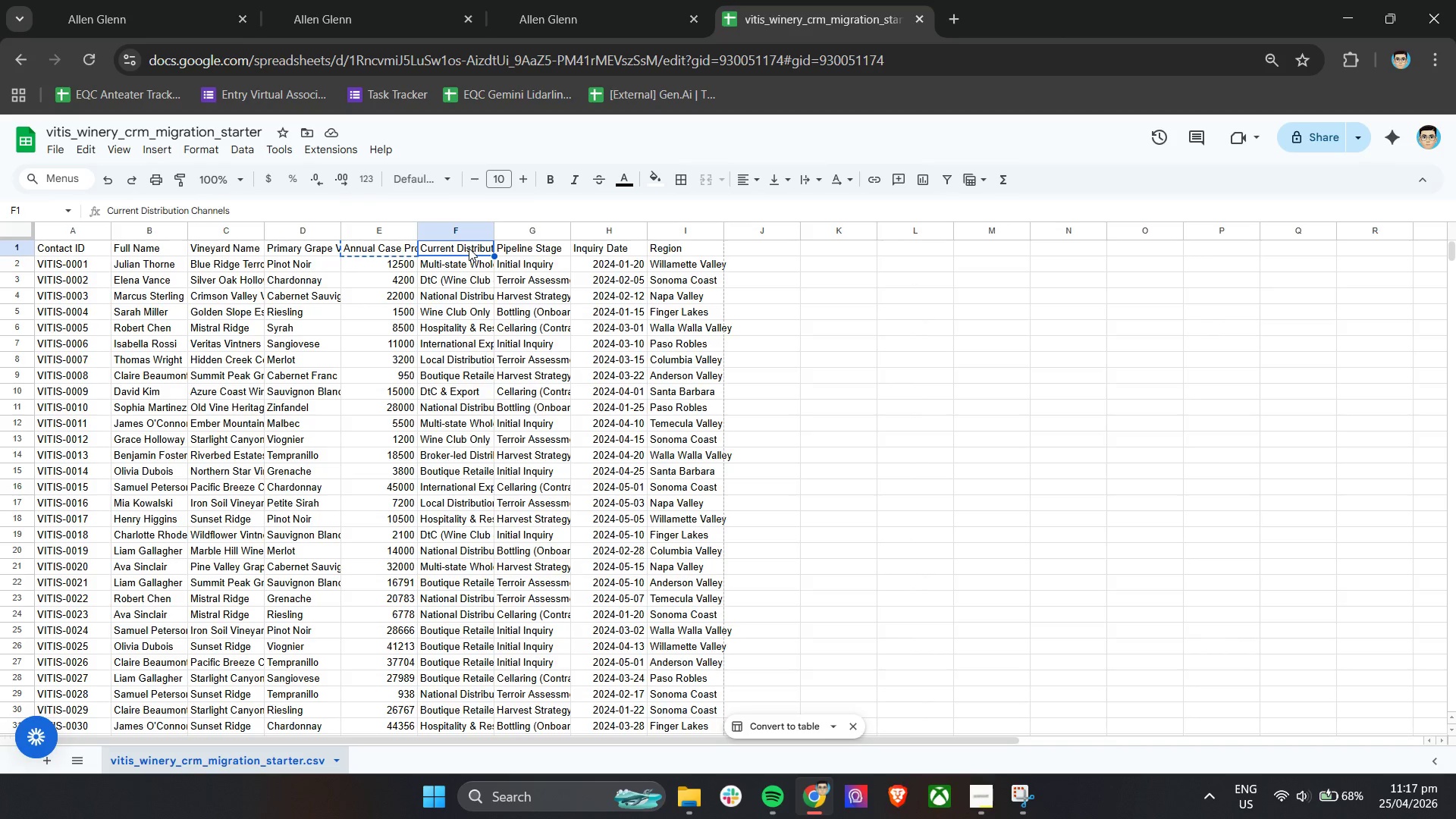 
key(Control+C)
 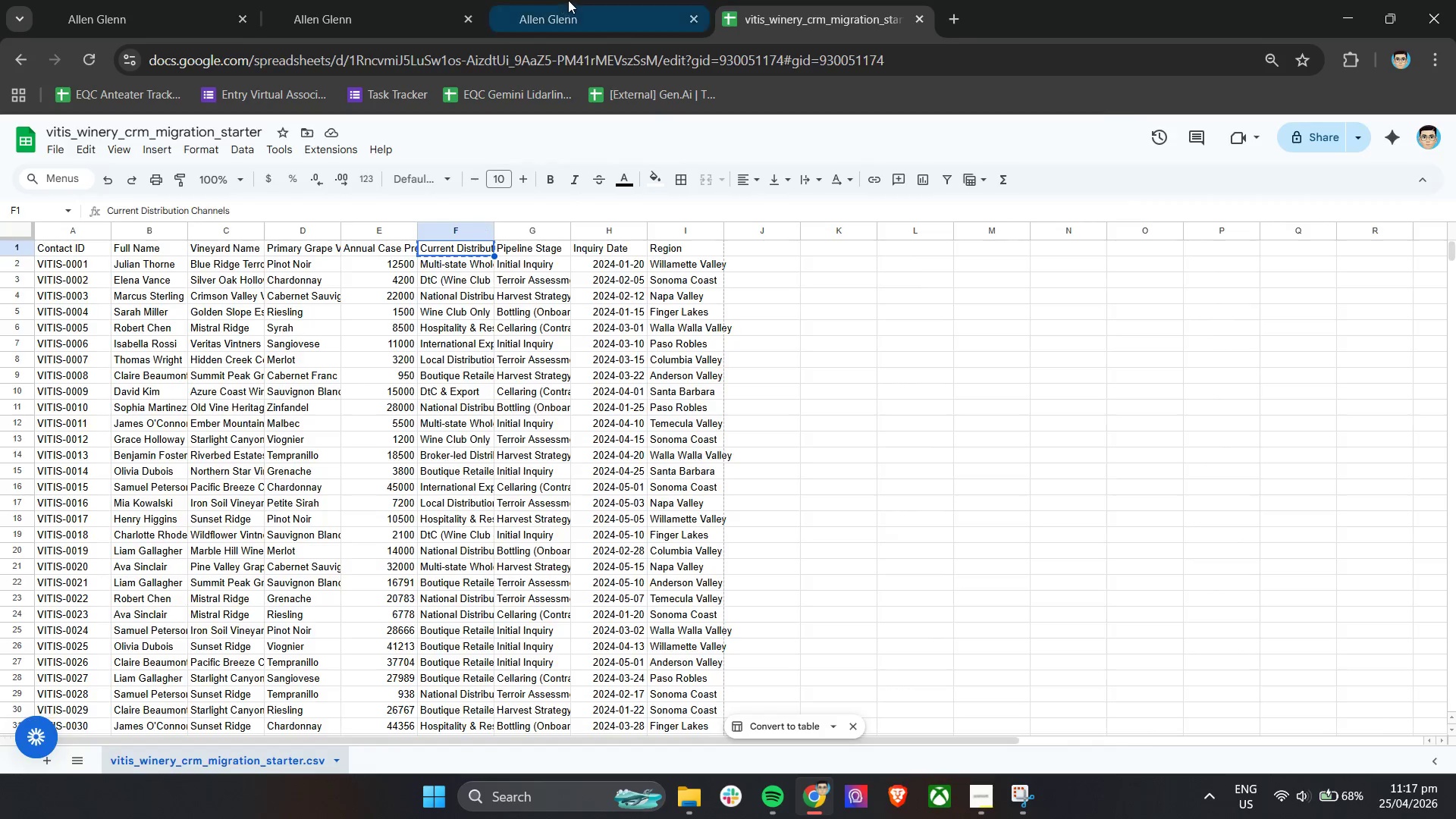 
left_click([568, 0])
 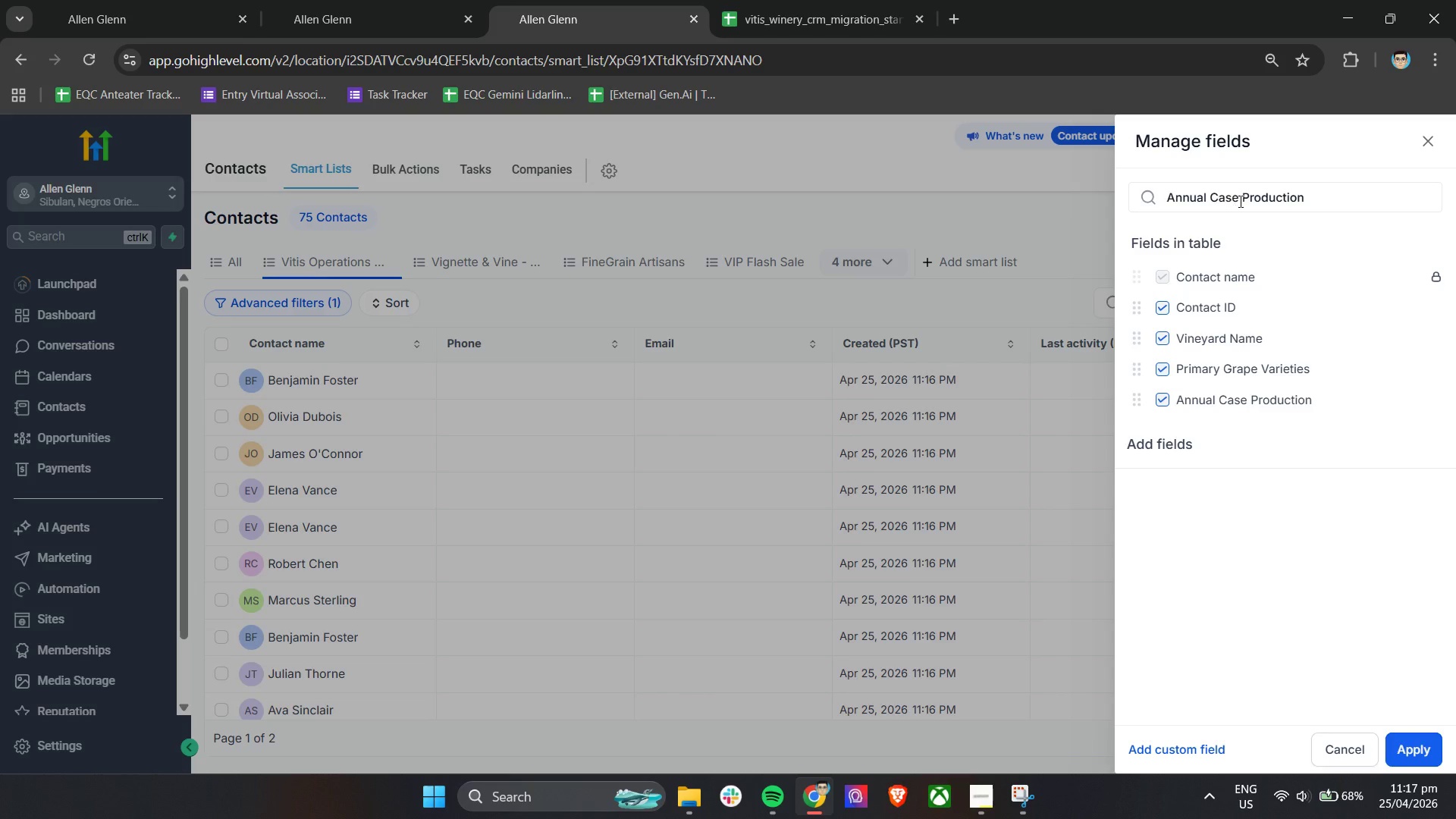 
double_click([1239, 201])
 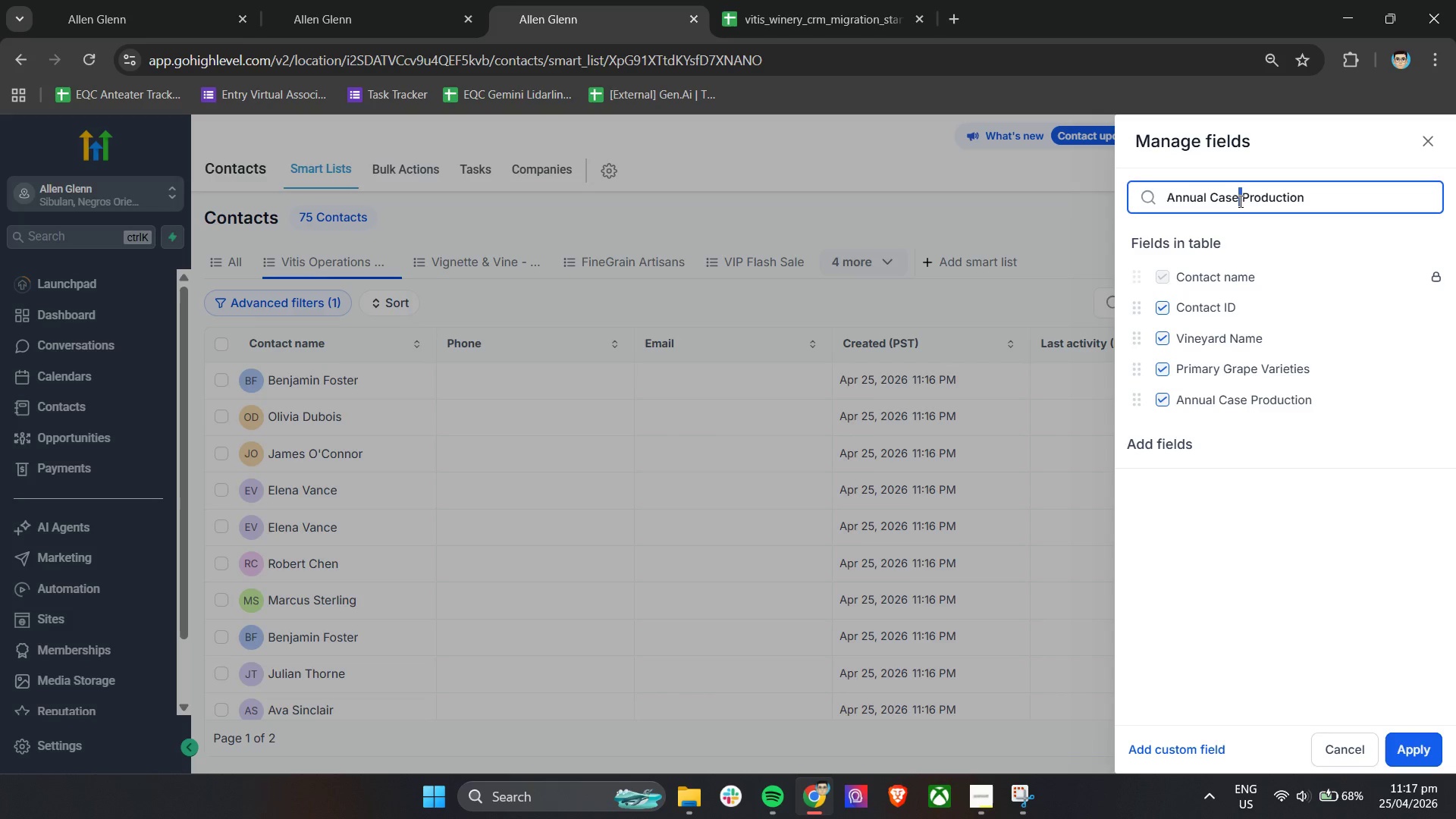 
triple_click([1239, 201])
 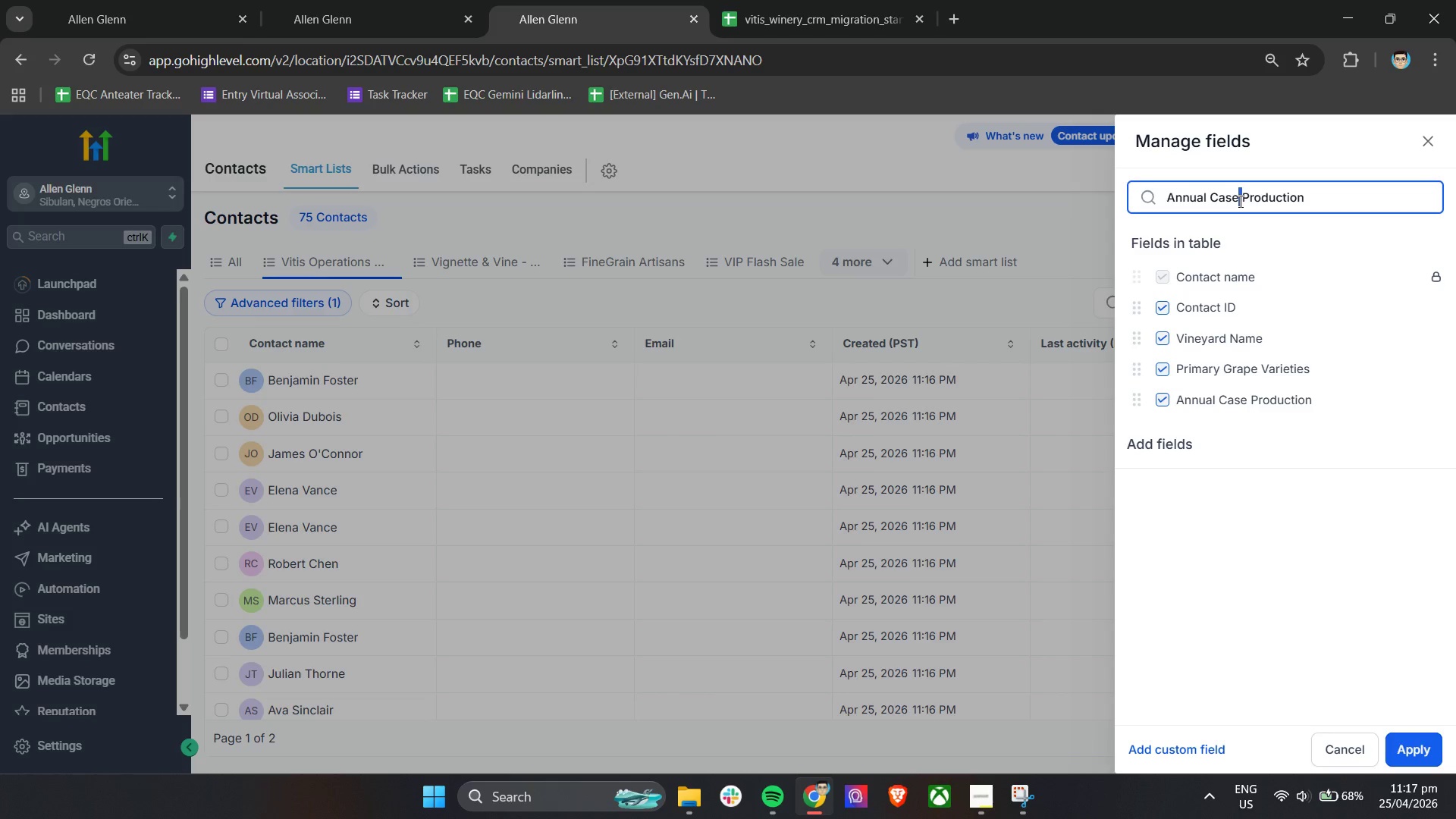 
key(Control+V)
 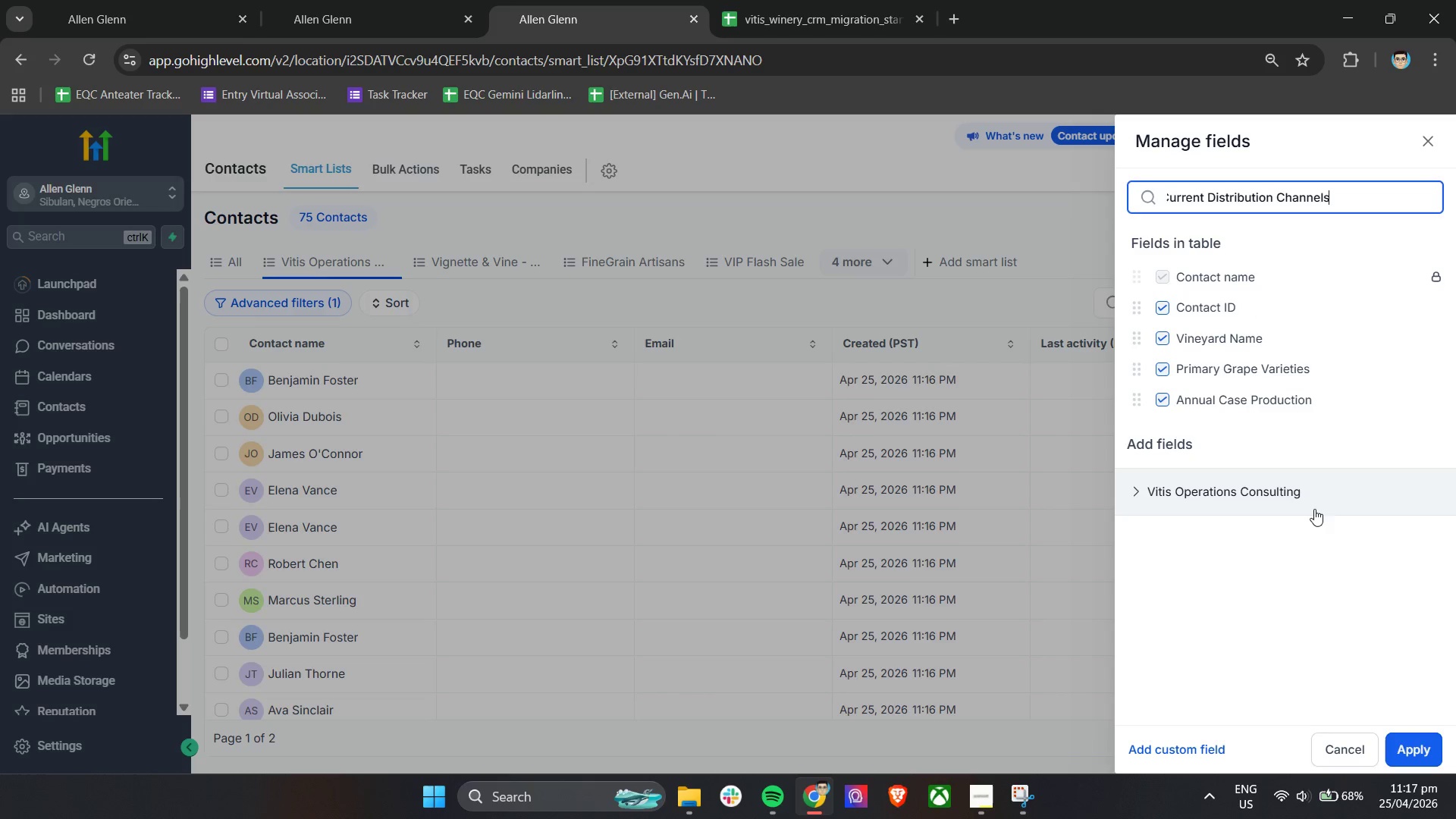 
left_click([1308, 500])
 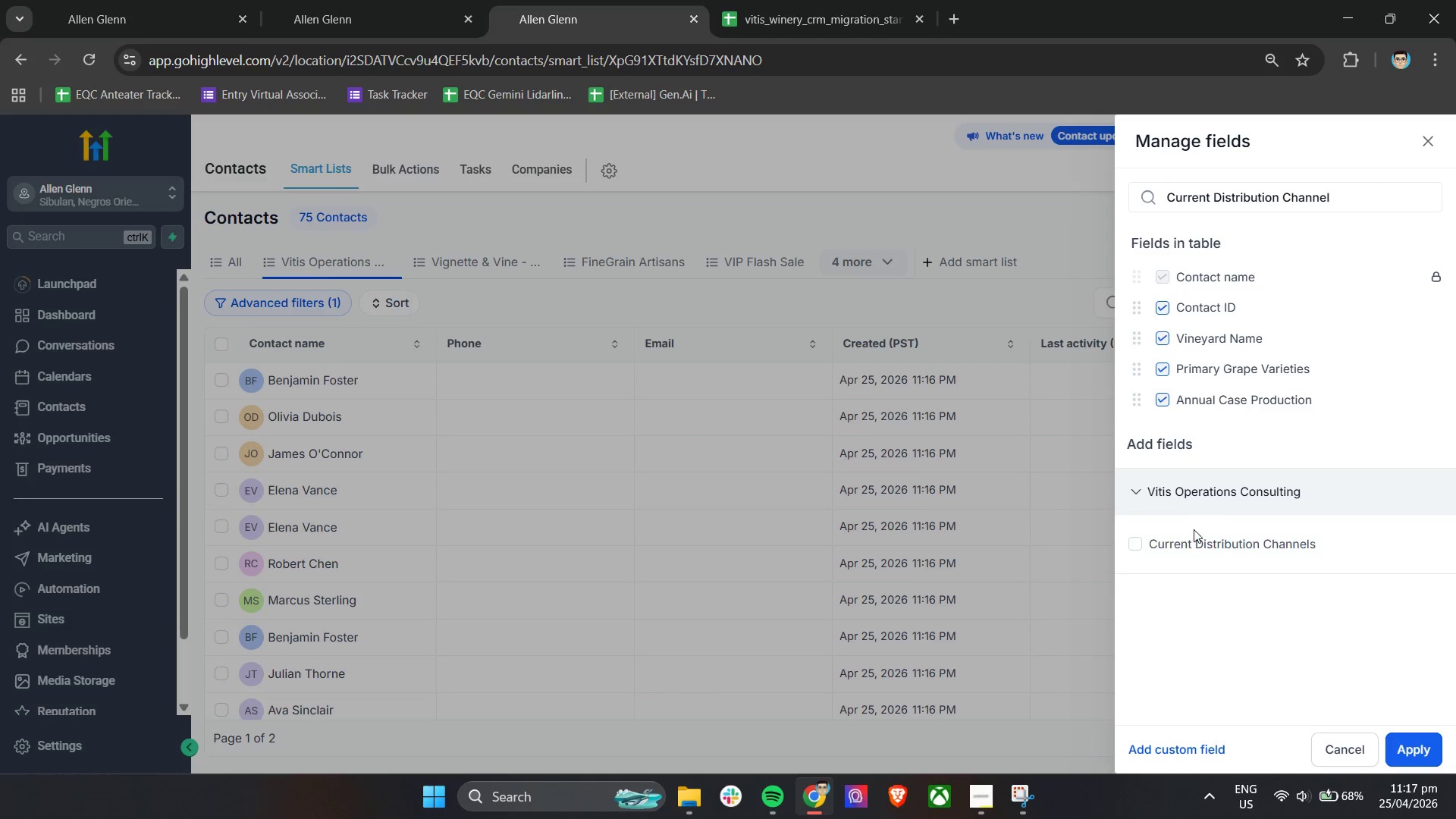 
left_click([1188, 540])
 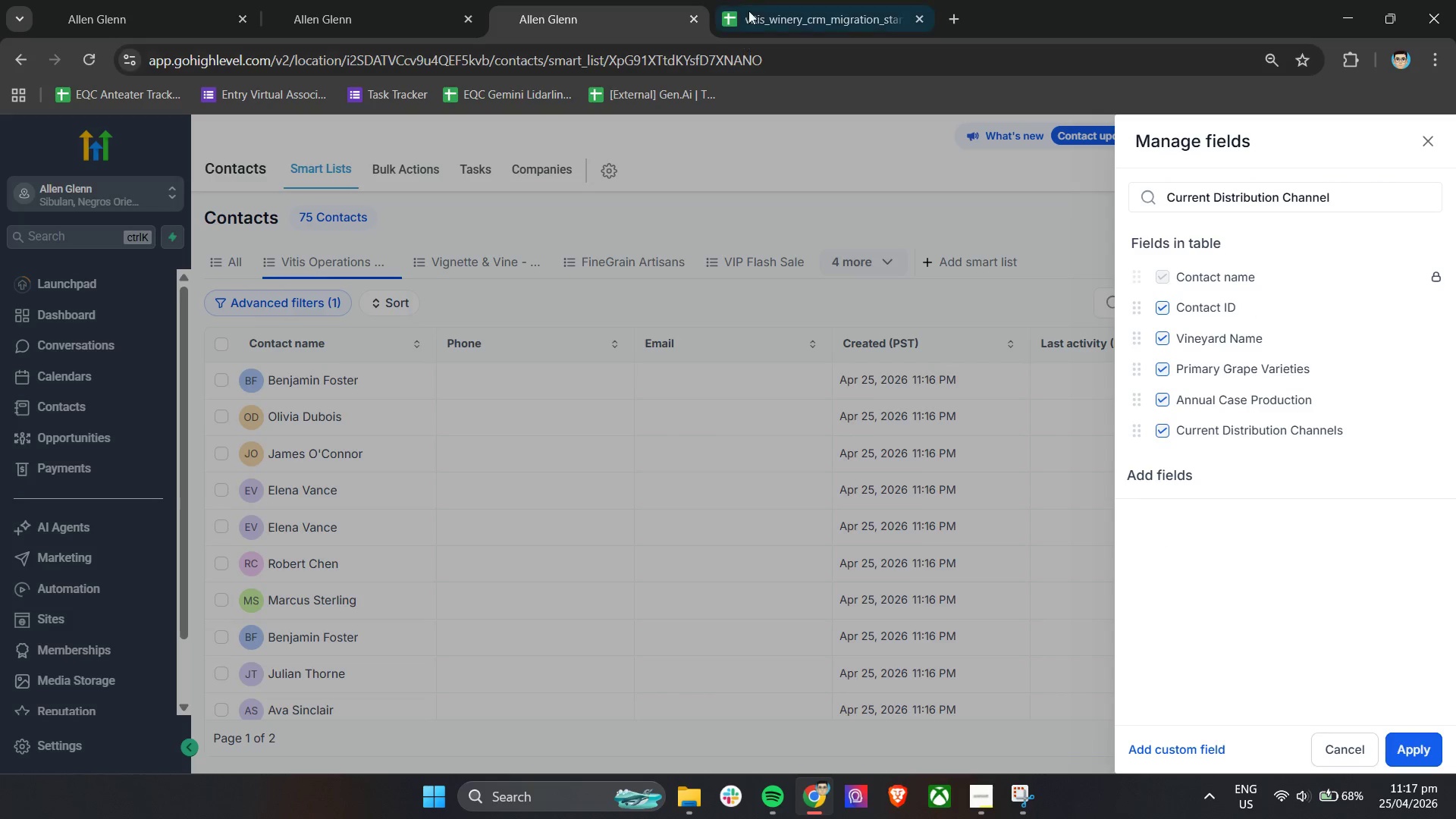 
left_click([757, 0])
 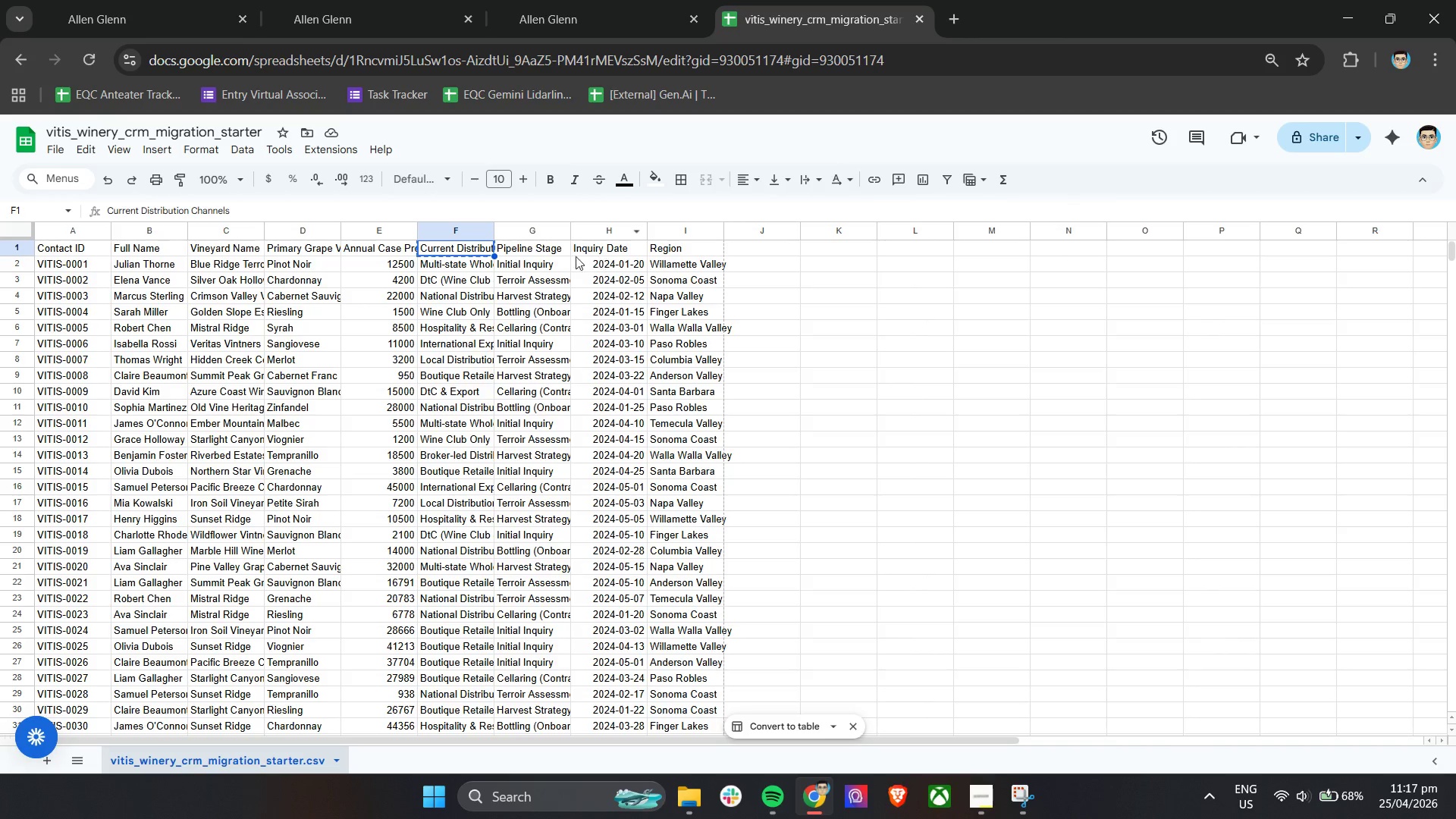 
left_click([555, 244])
 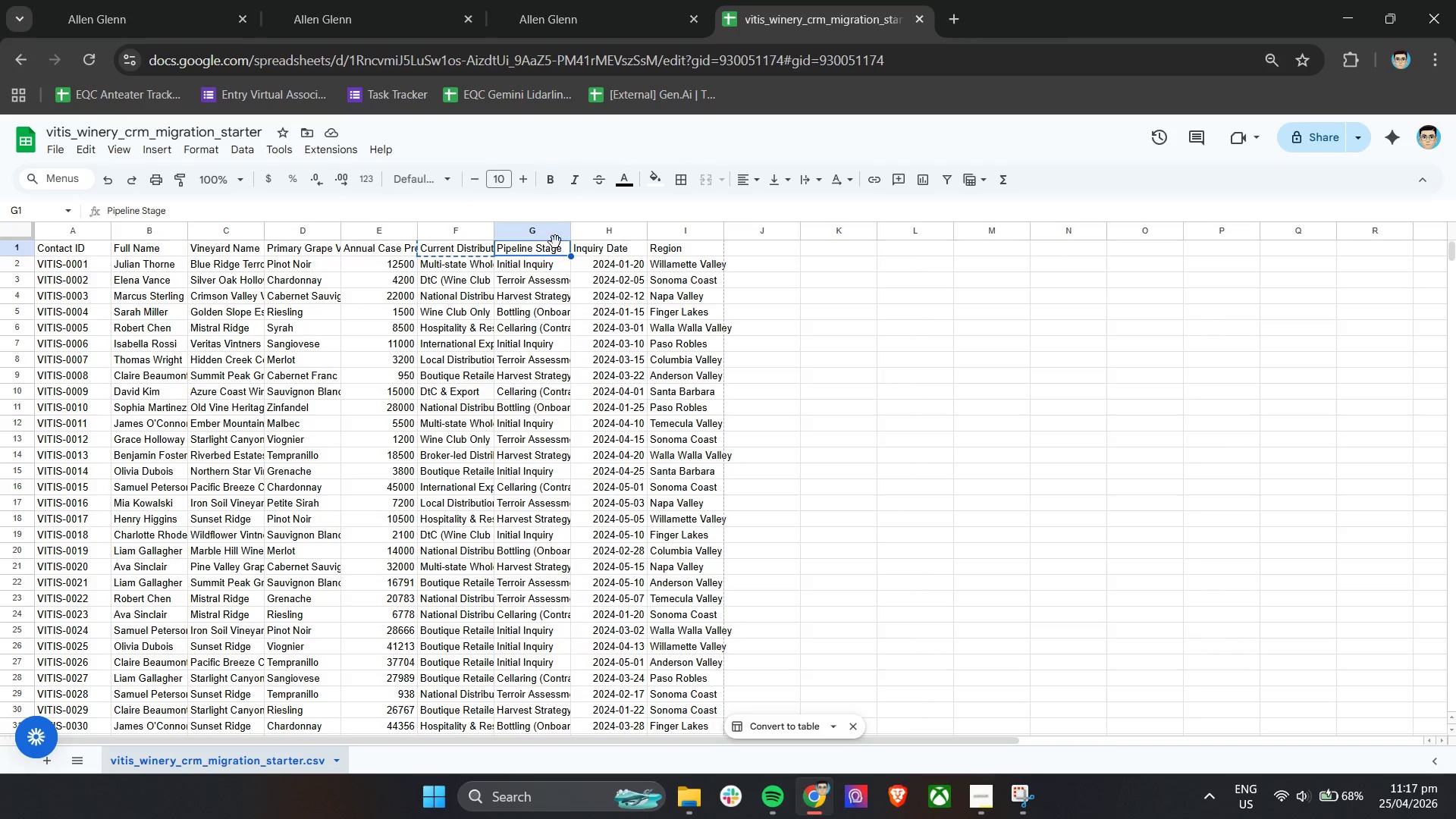 
key(Control+C)
 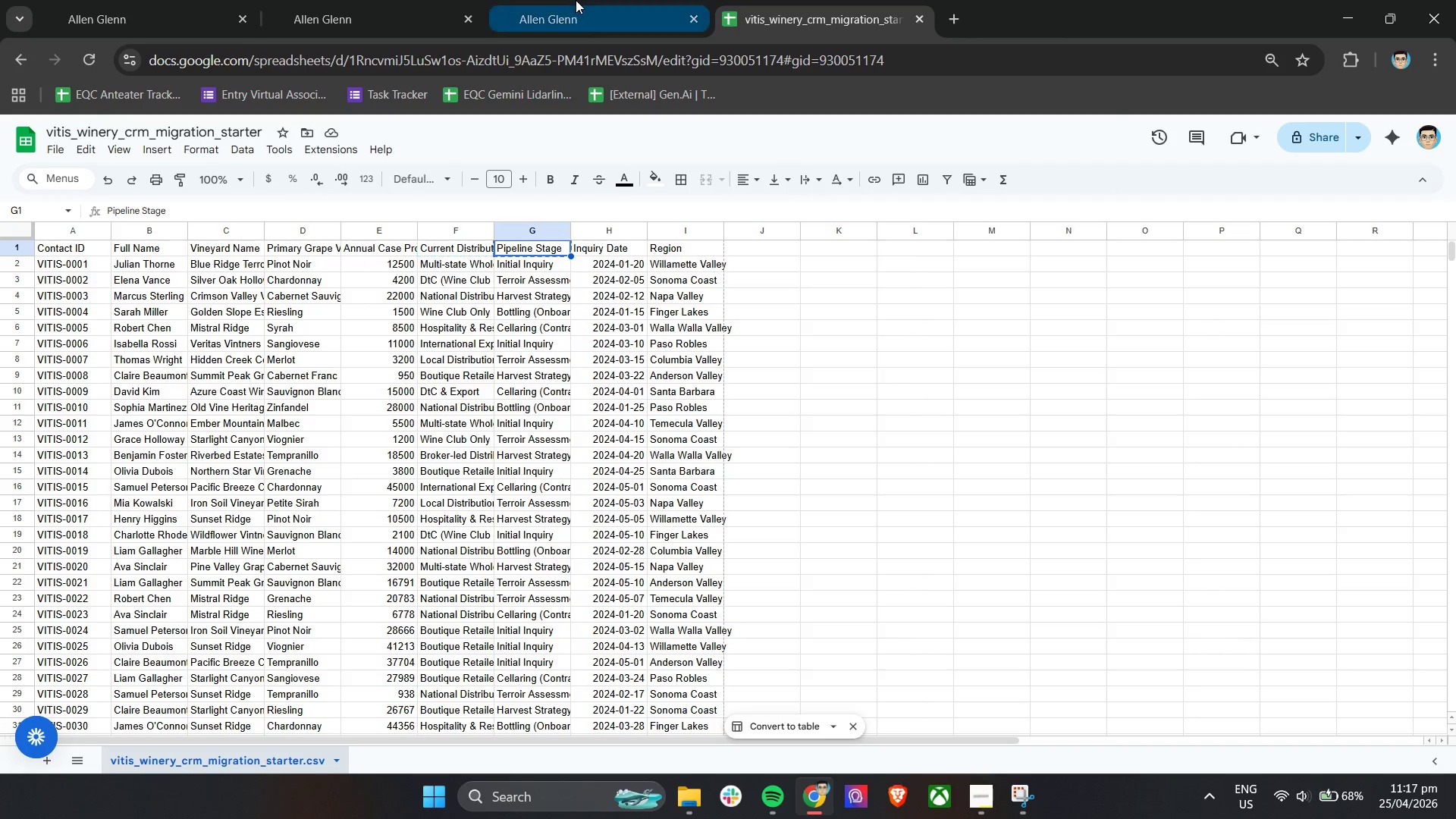 
left_click([576, 0])
 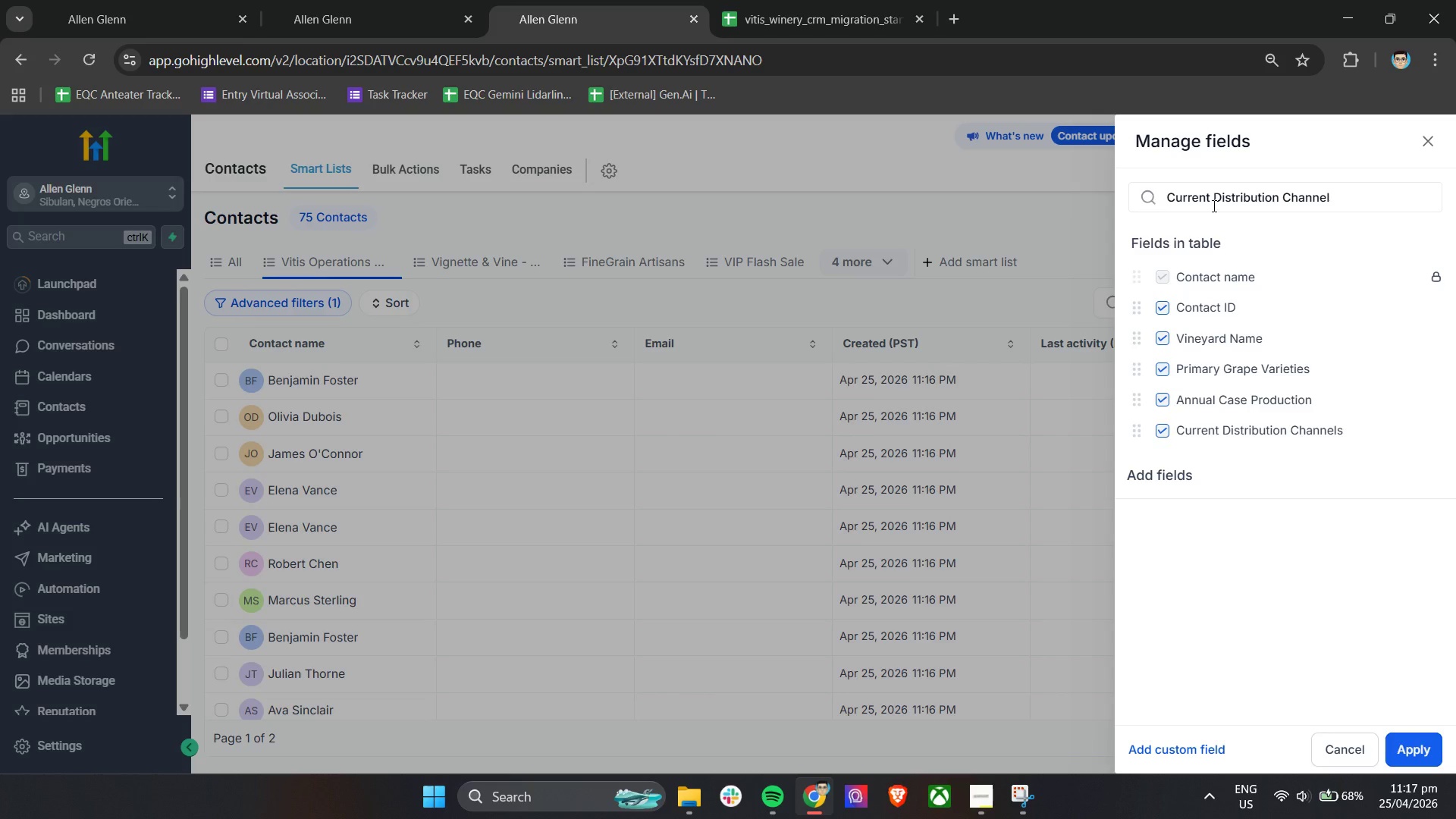 
left_click([1236, 196])
 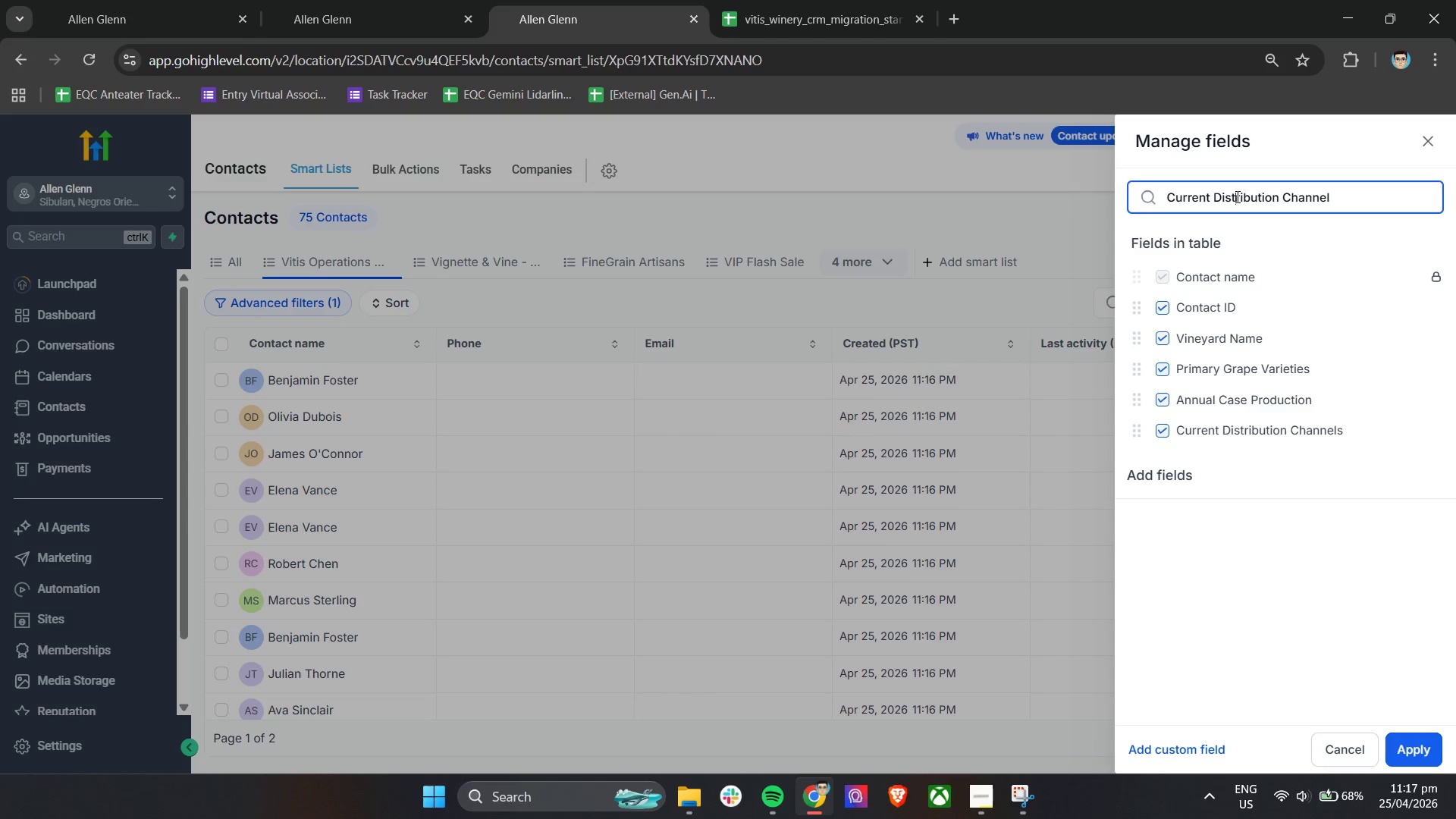 
key(Control+A)
 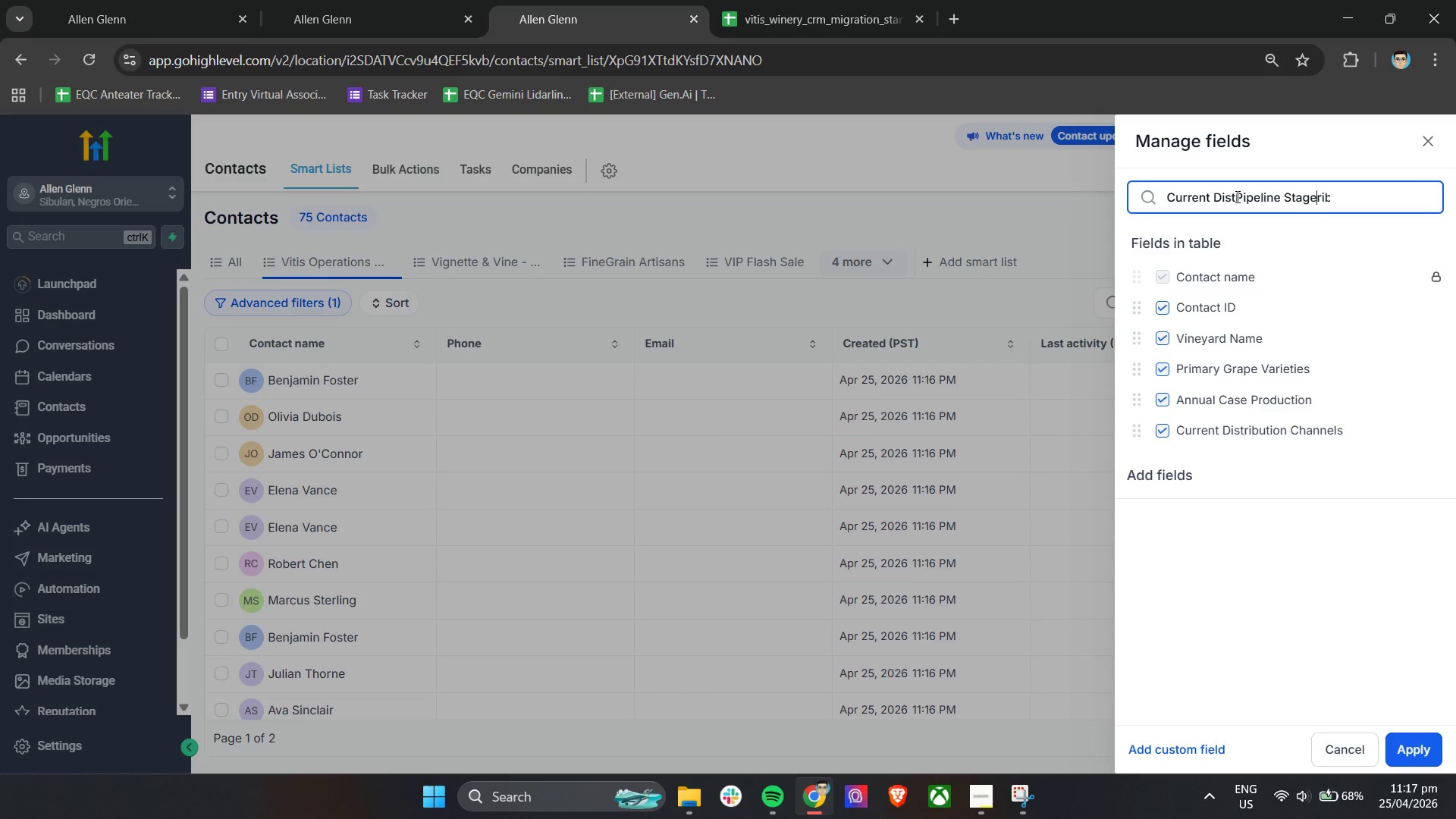 
key(Control+V)
 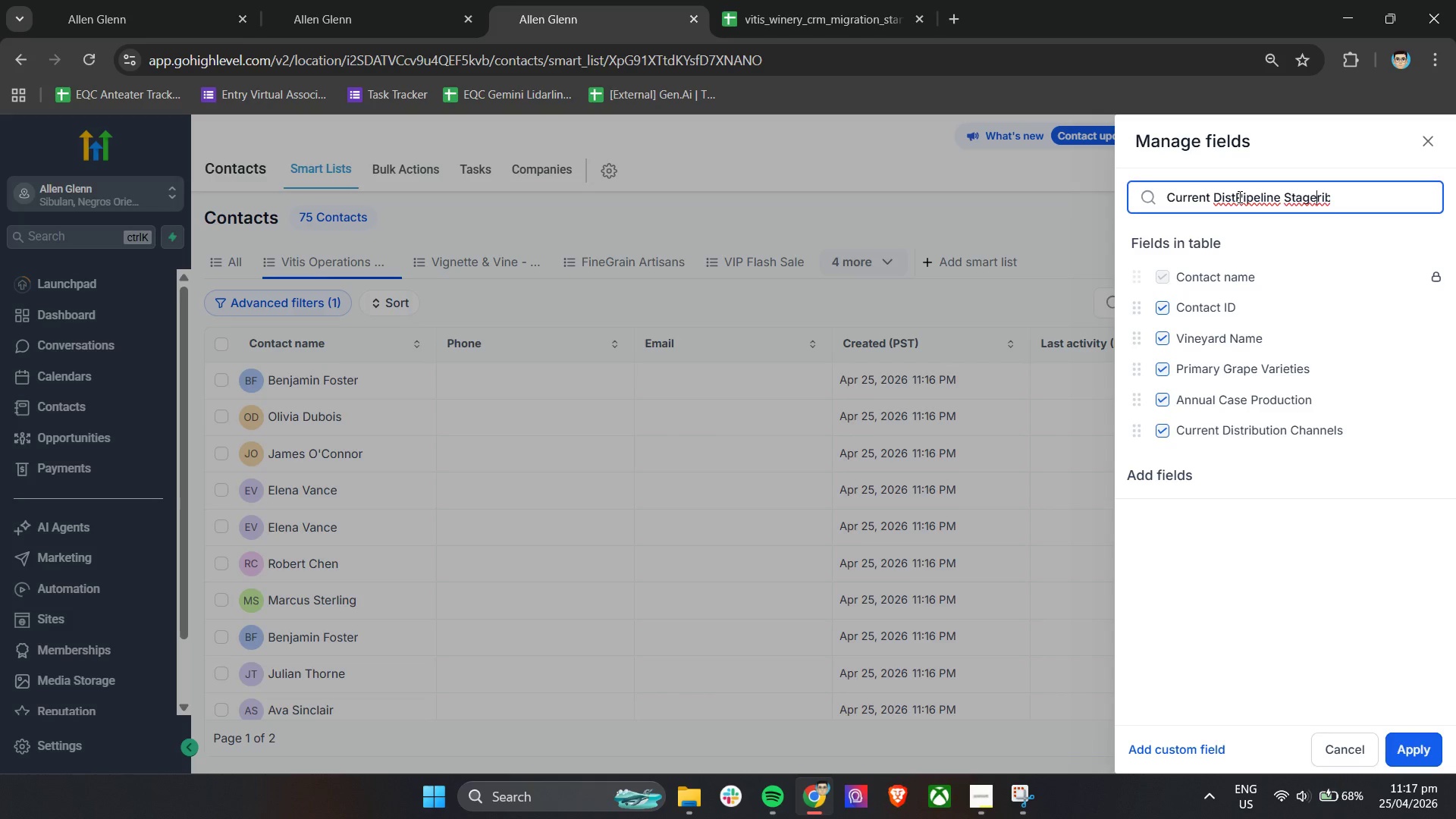 
key(Control+A)
 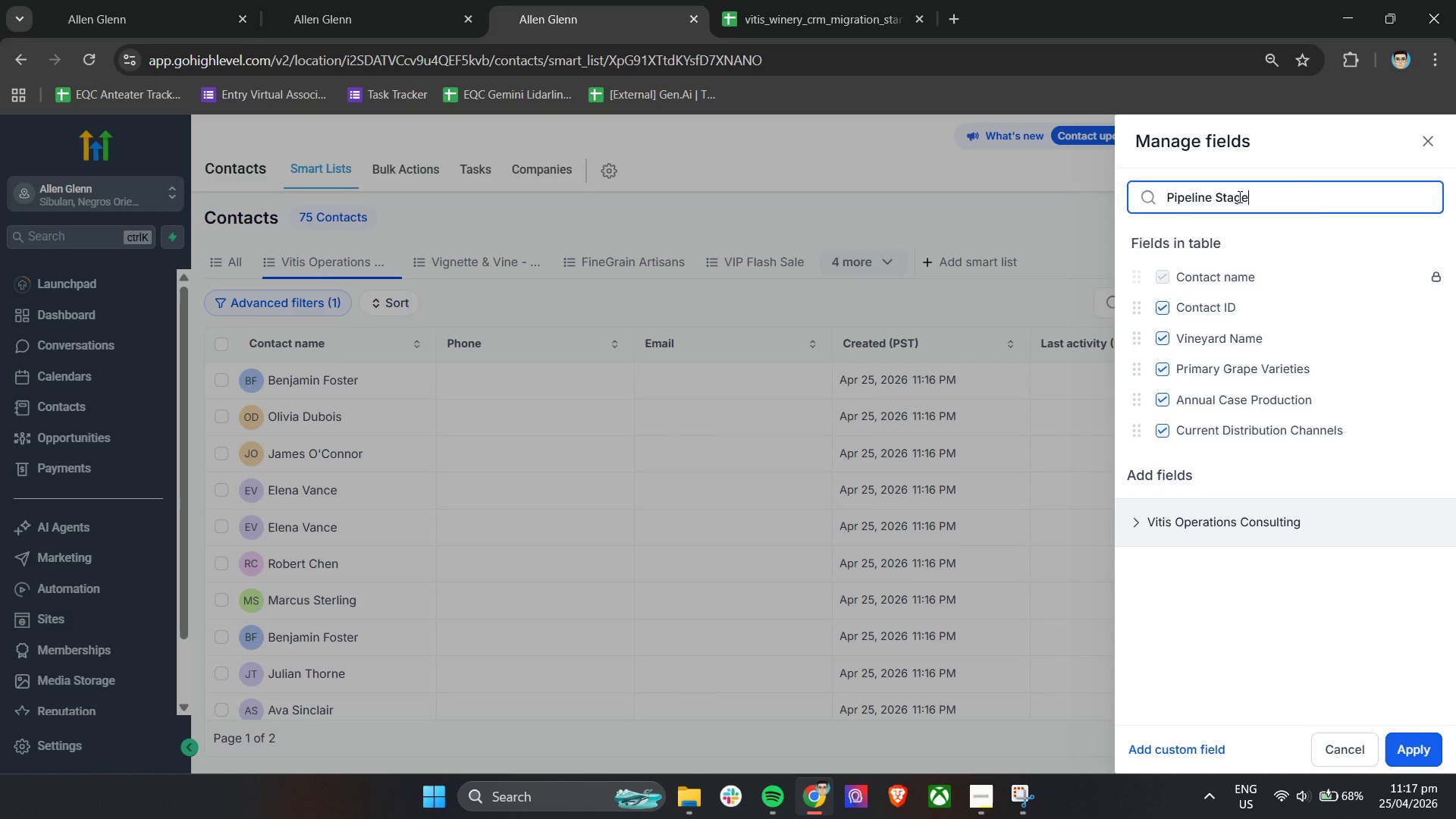 
key(Control+V)
 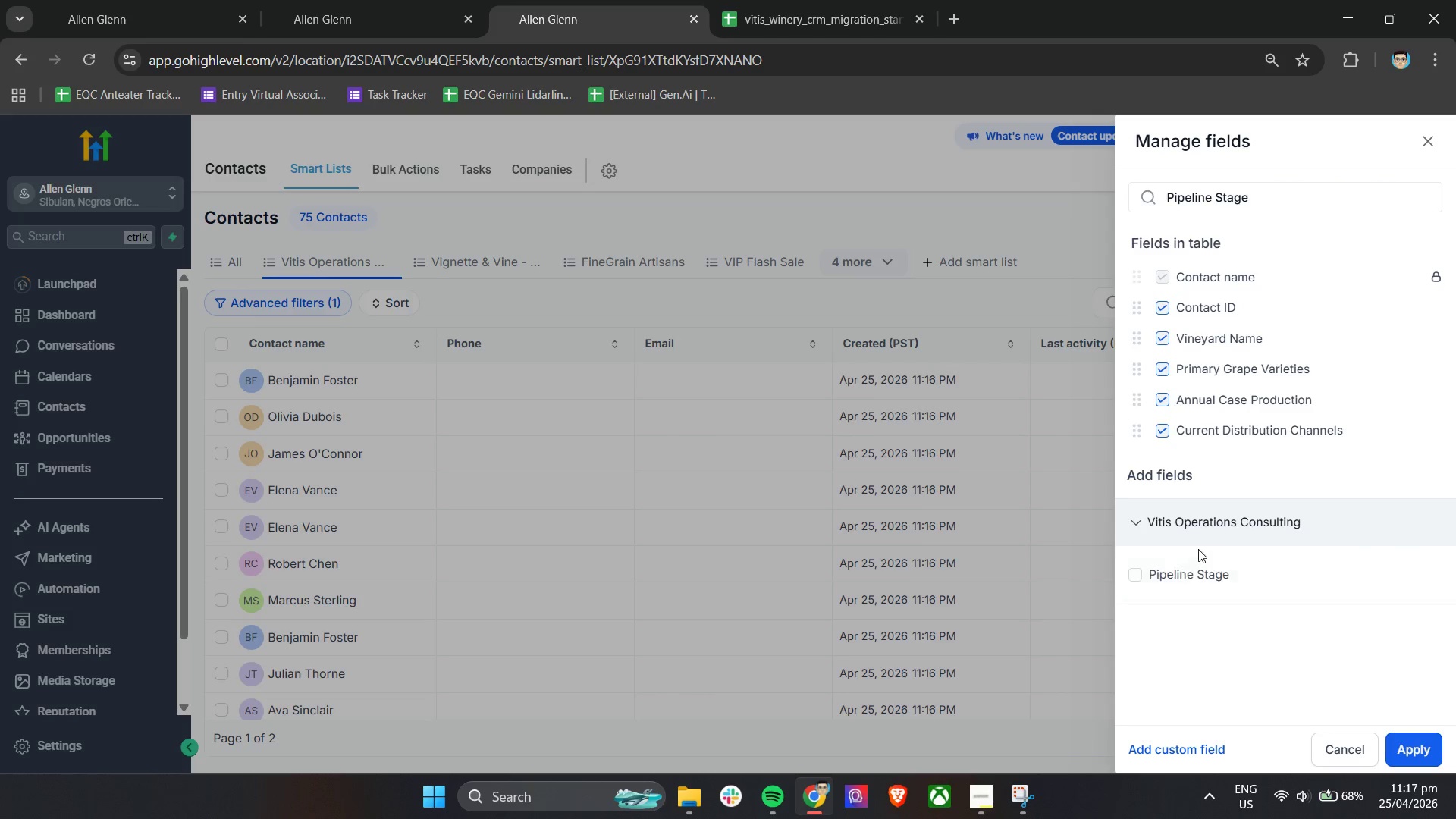 
double_click([1174, 572])
 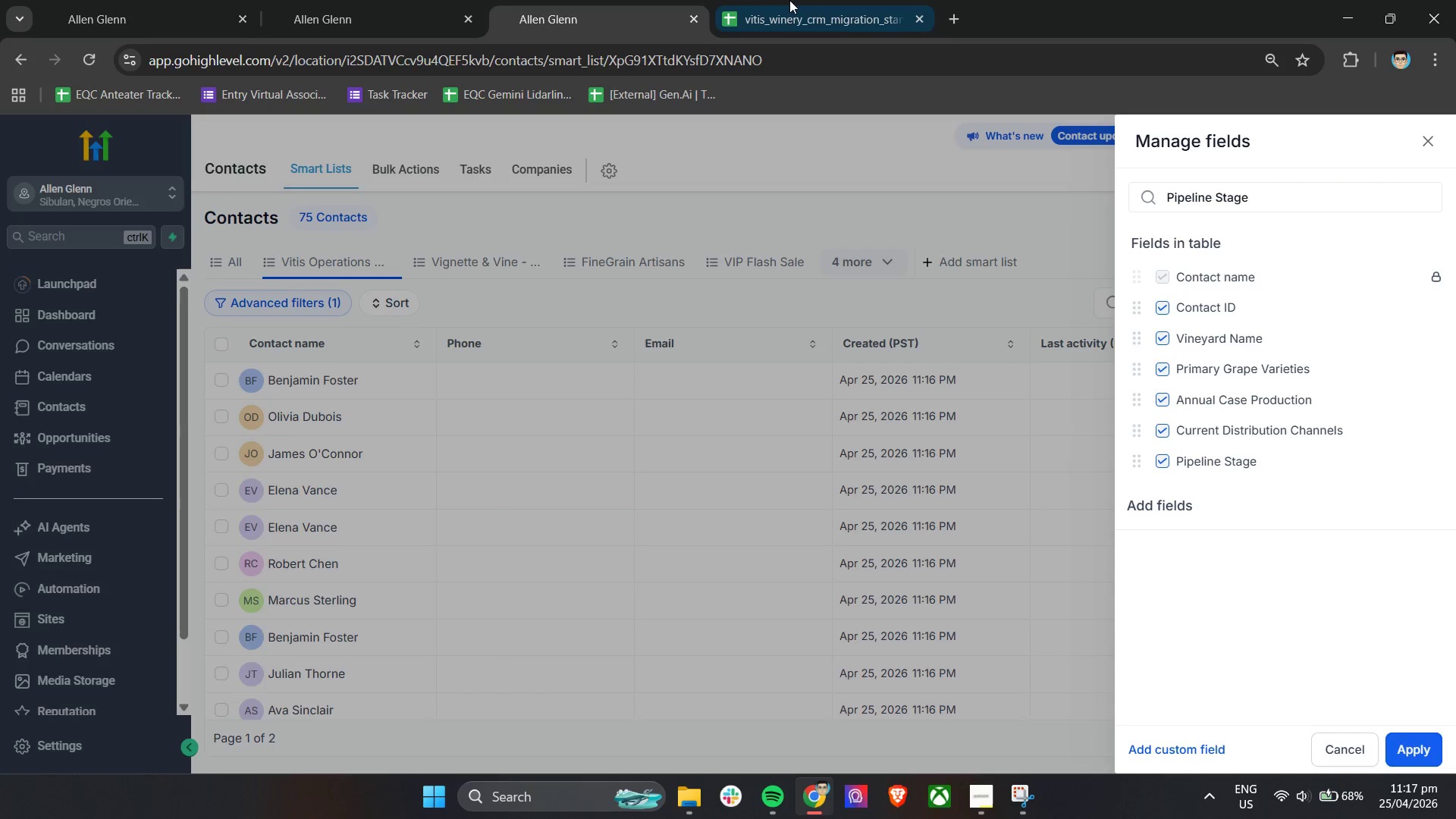 
left_click([789, 0])
 